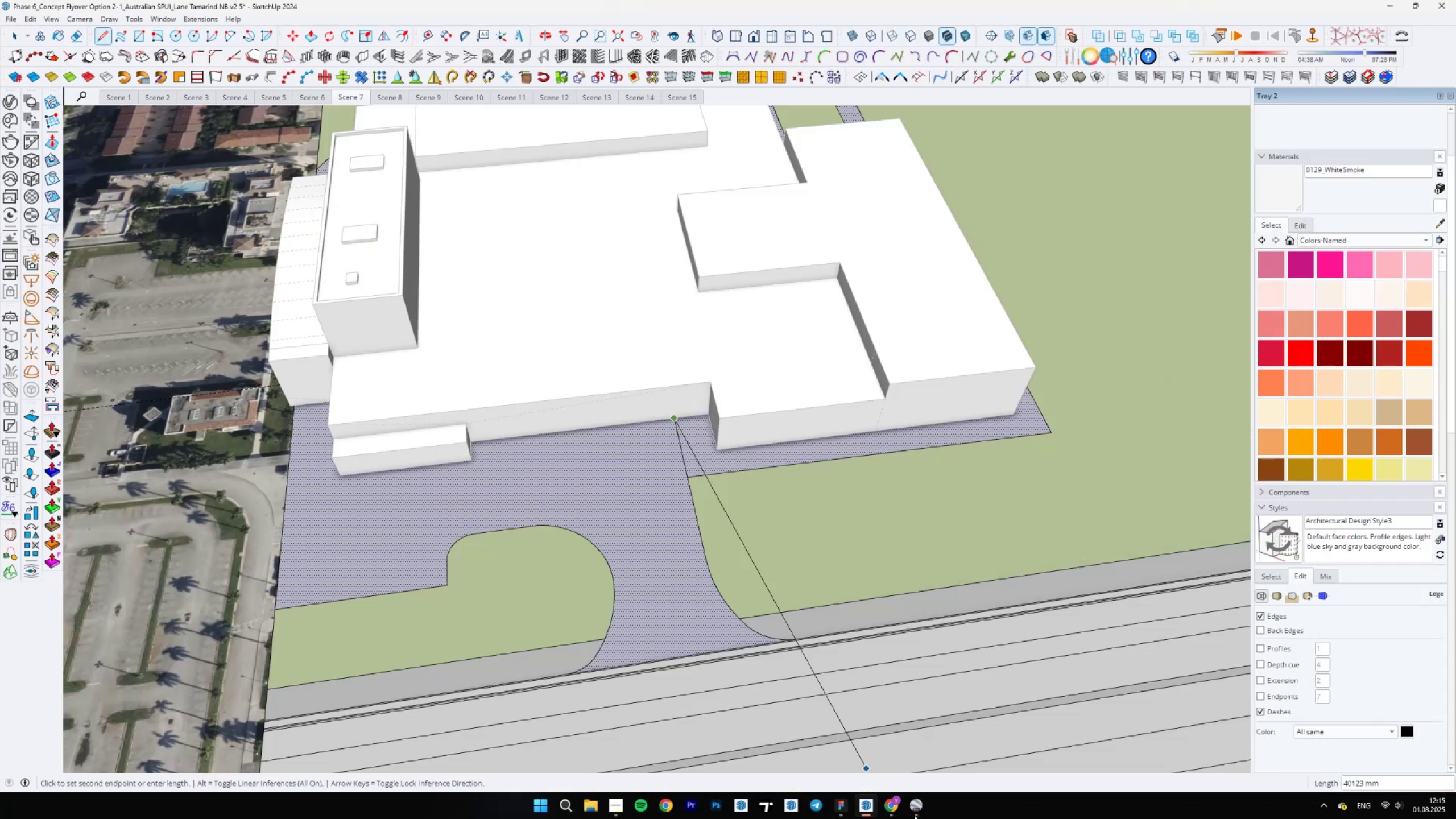 
left_click([914, 815])
 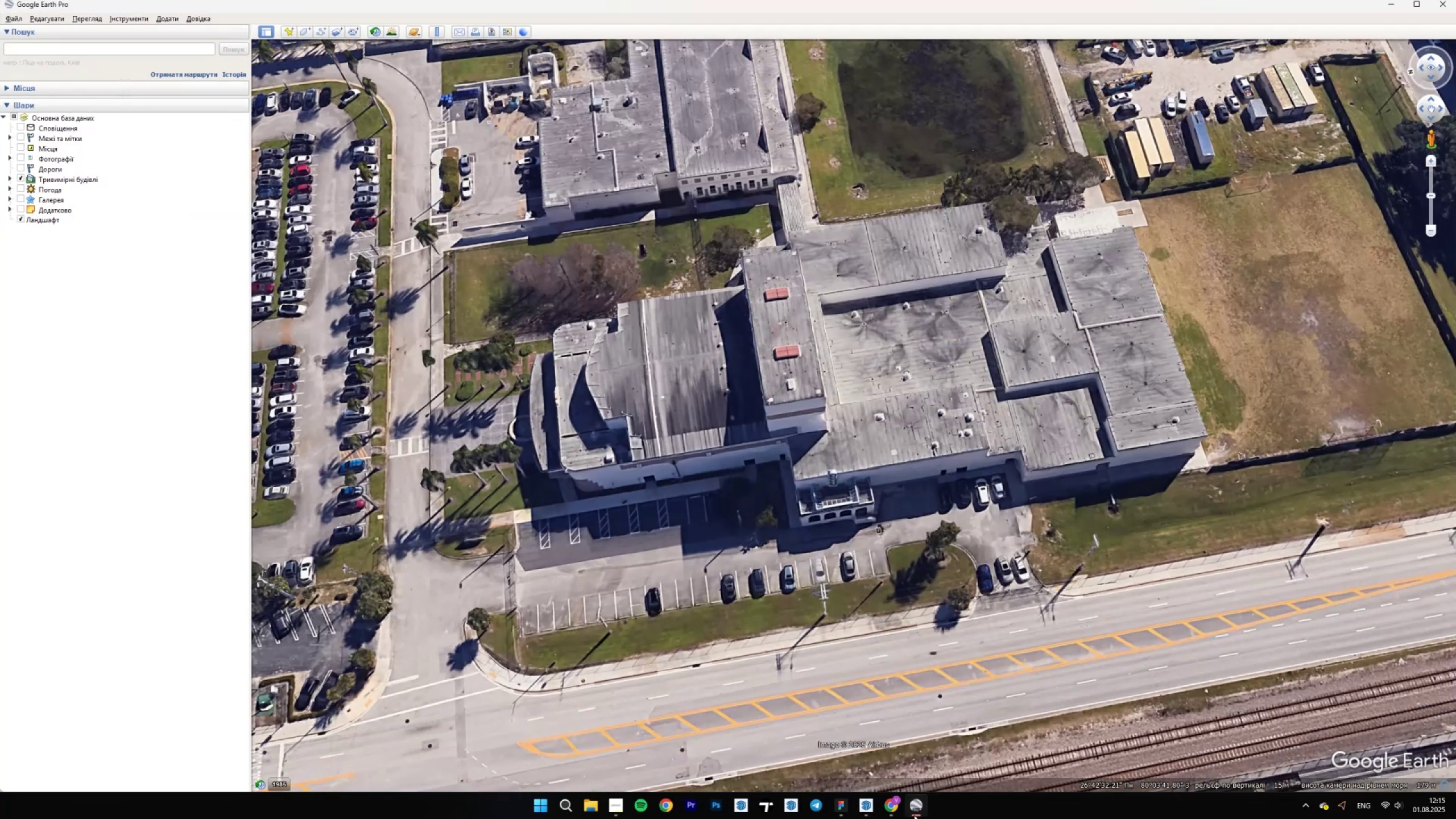 
left_click([914, 815])
 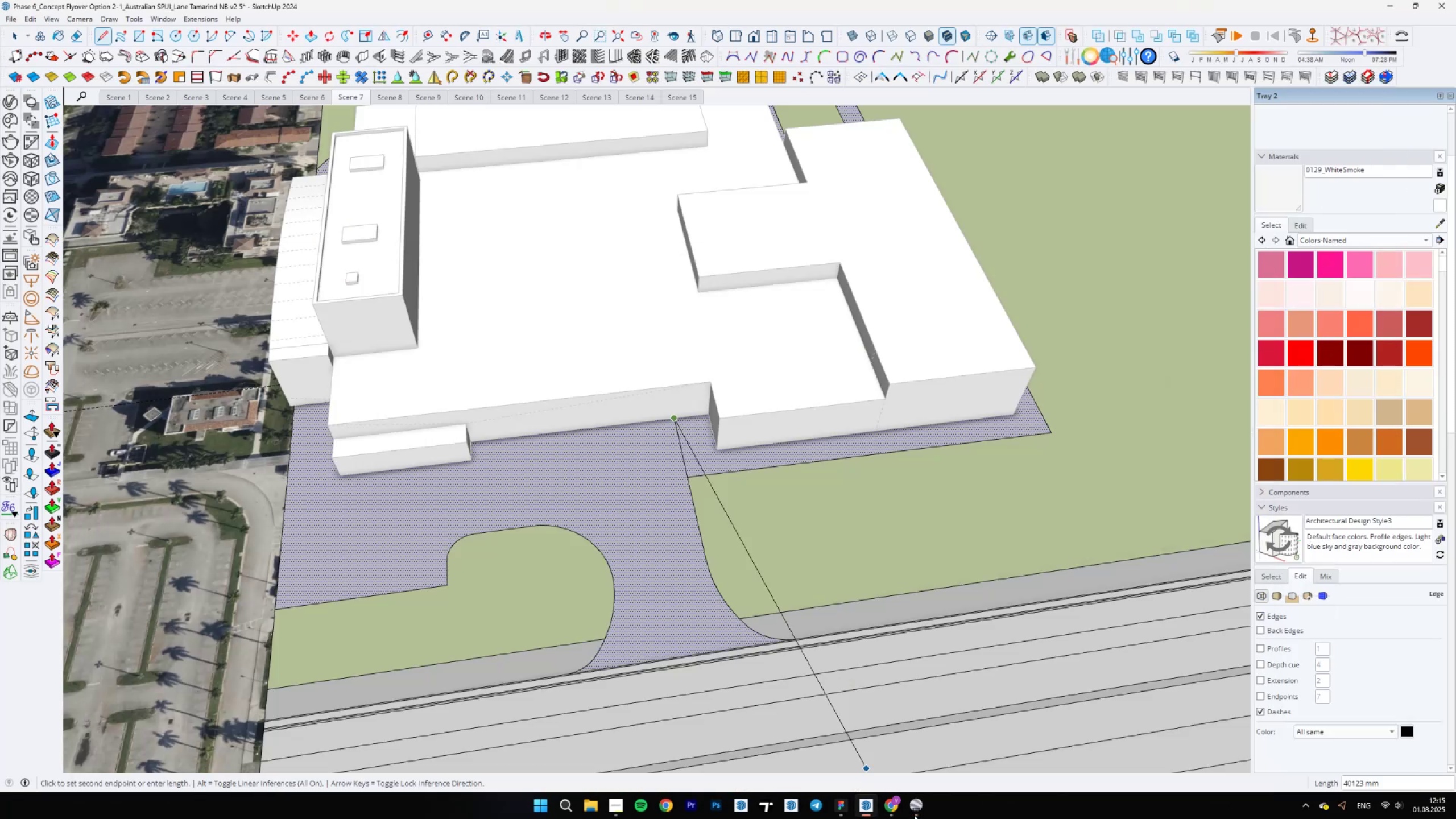 
left_click([914, 815])
 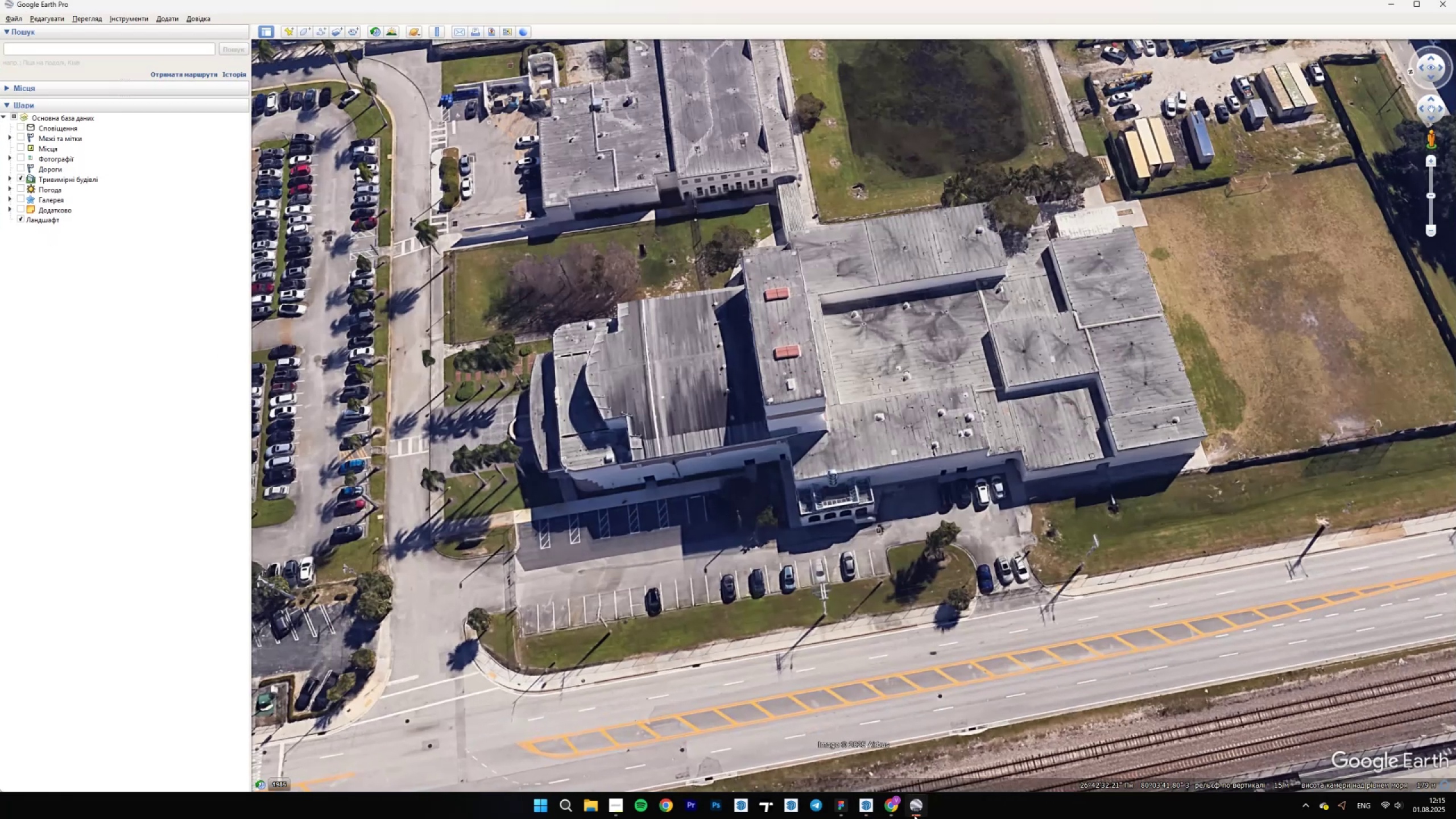 
left_click_drag(start_coordinate=[897, 541], to_coordinate=[829, 581])
 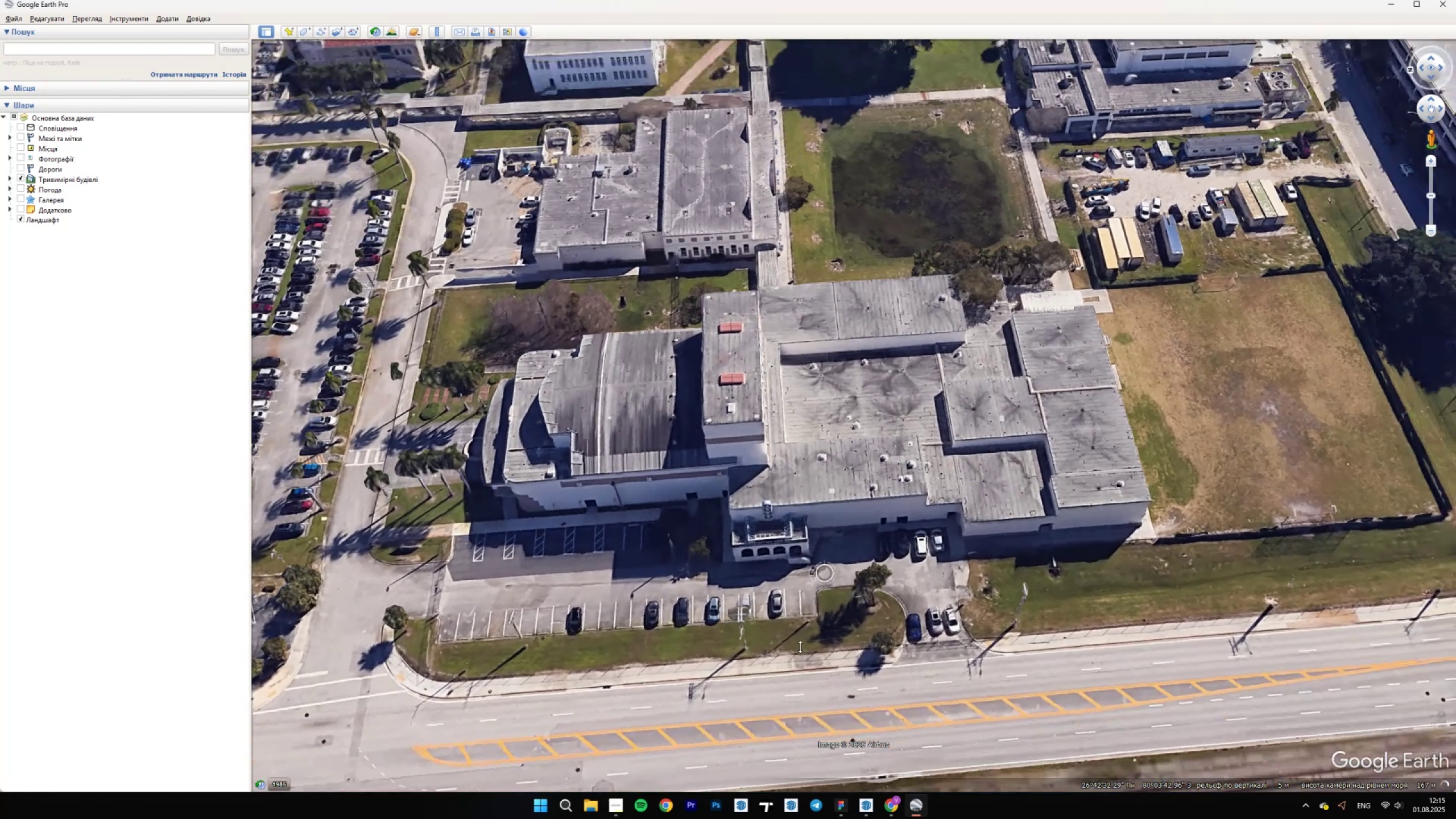 
left_click_drag(start_coordinate=[785, 633], to_coordinate=[899, 616])
 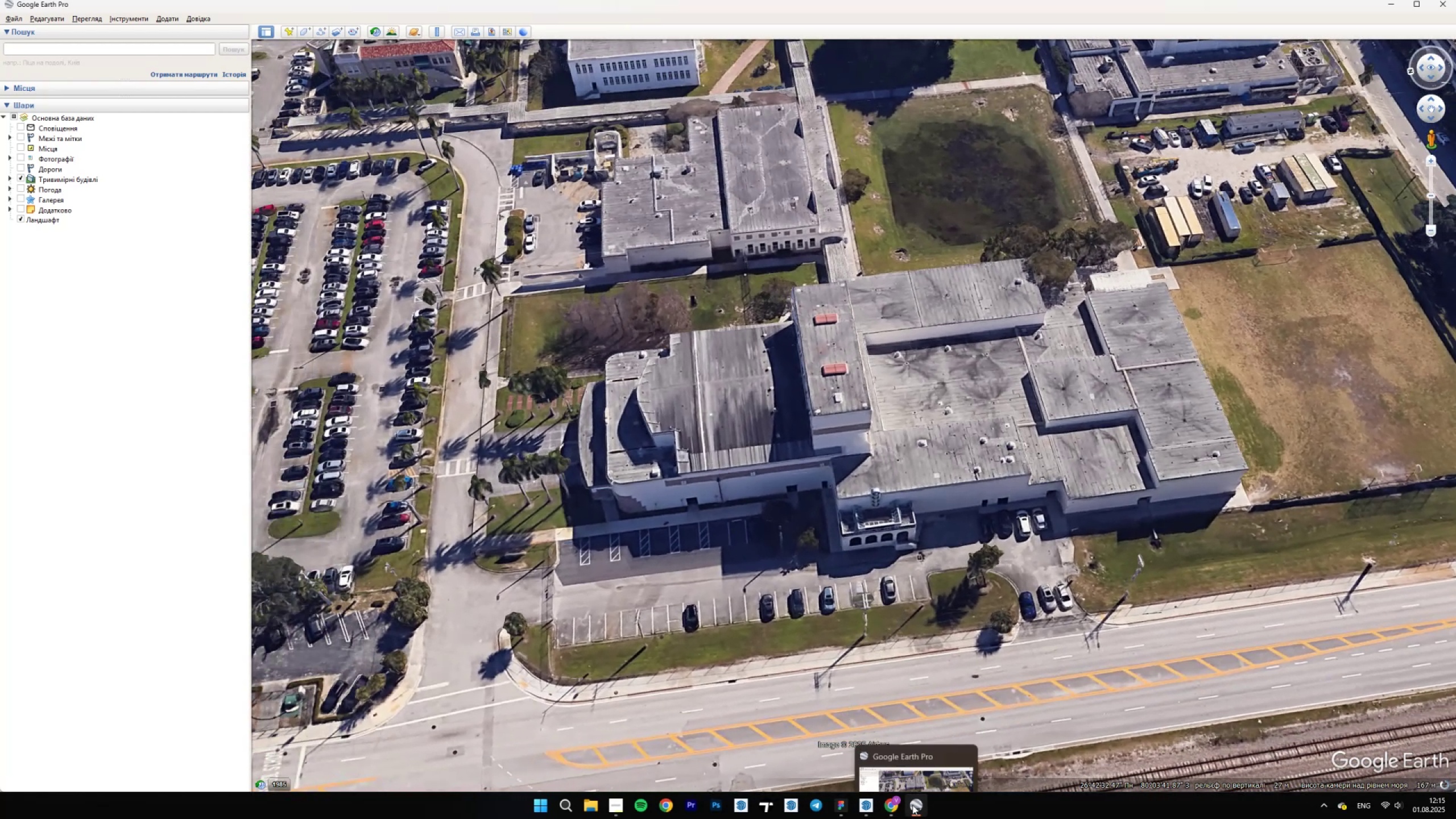 
left_click([912, 805])
 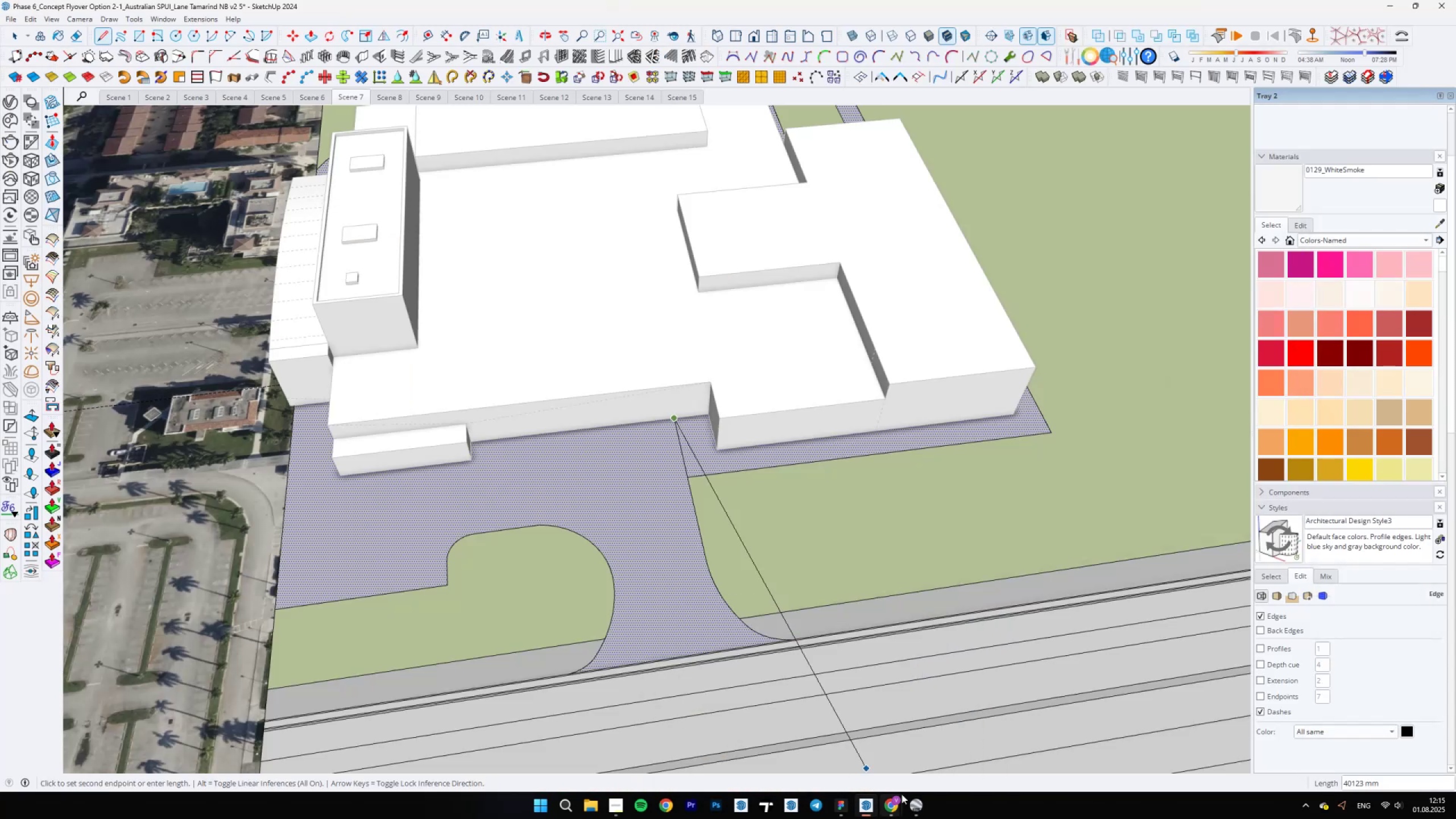 
left_click([917, 811])
 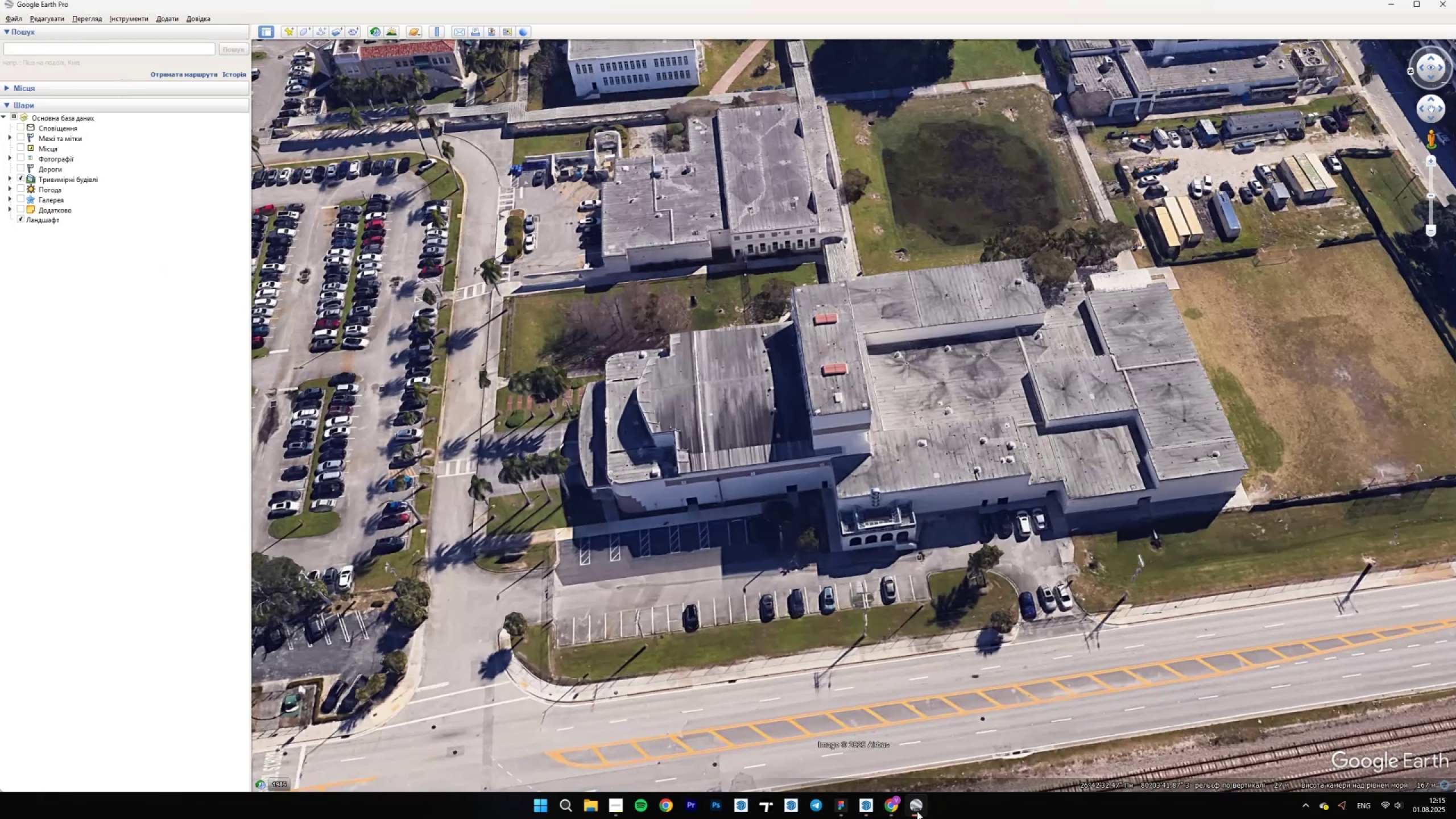 
left_click([917, 811])
 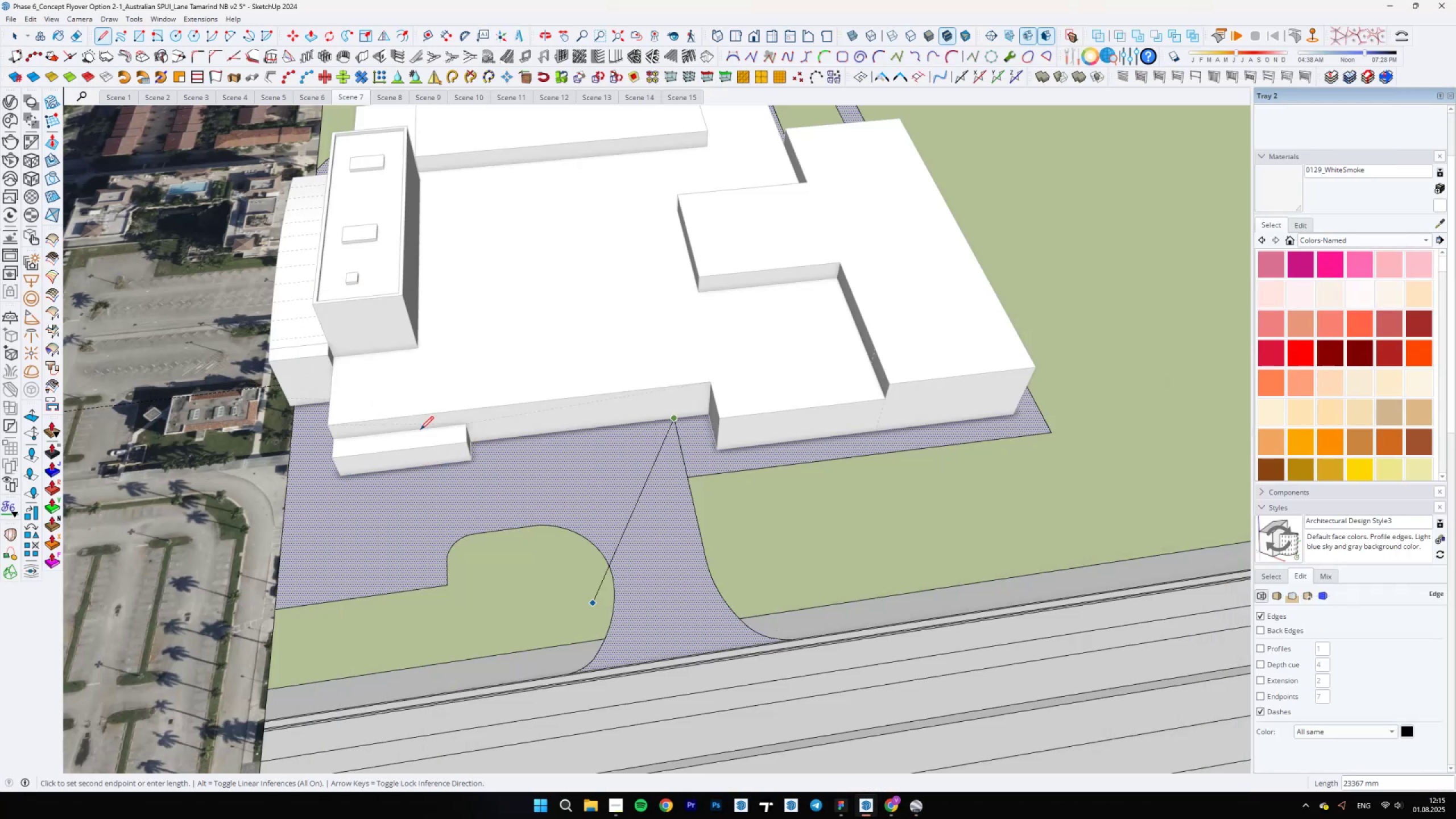 
scroll: coordinate [500, 411], scroll_direction: up, amount: 15.0
 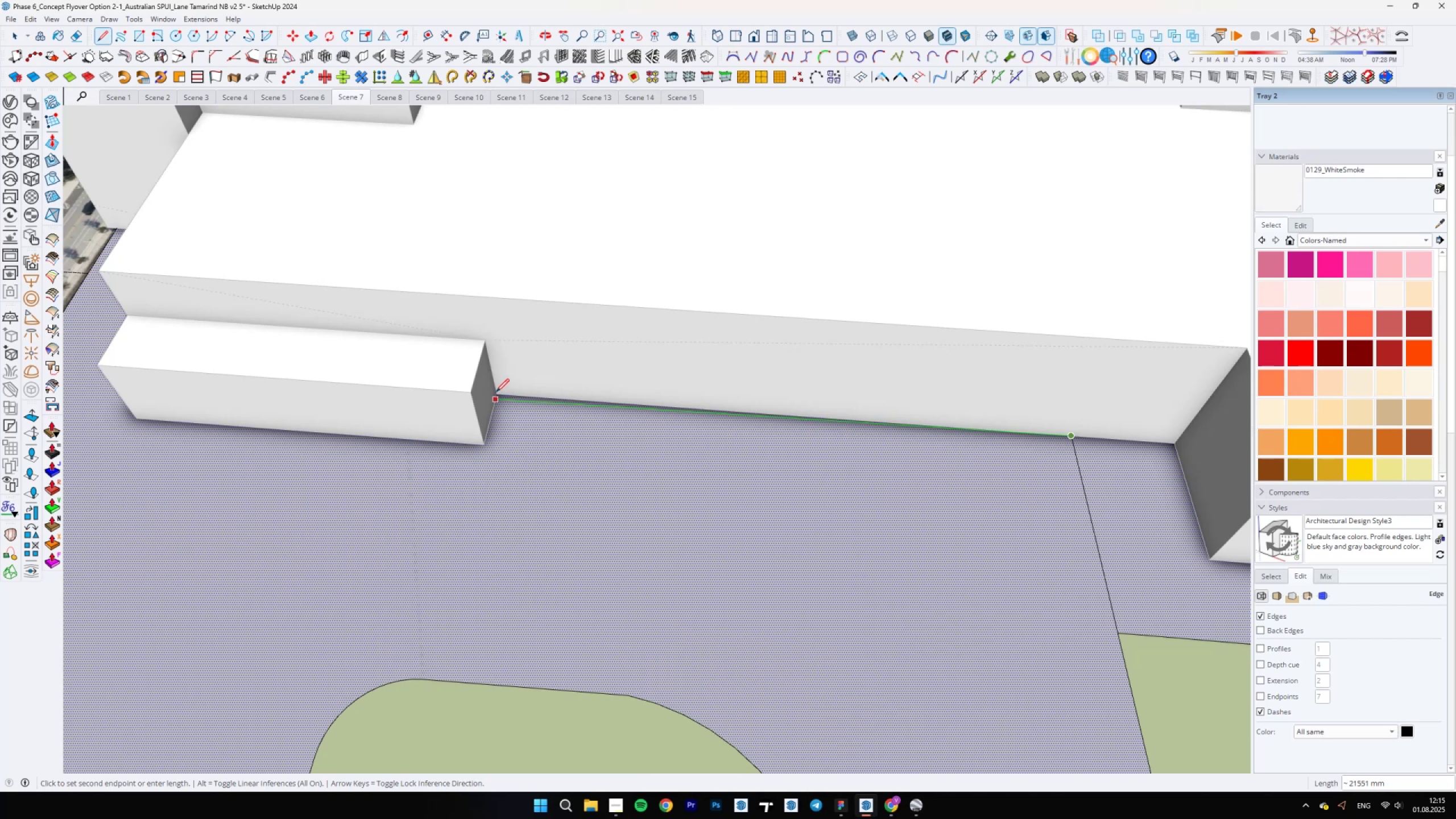 
left_click([498, 392])
 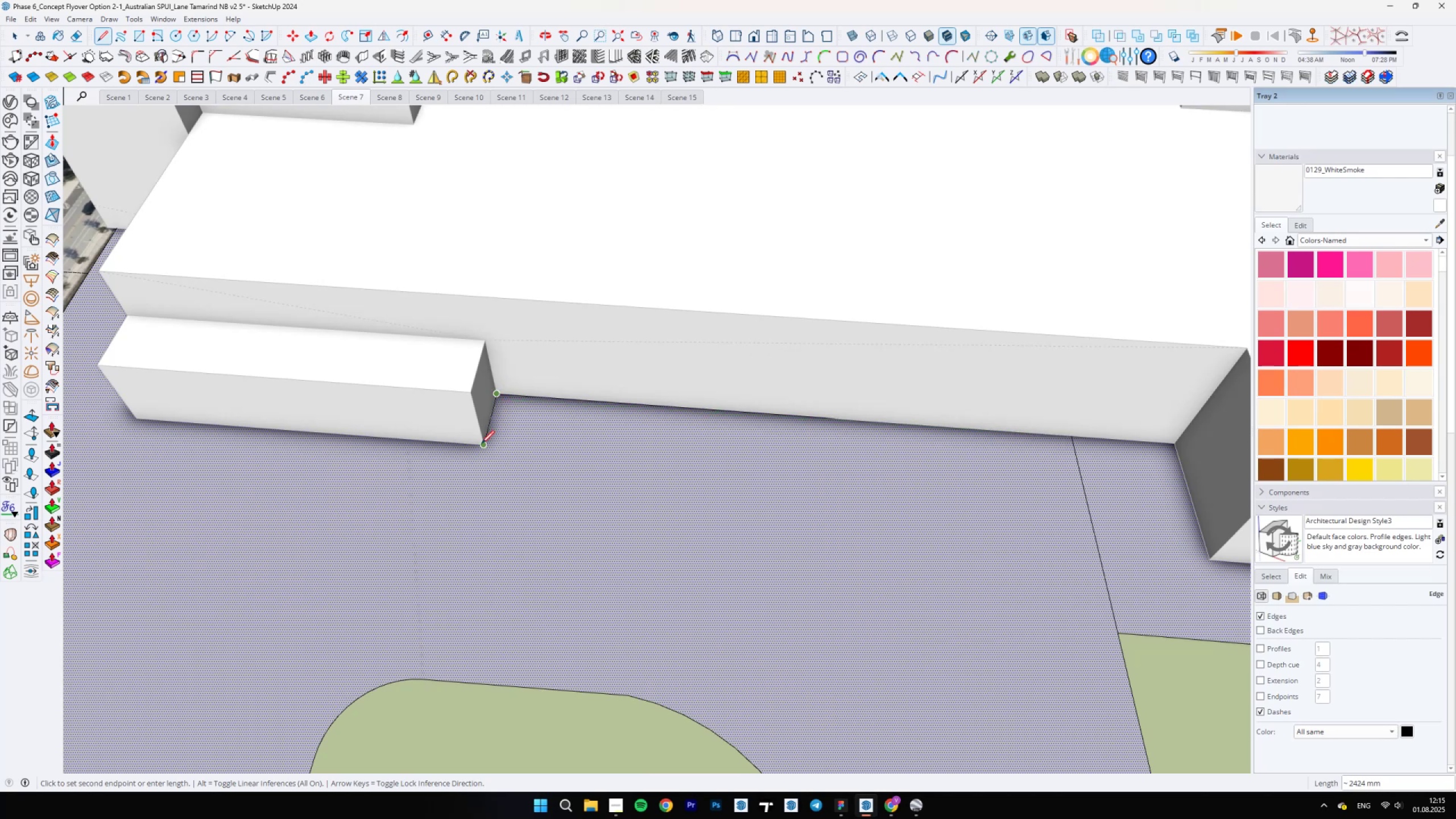 
left_click([481, 444])
 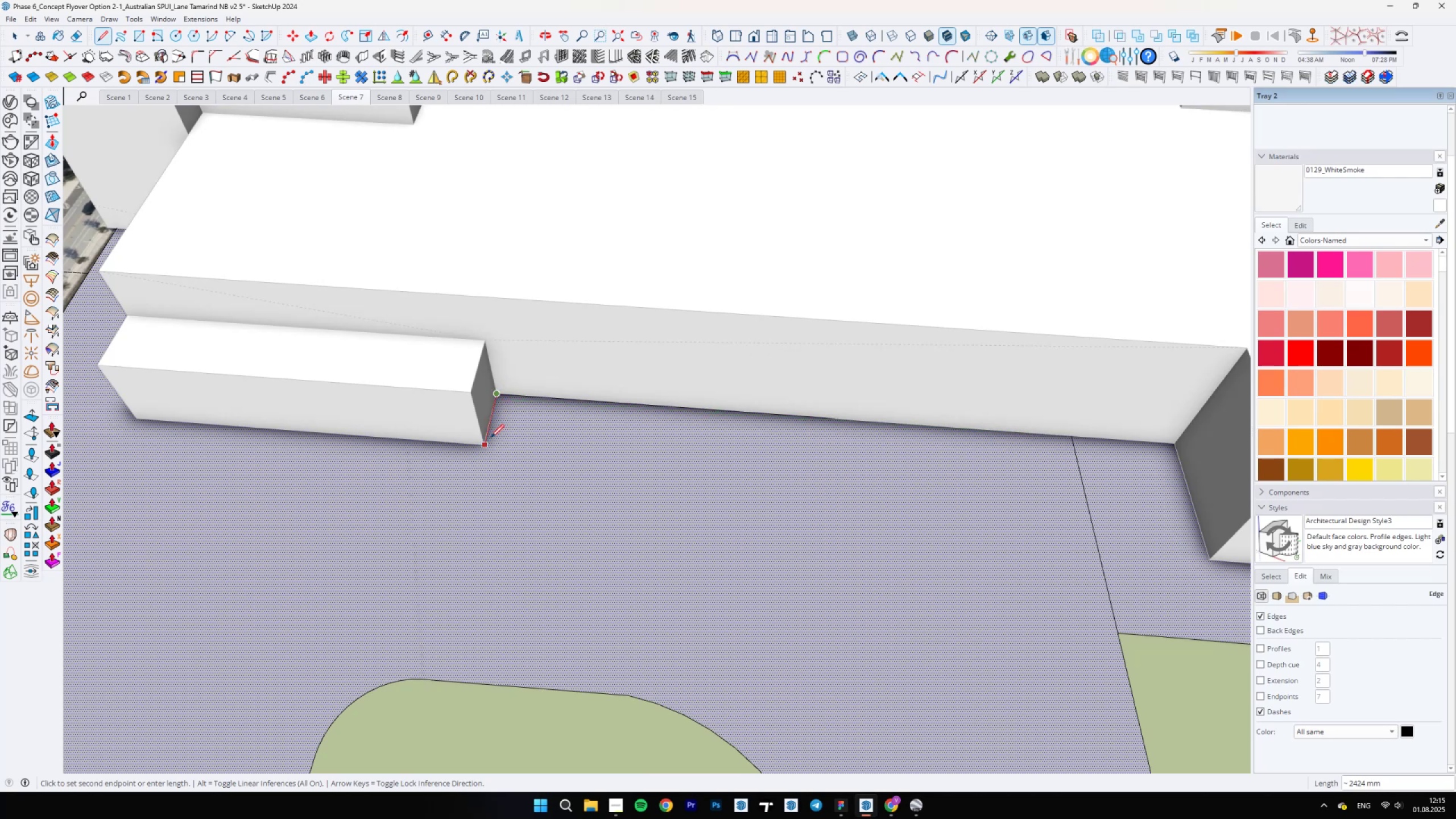 
scroll: coordinate [495, 403], scroll_direction: up, amount: 2.0
 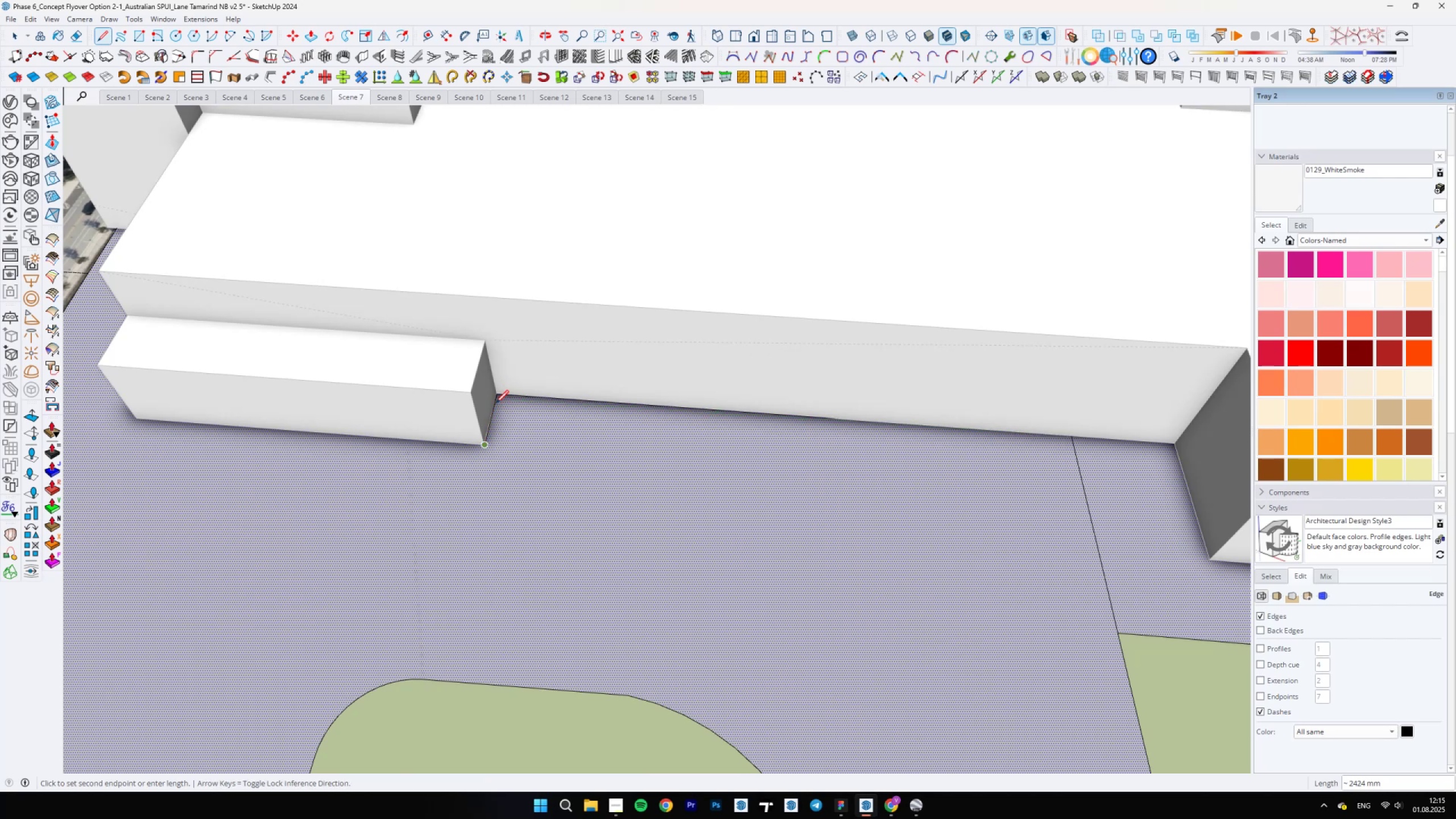 
key(Control+Z)
 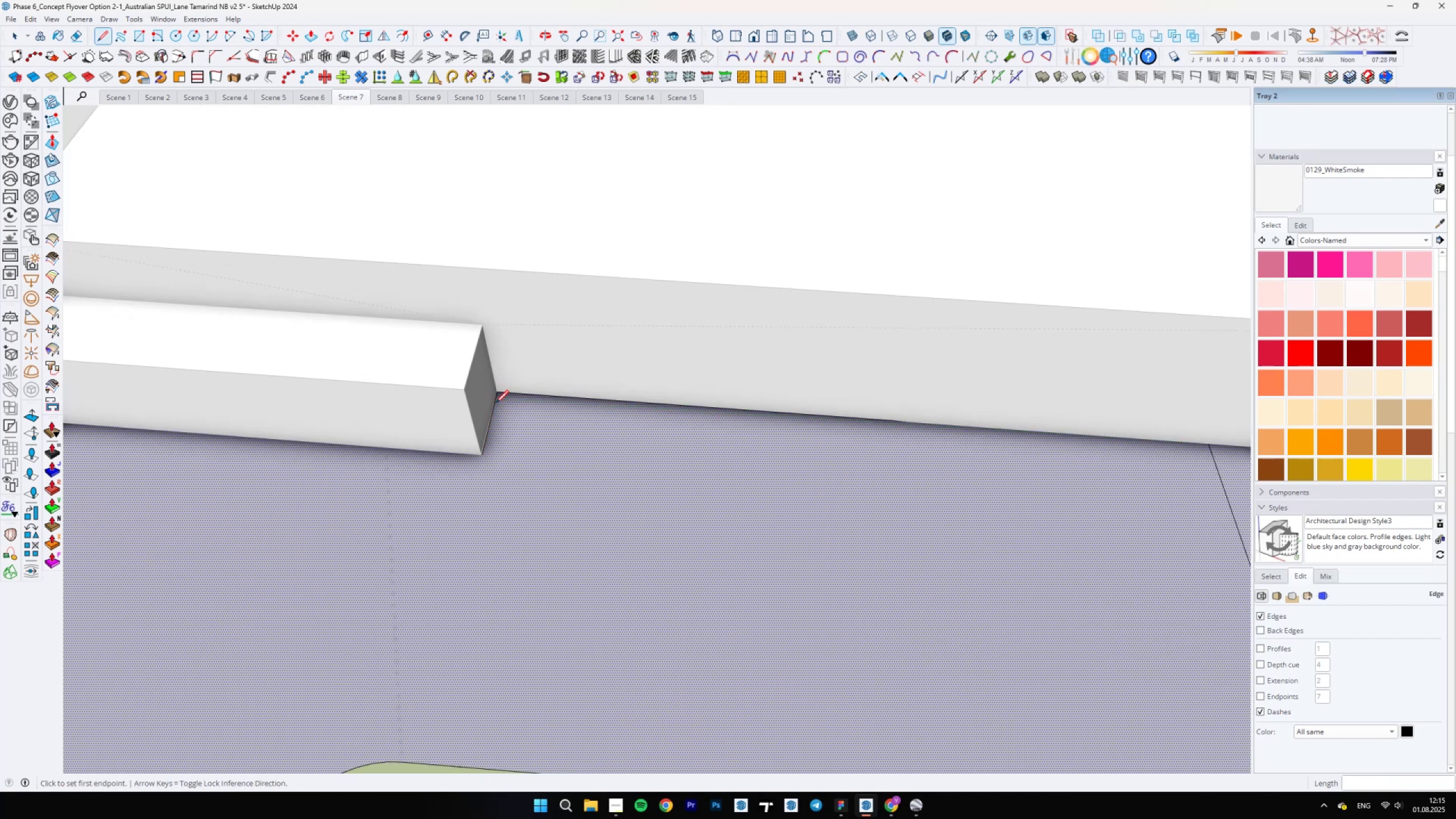 
key(Control+Z)
 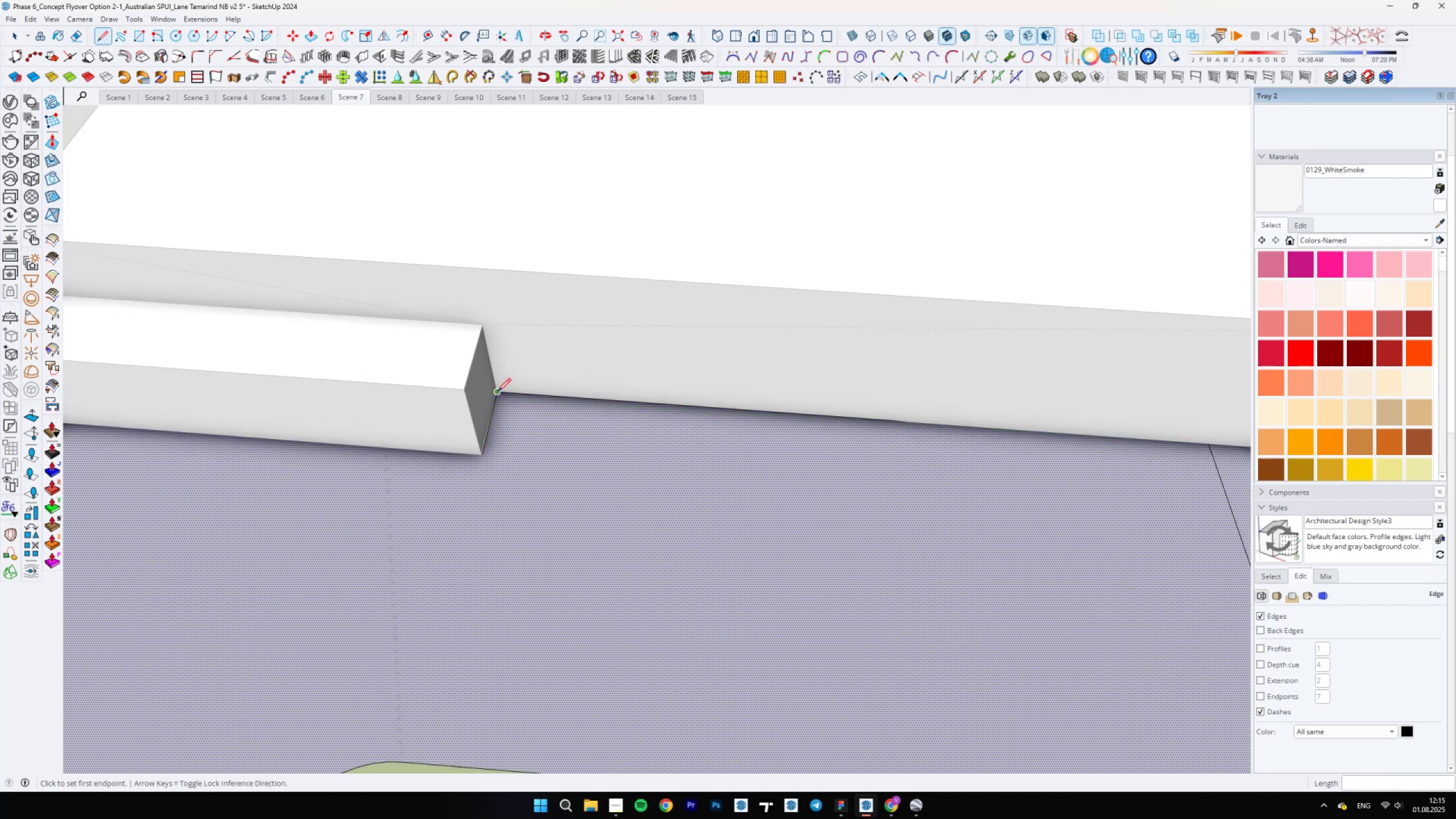 
left_click([498, 391])
 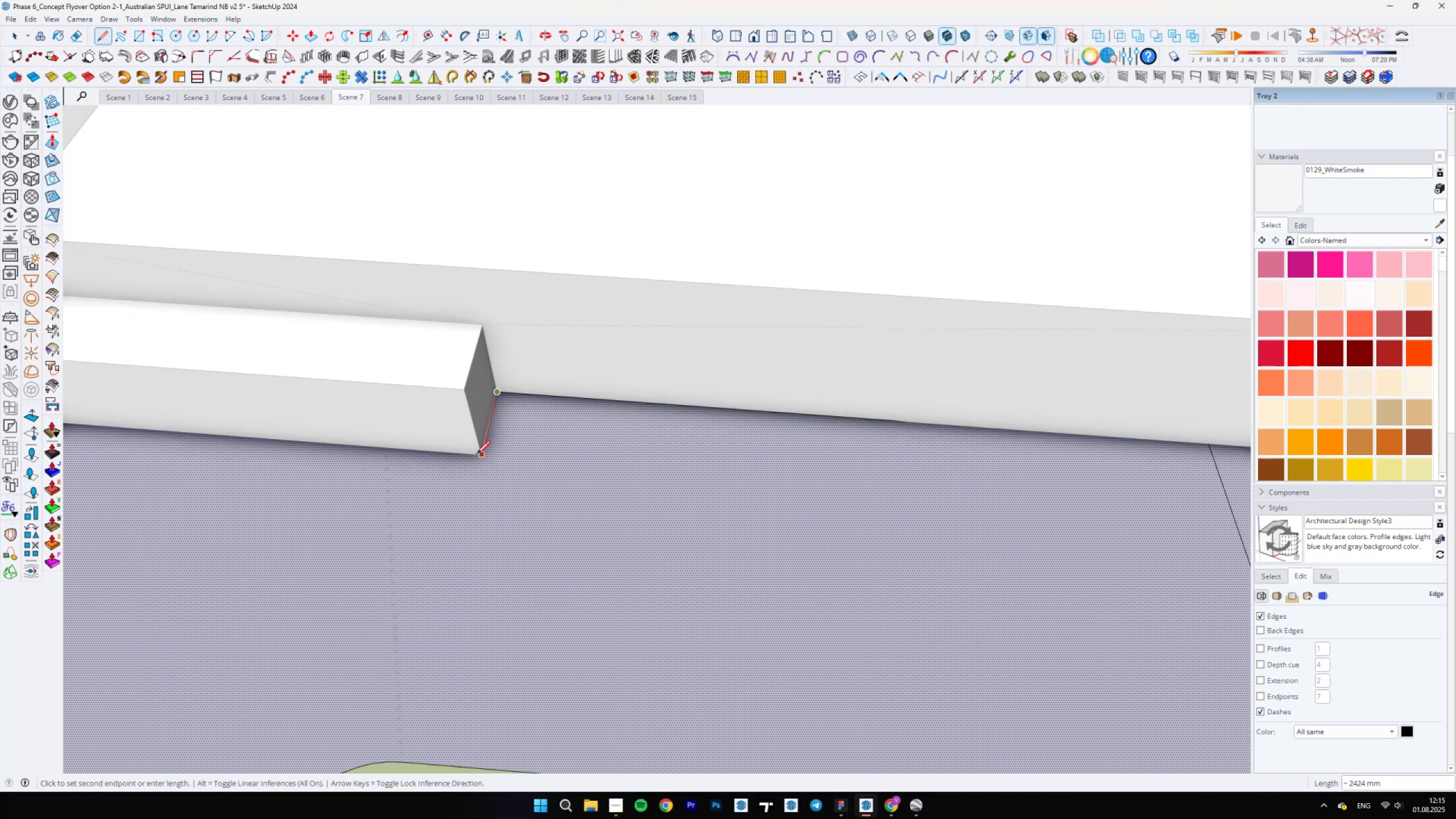 
left_click([474, 454])
 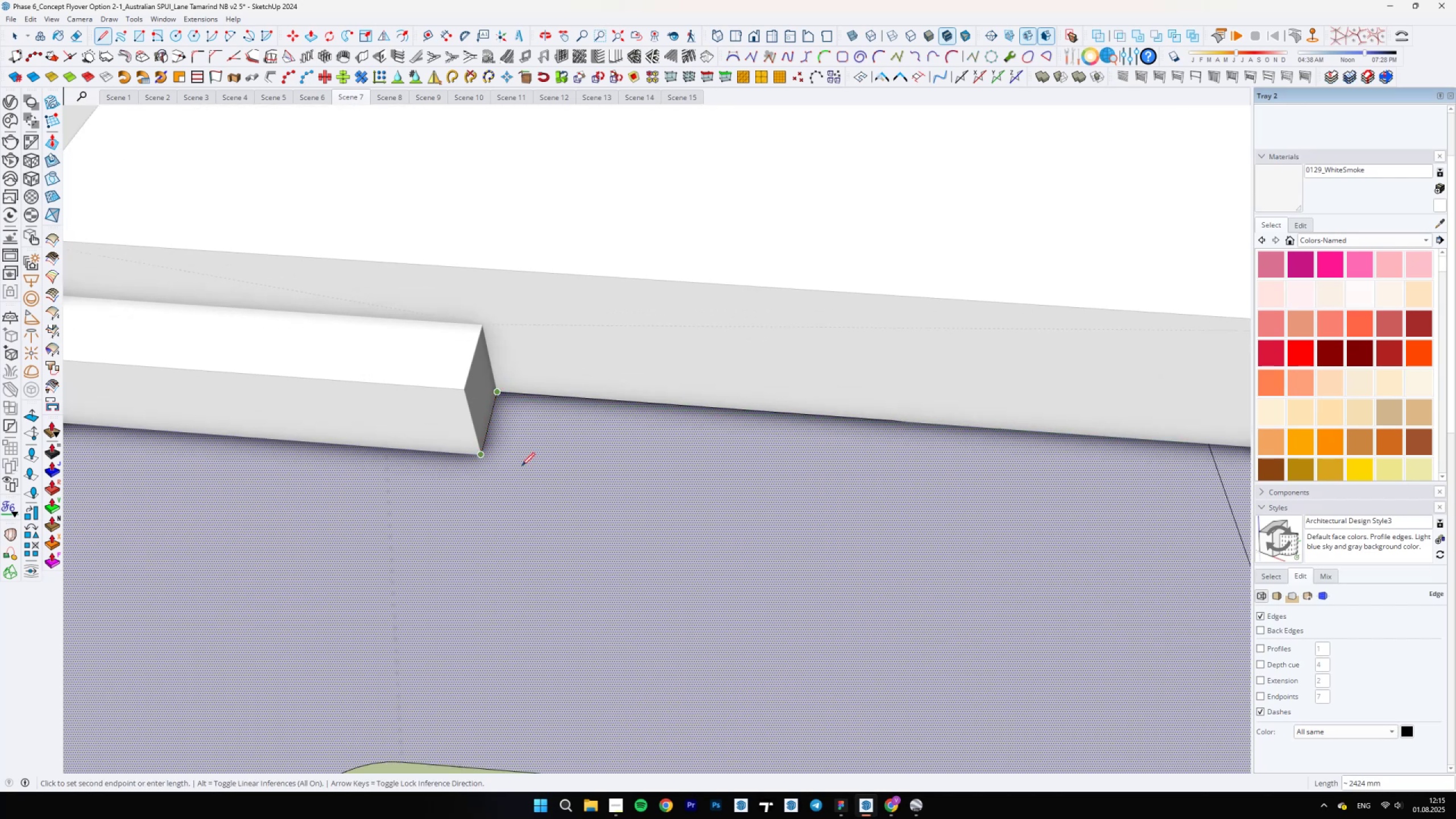 
scroll: coordinate [737, 531], scroll_direction: down, amount: 18.0
 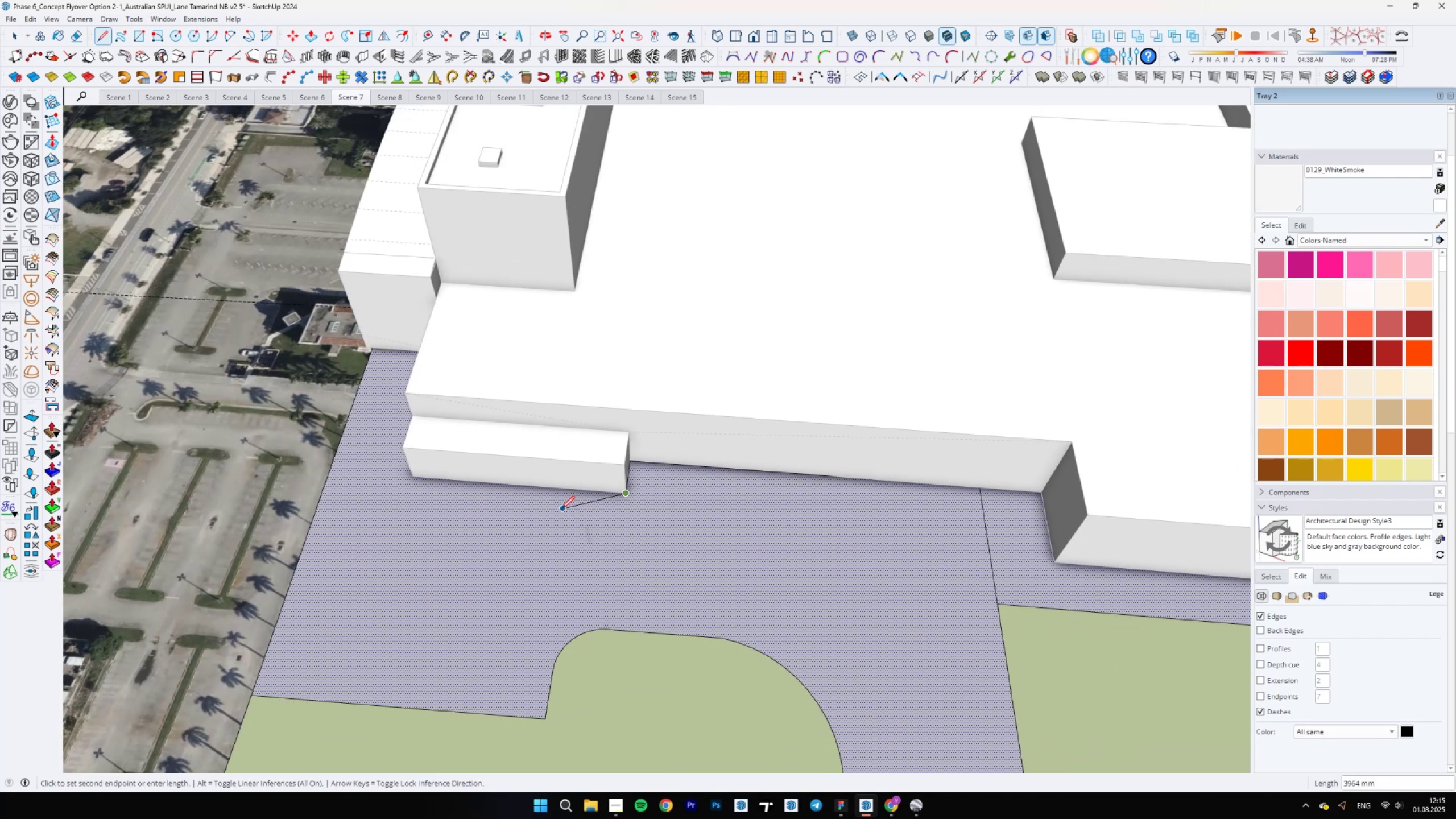 
hold_key(key=ShiftLeft, duration=0.45)
 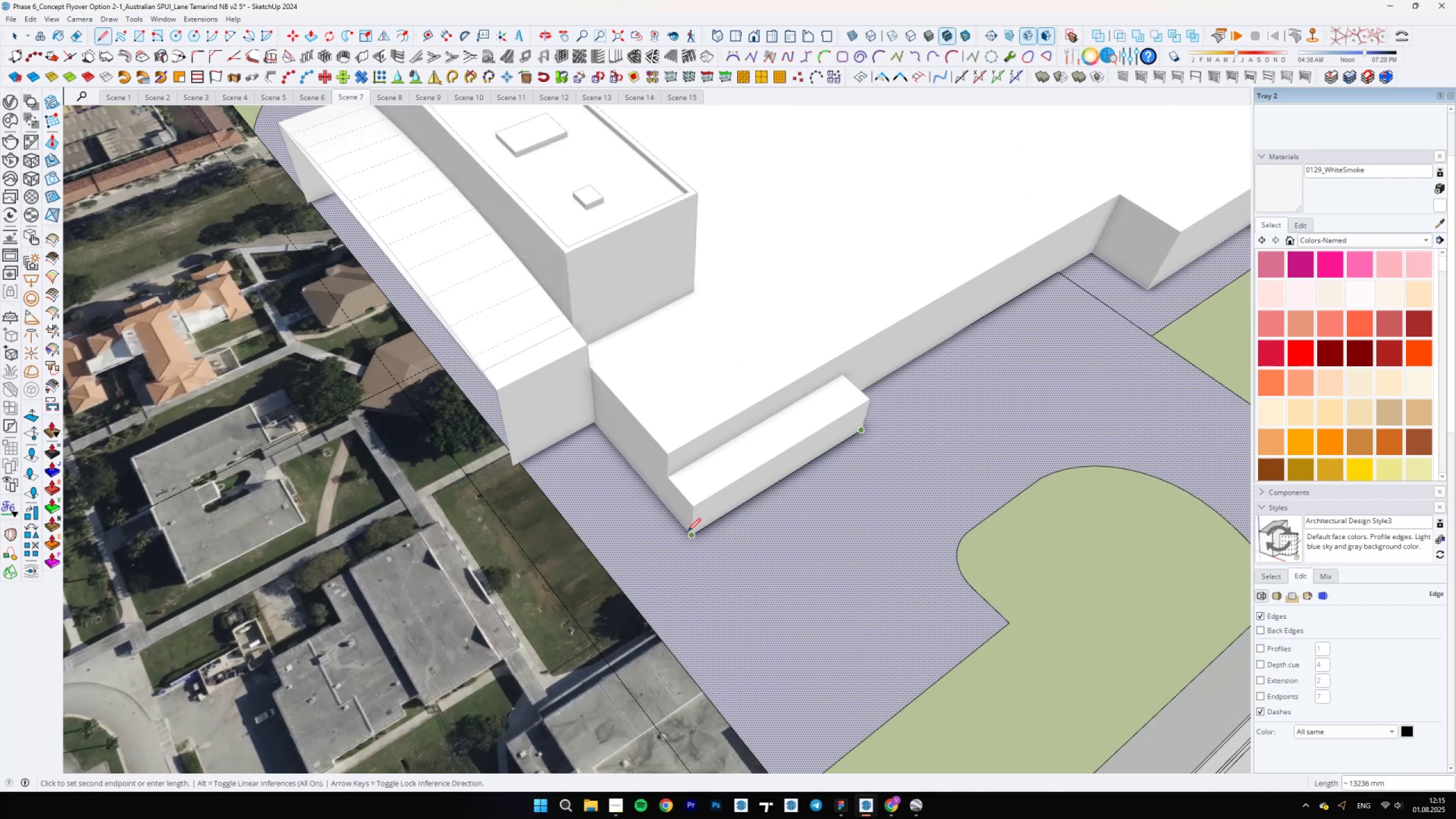 
left_click([688, 531])
 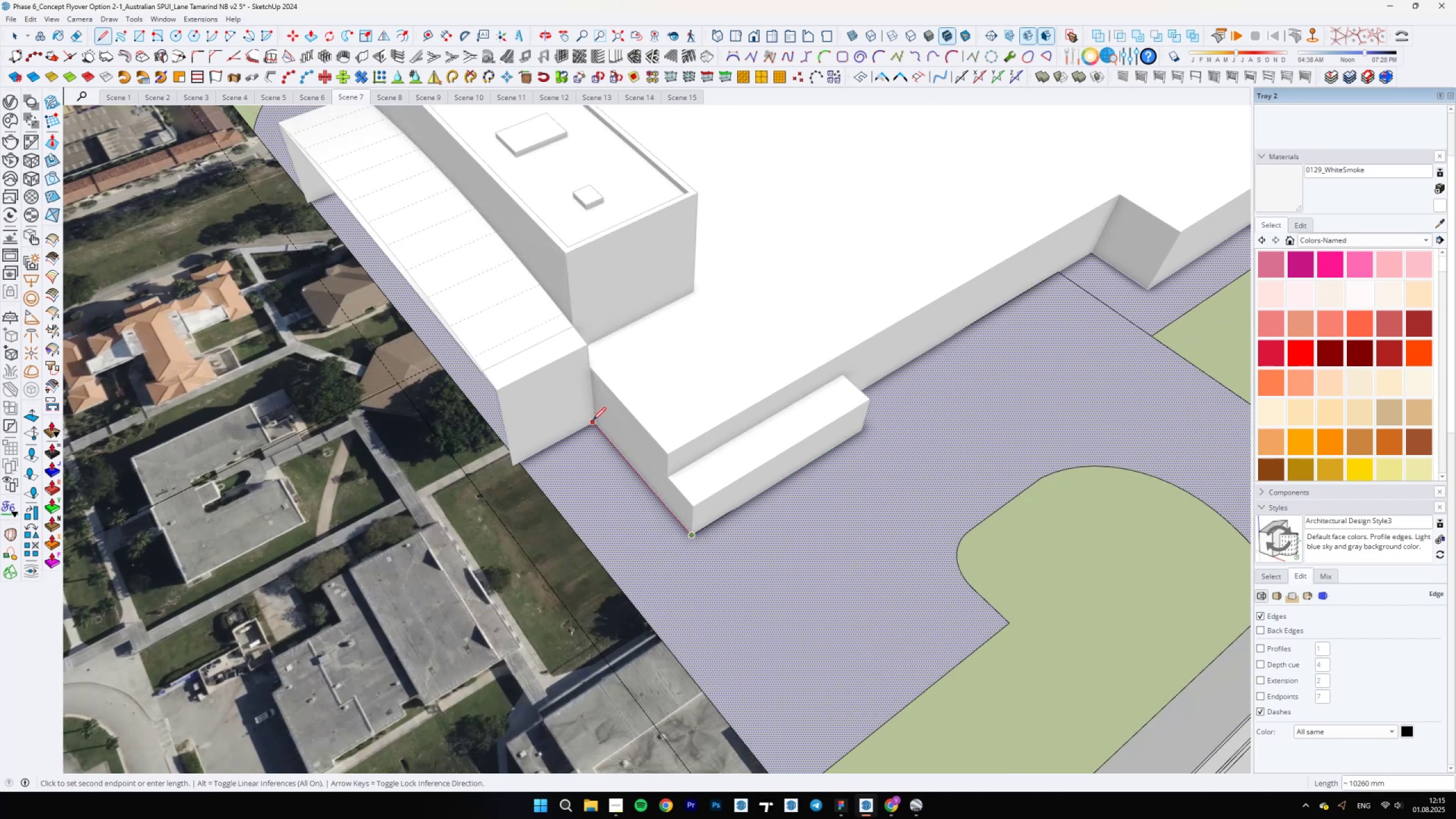 
scroll: coordinate [594, 421], scroll_direction: up, amount: 12.0
 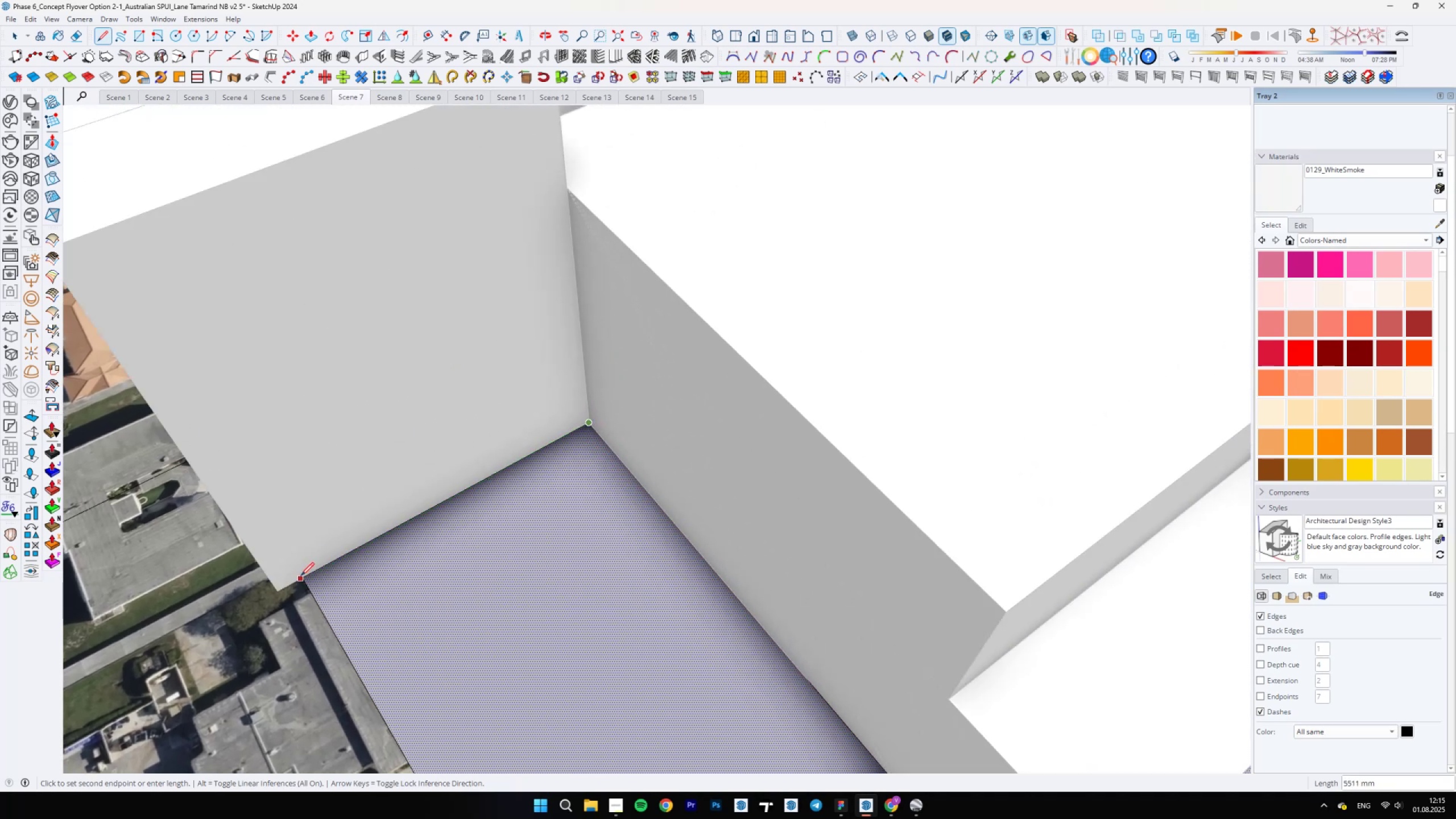 
left_click([301, 580])
 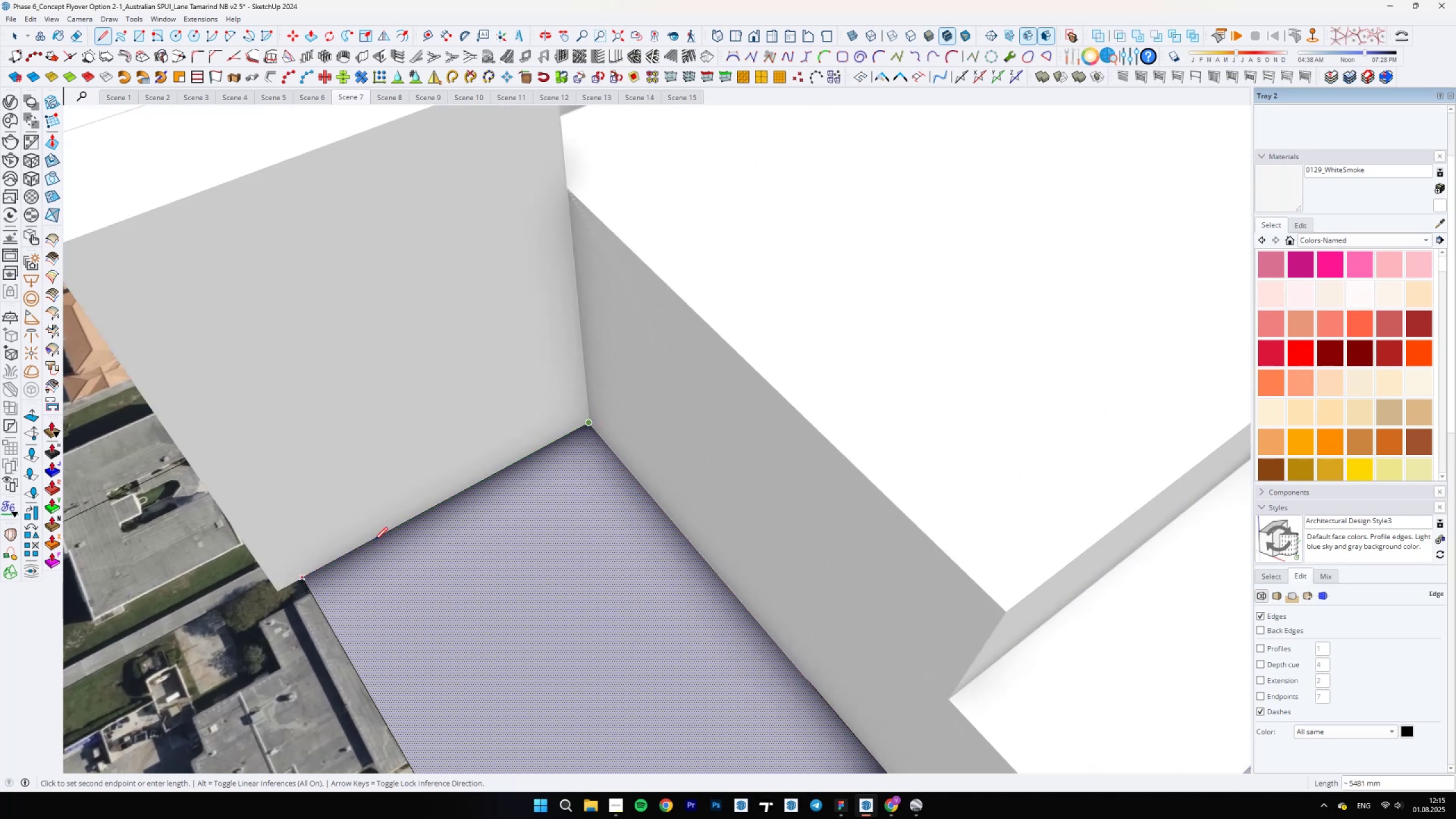 
key(Space)
 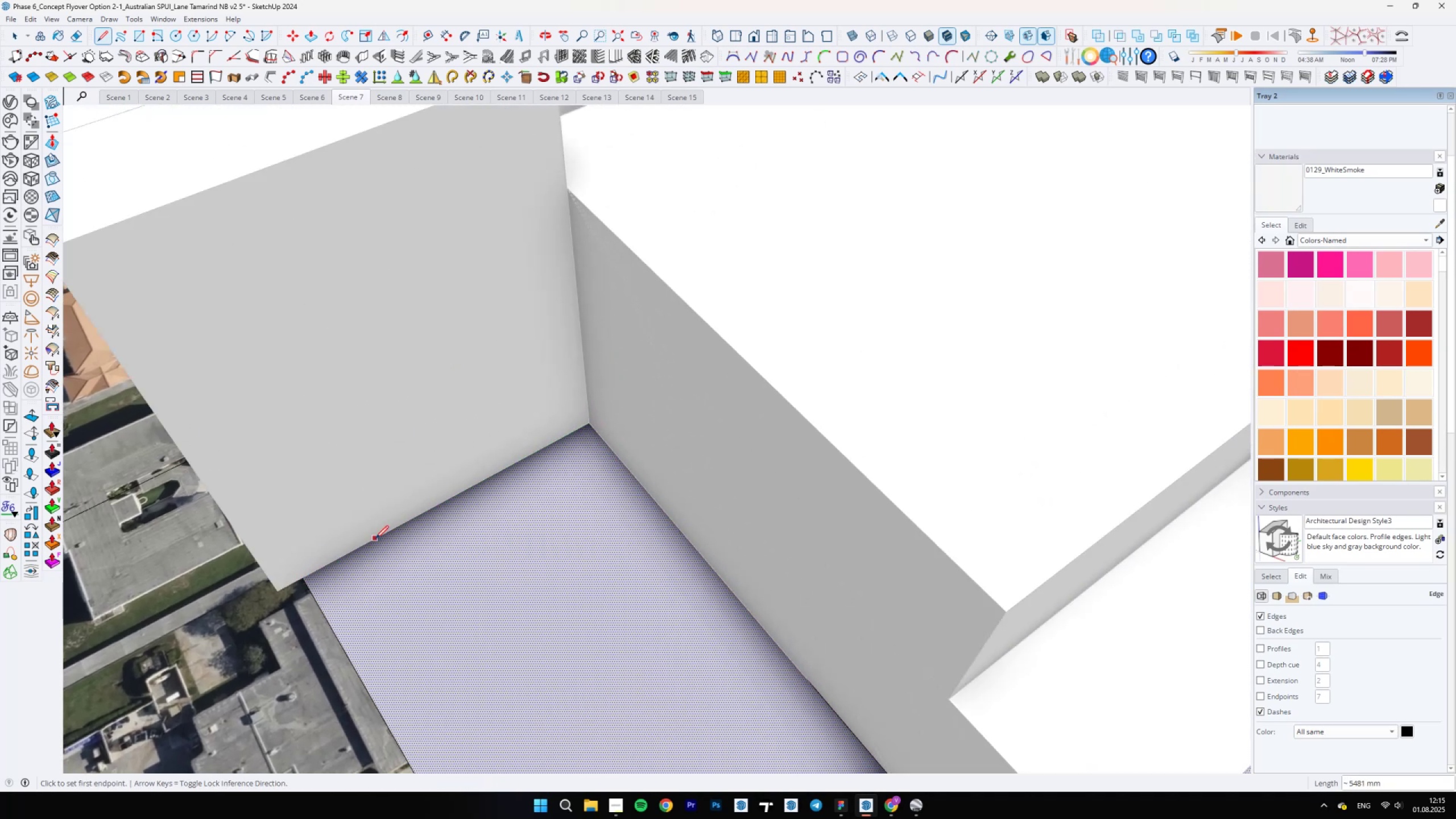 
scroll: coordinate [382, 539], scroll_direction: down, amount: 18.0
 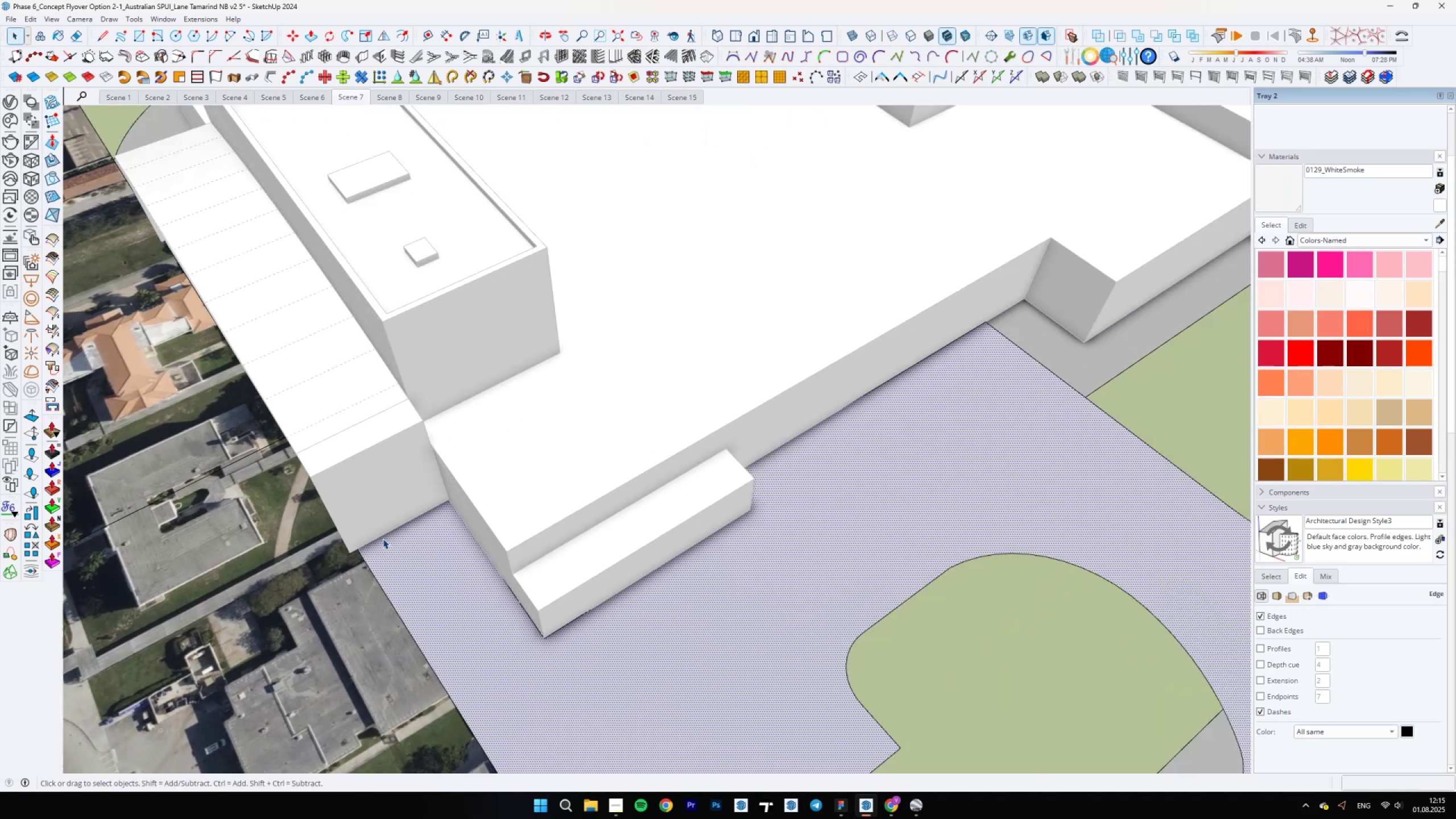 
key(Backslash)
 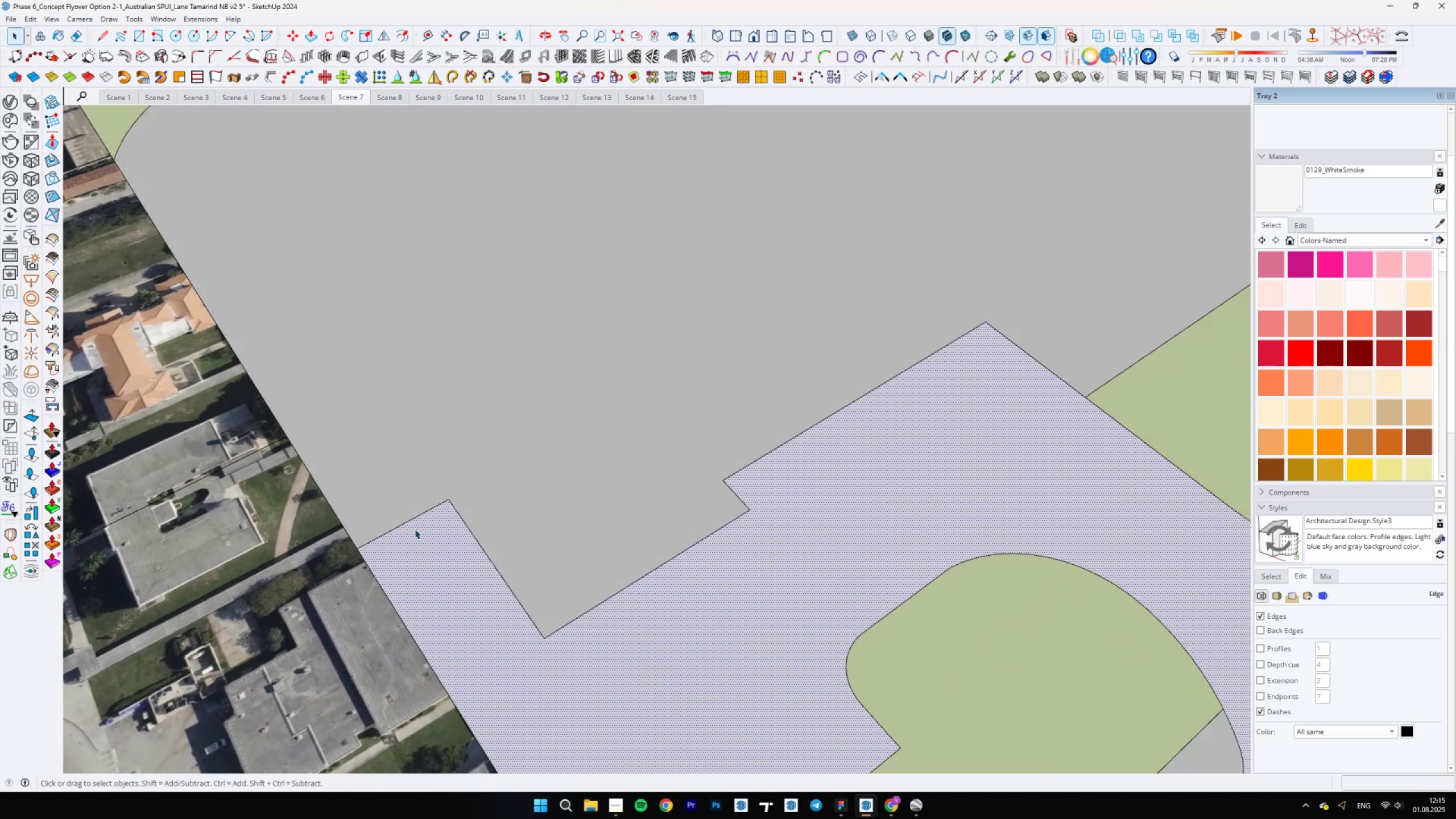 
scroll: coordinate [412, 423], scroll_direction: down, amount: 11.0
 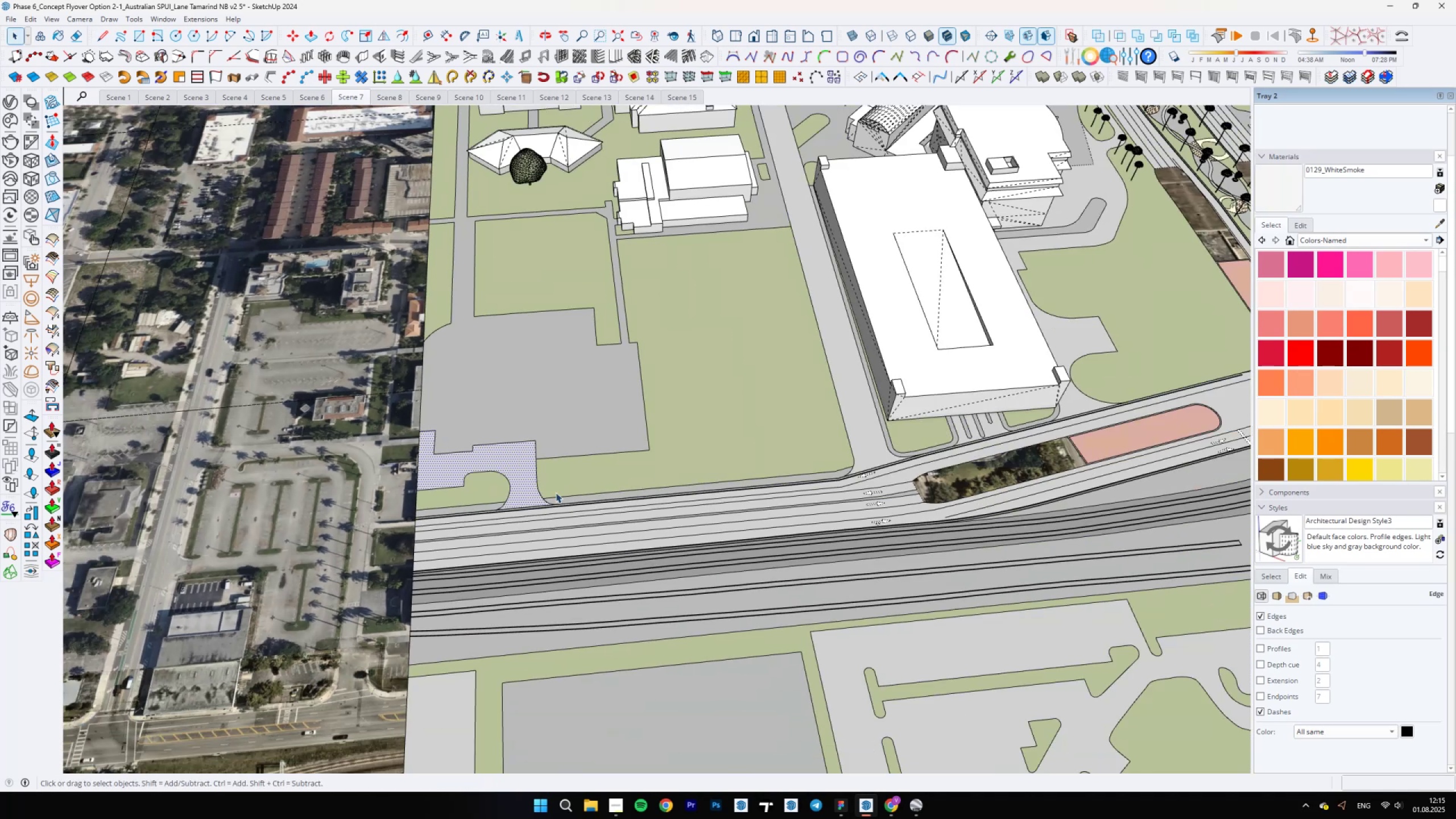 
scroll: coordinate [502, 510], scroll_direction: up, amount: 12.0
 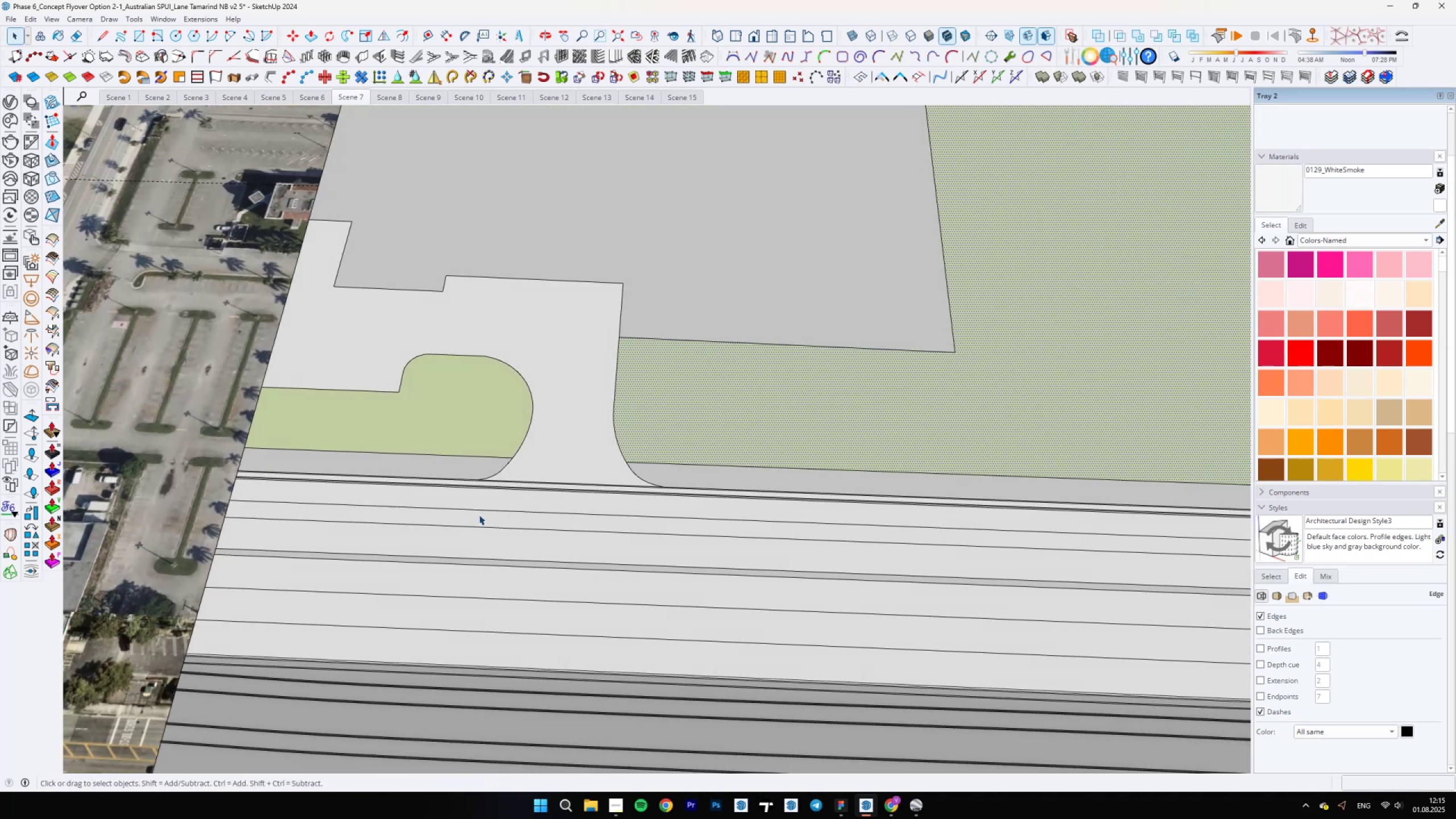 
scroll: coordinate [414, 241], scroll_direction: none, amount: 0.0
 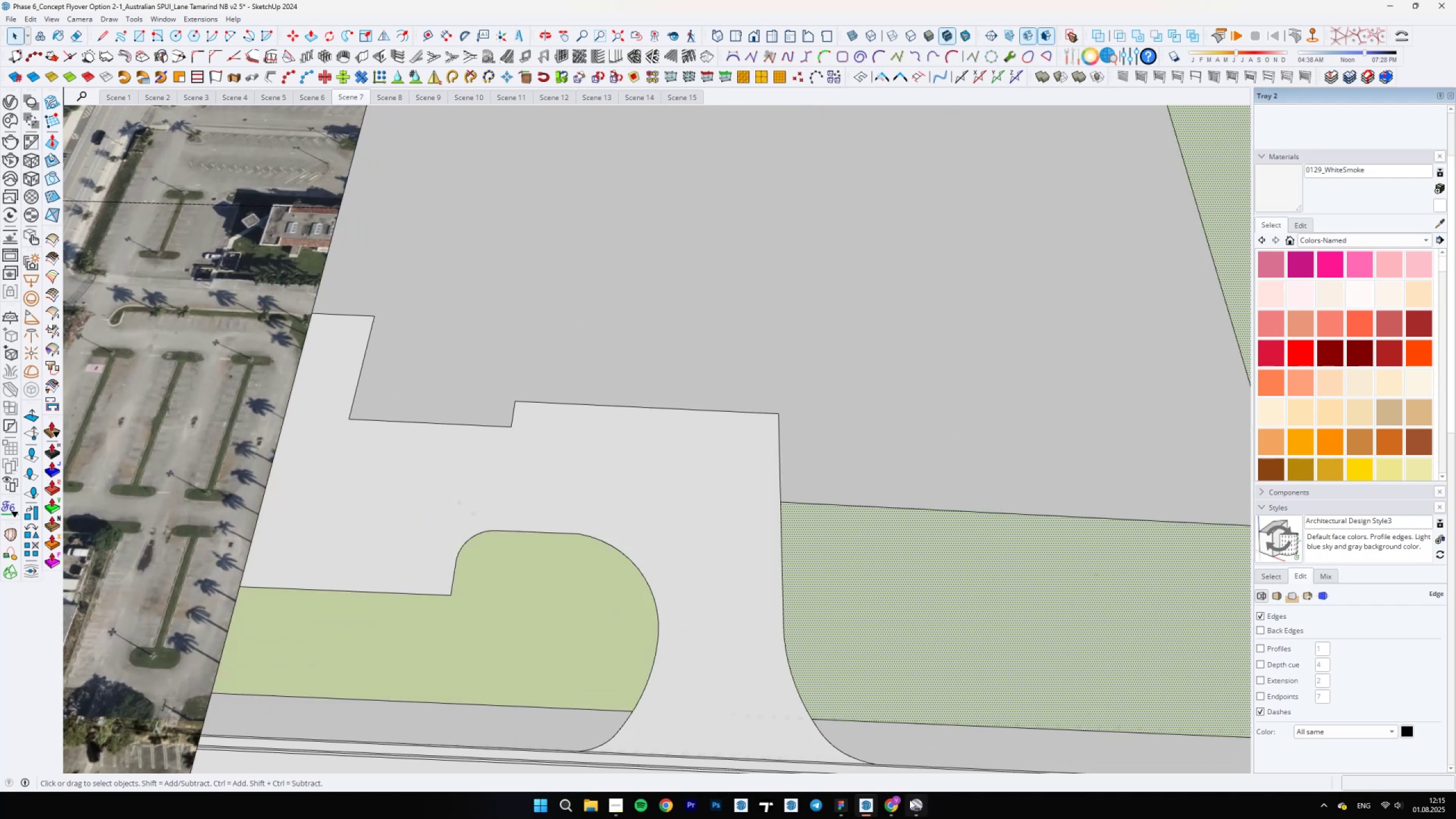 
scroll: coordinate [735, 537], scroll_direction: down, amount: 3.0
 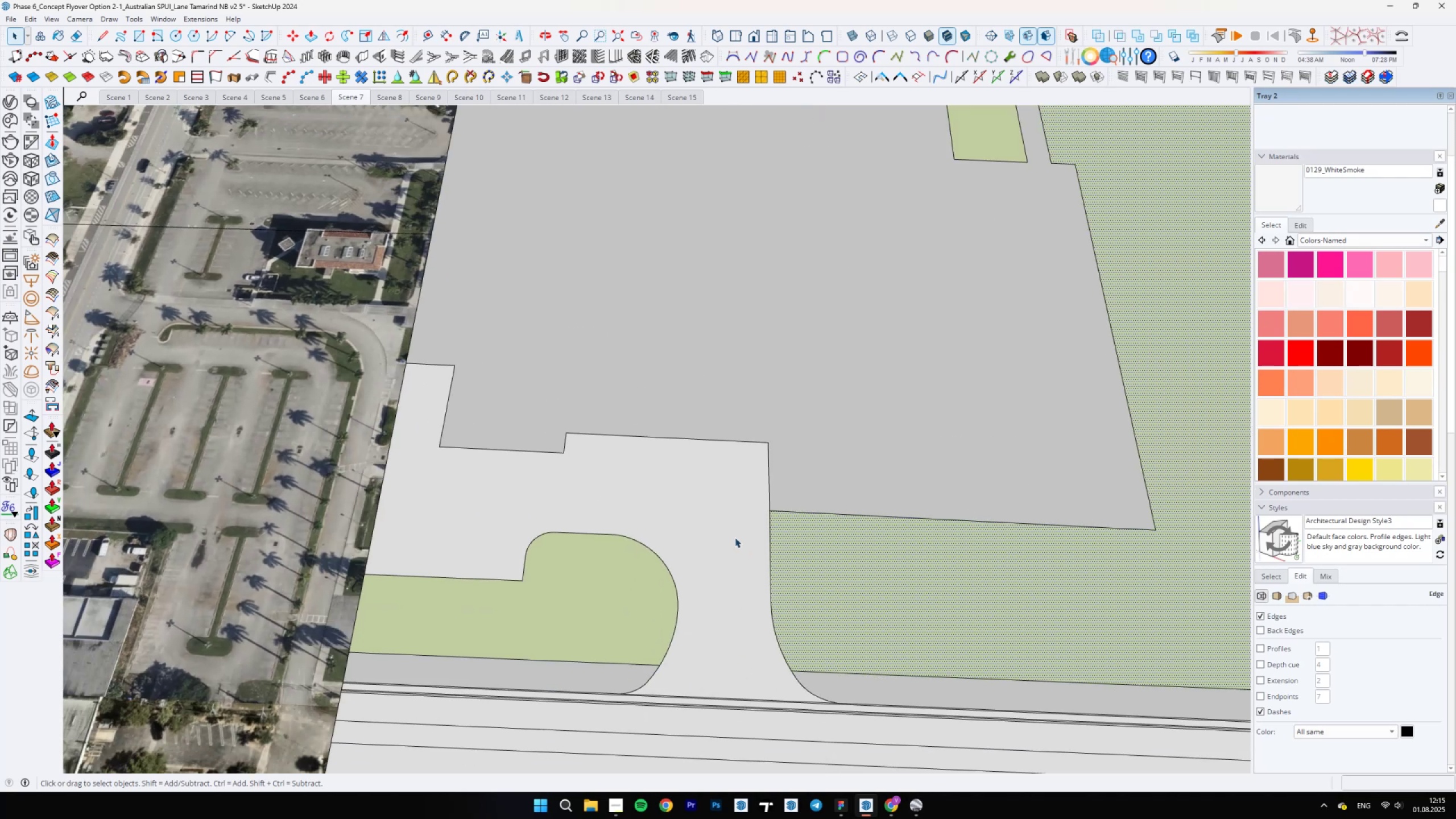 
key(Backslash)
 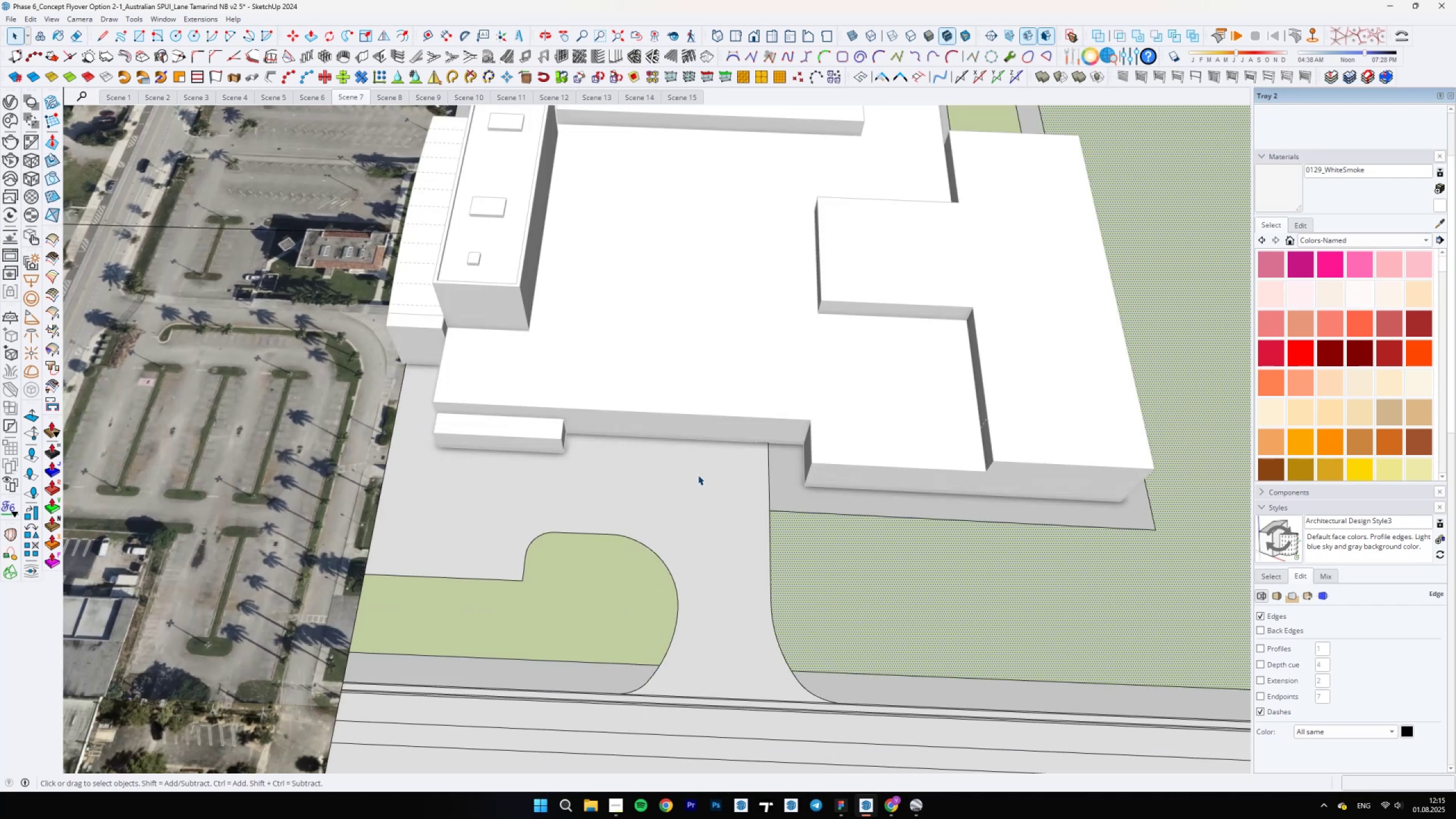 
scroll: coordinate [679, 449], scroll_direction: up, amount: 3.0
 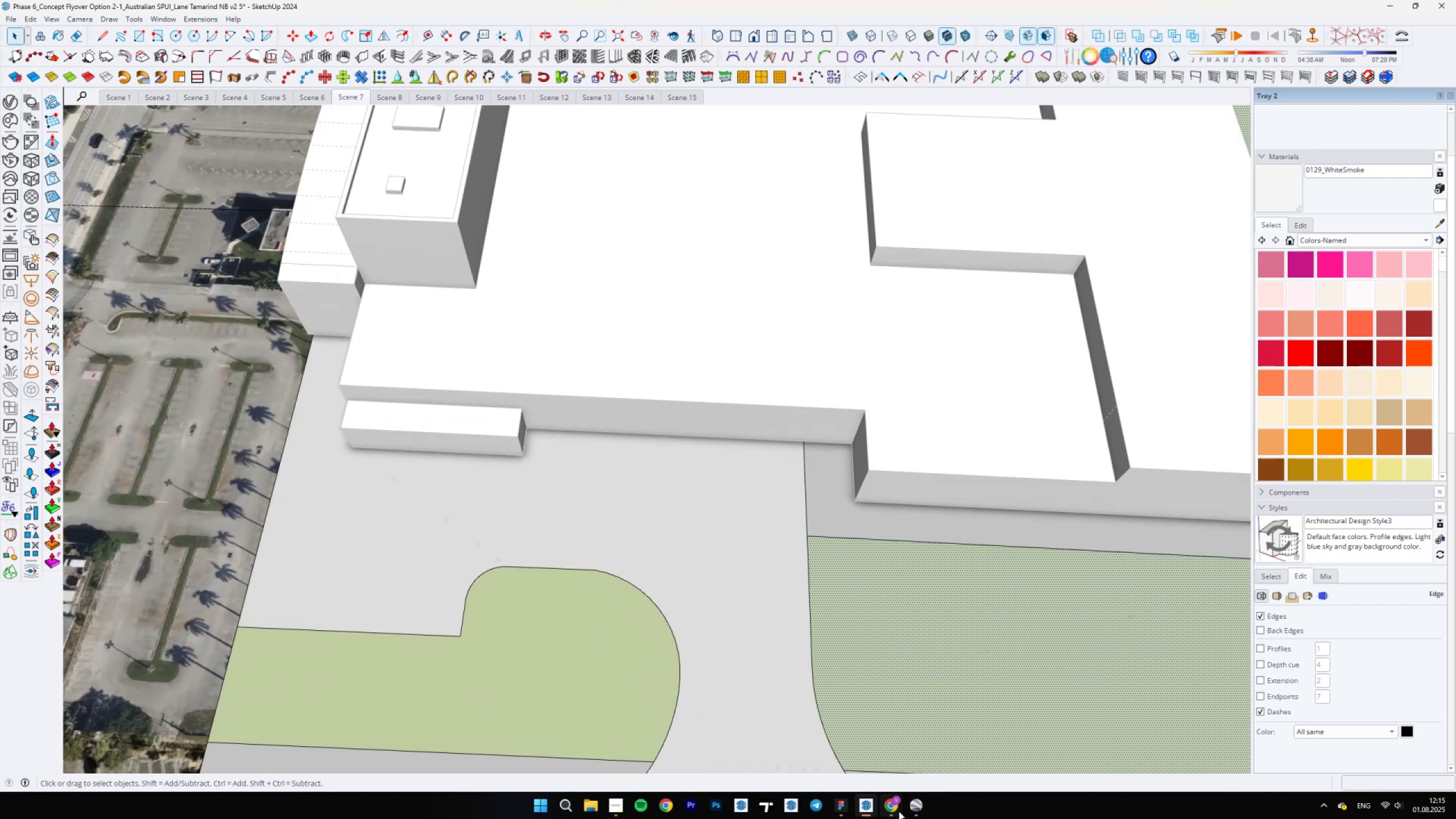 
left_click([914, 809])
 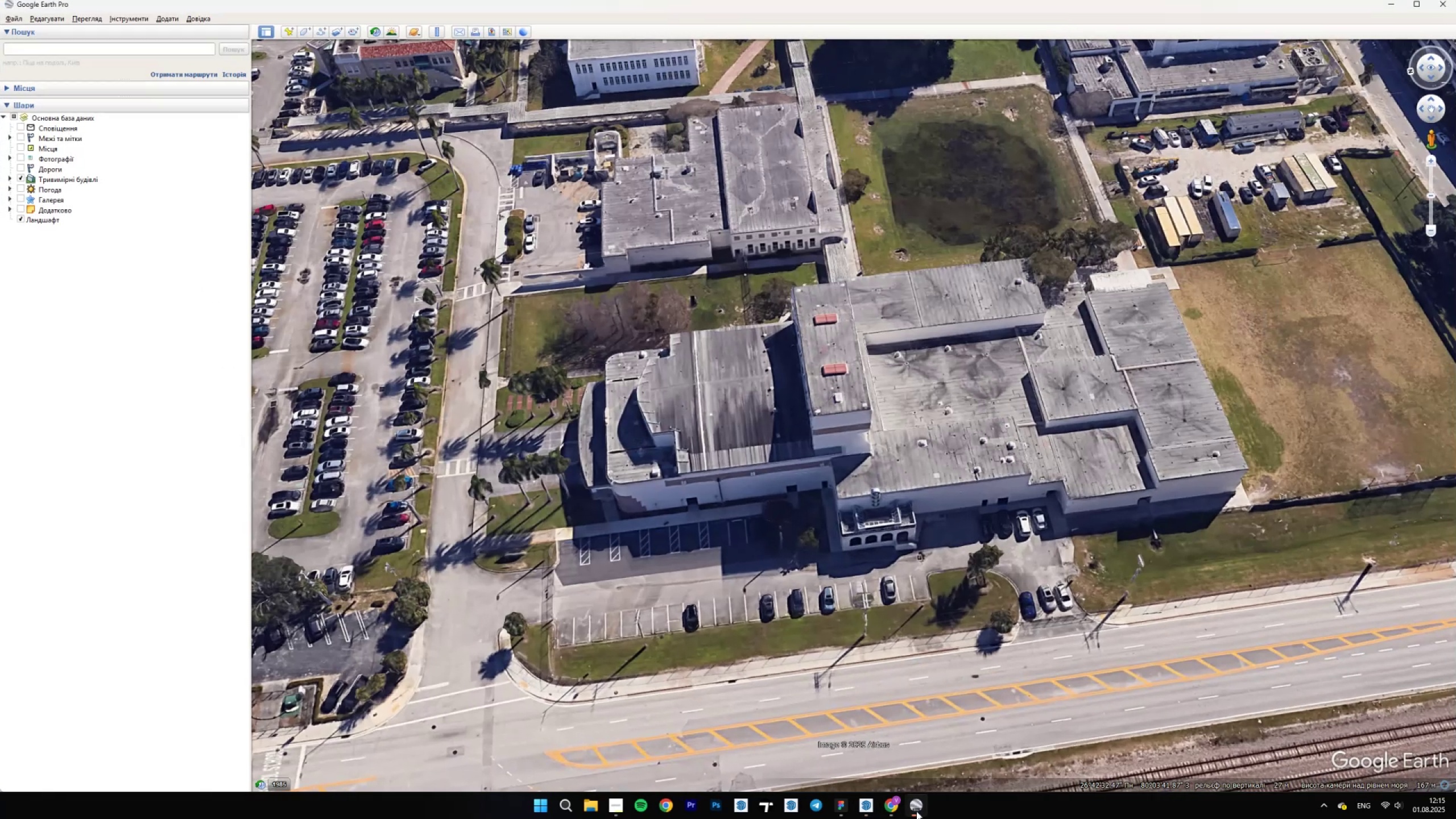 
left_click([916, 811])
 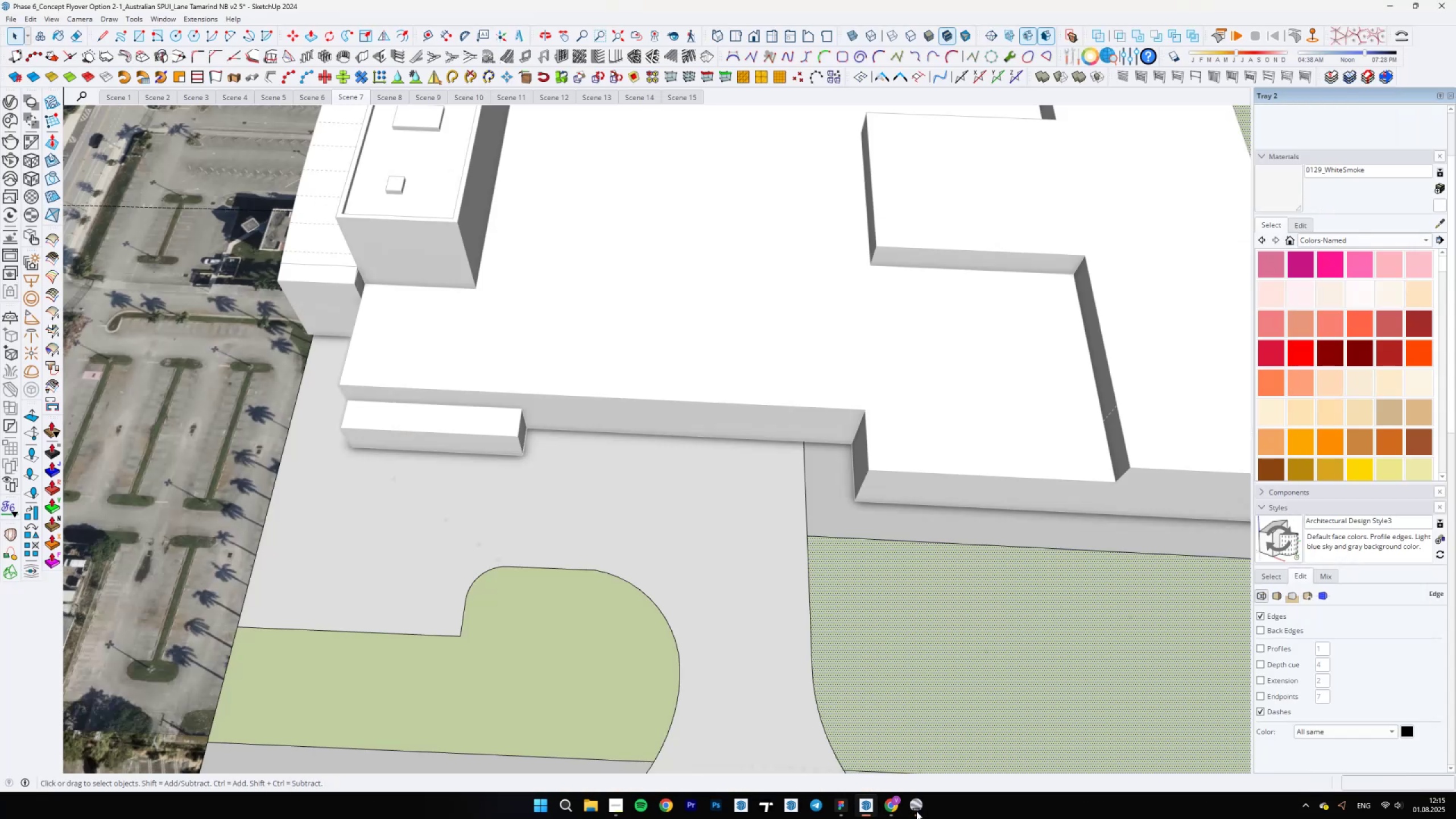 
left_click([916, 811])
 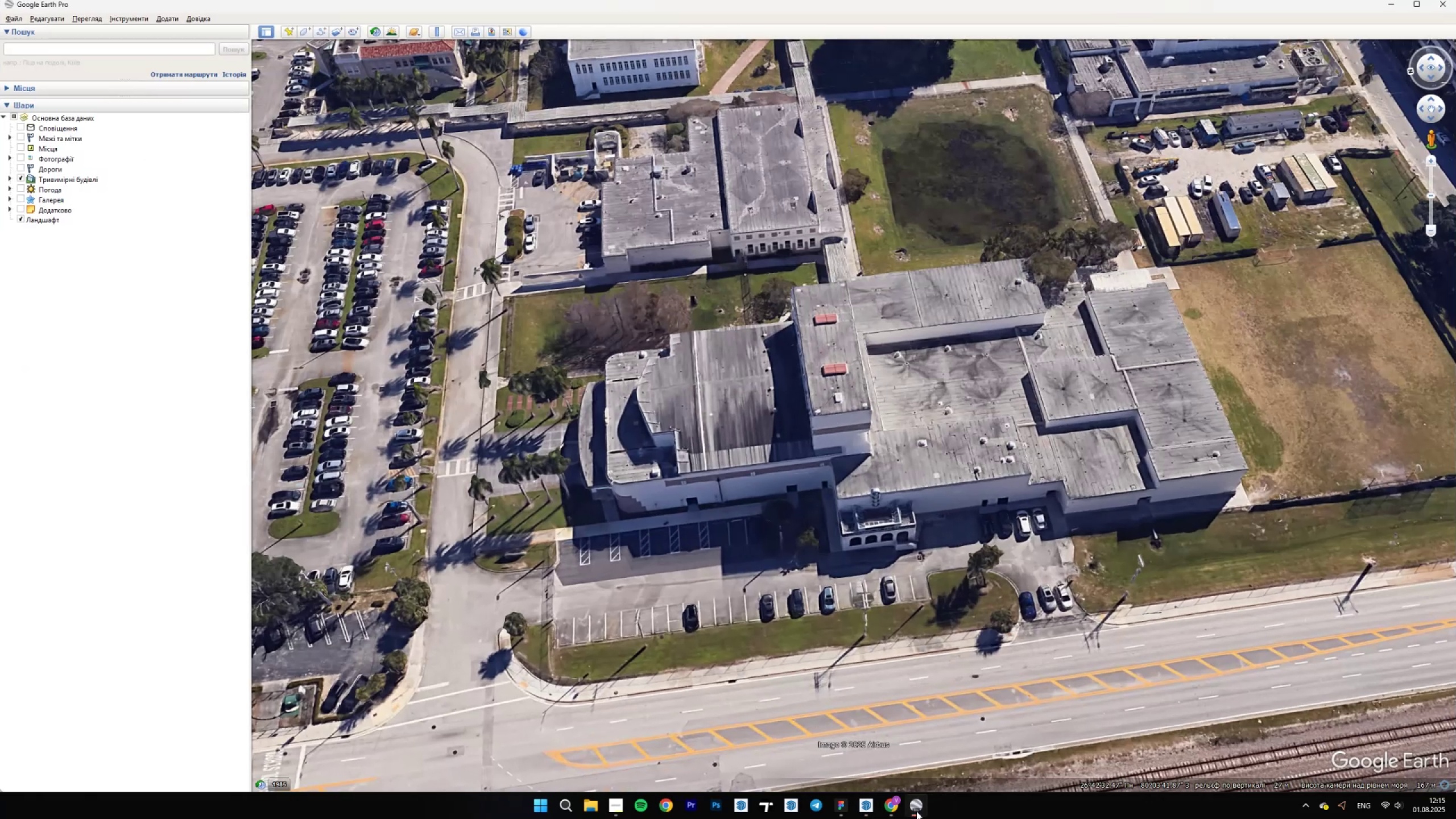 
left_click_drag(start_coordinate=[945, 611], to_coordinate=[816, 606])
 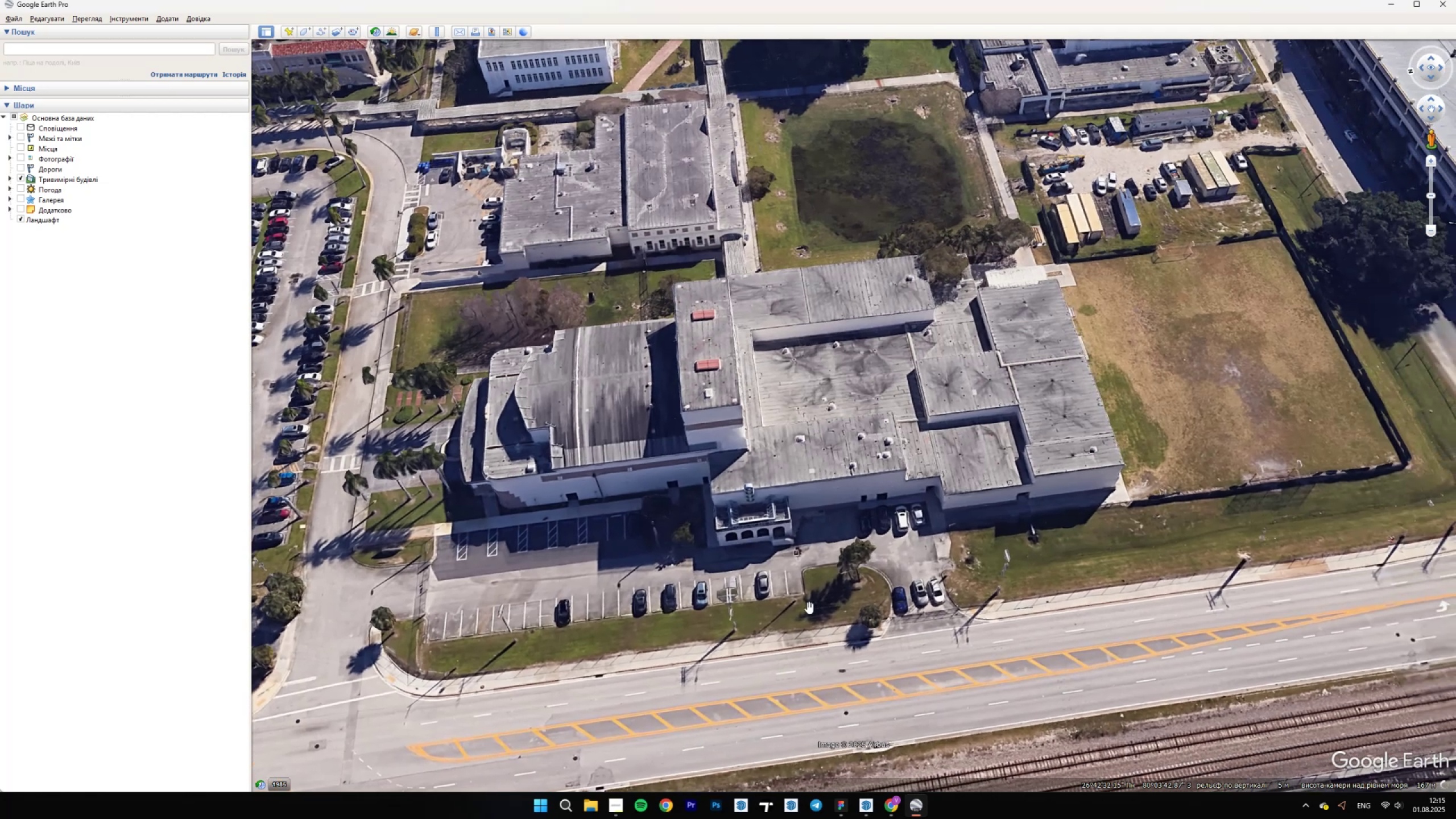 
scroll: coordinate [729, 563], scroll_direction: up, amount: 11.0
 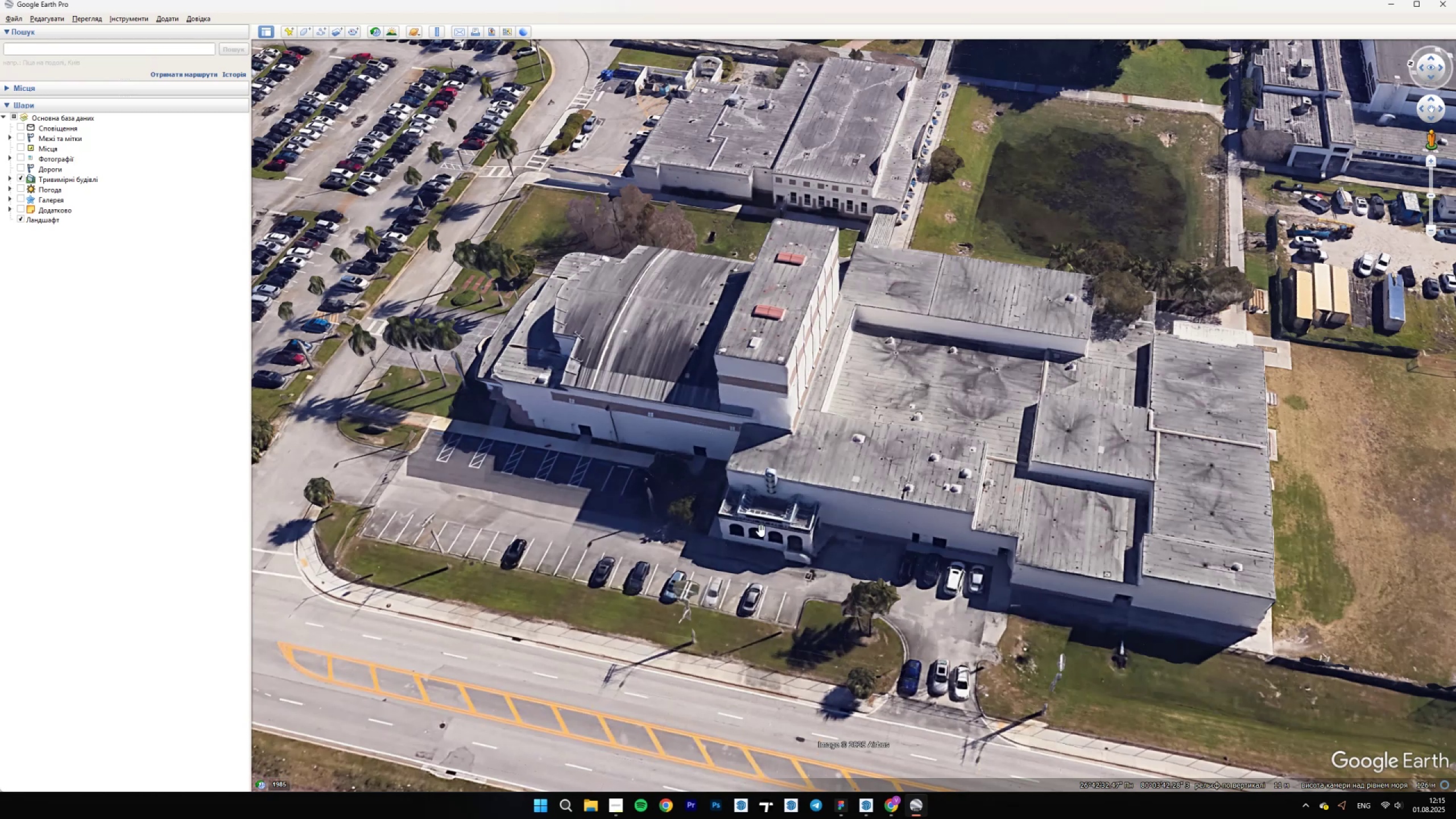 
wait(14.65)
 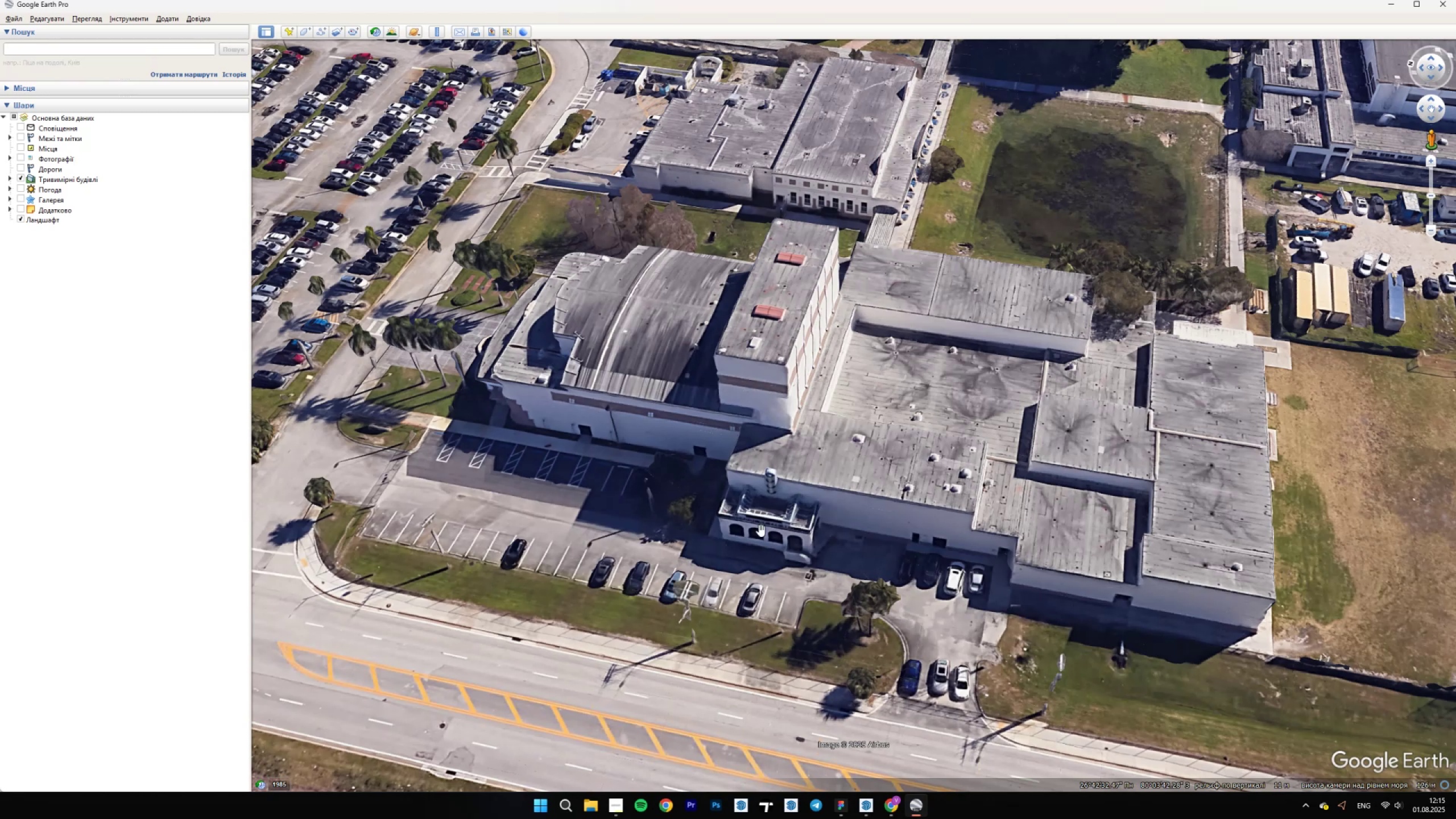 
left_click([928, 818])
 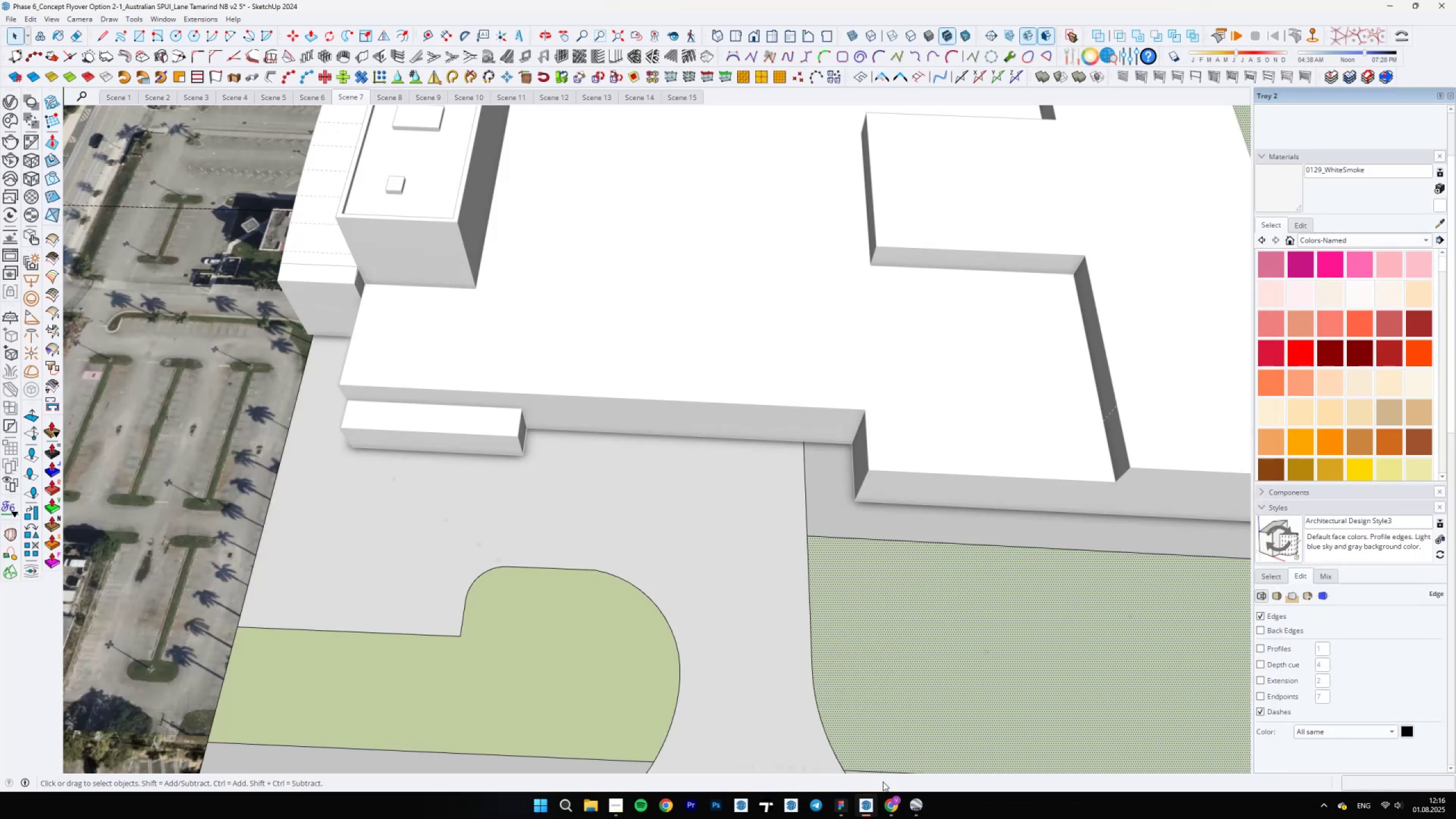 
scroll: coordinate [703, 464], scroll_direction: down, amount: 20.0
 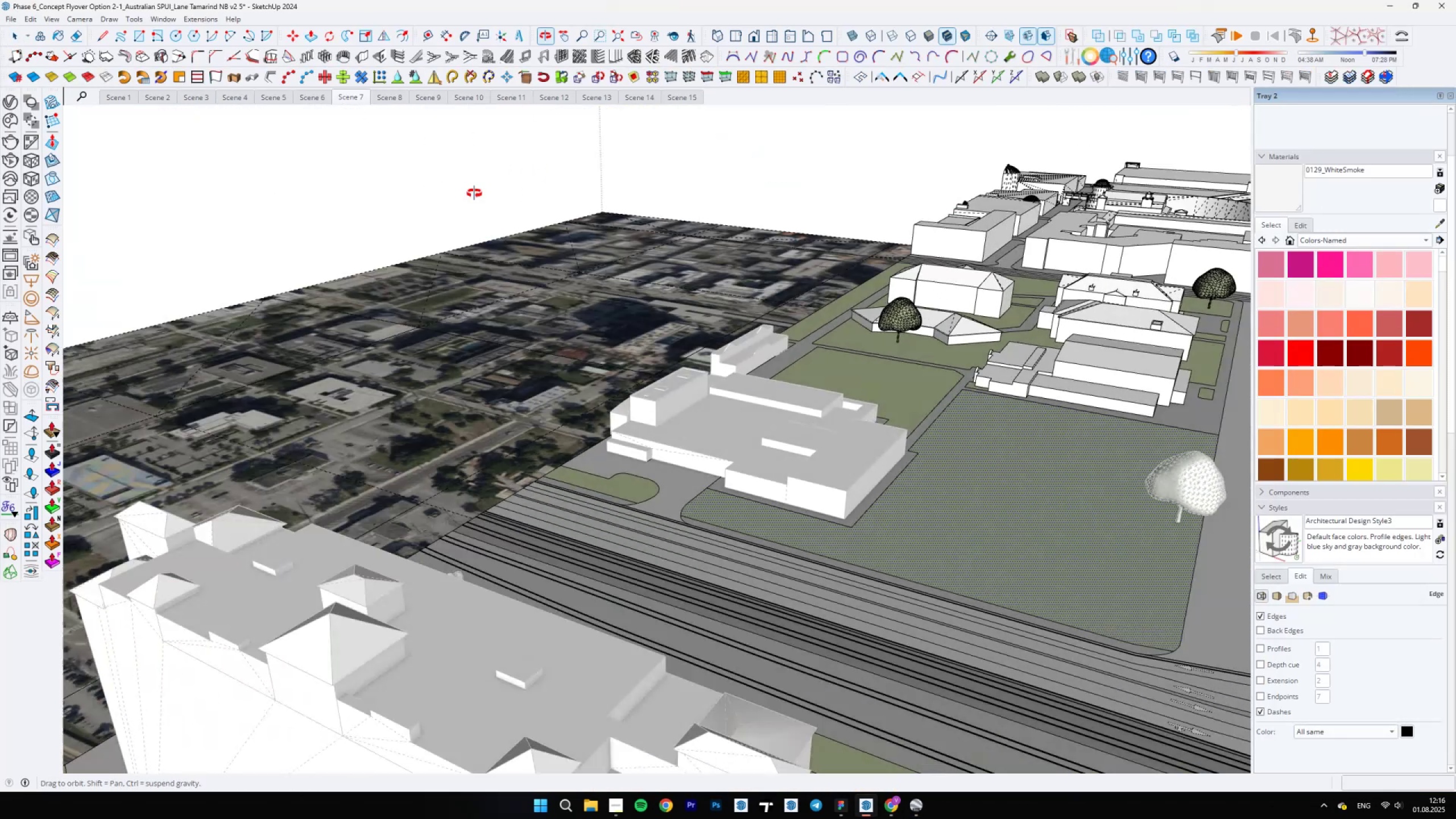 
scroll: coordinate [616, 465], scroll_direction: up, amount: 27.0
 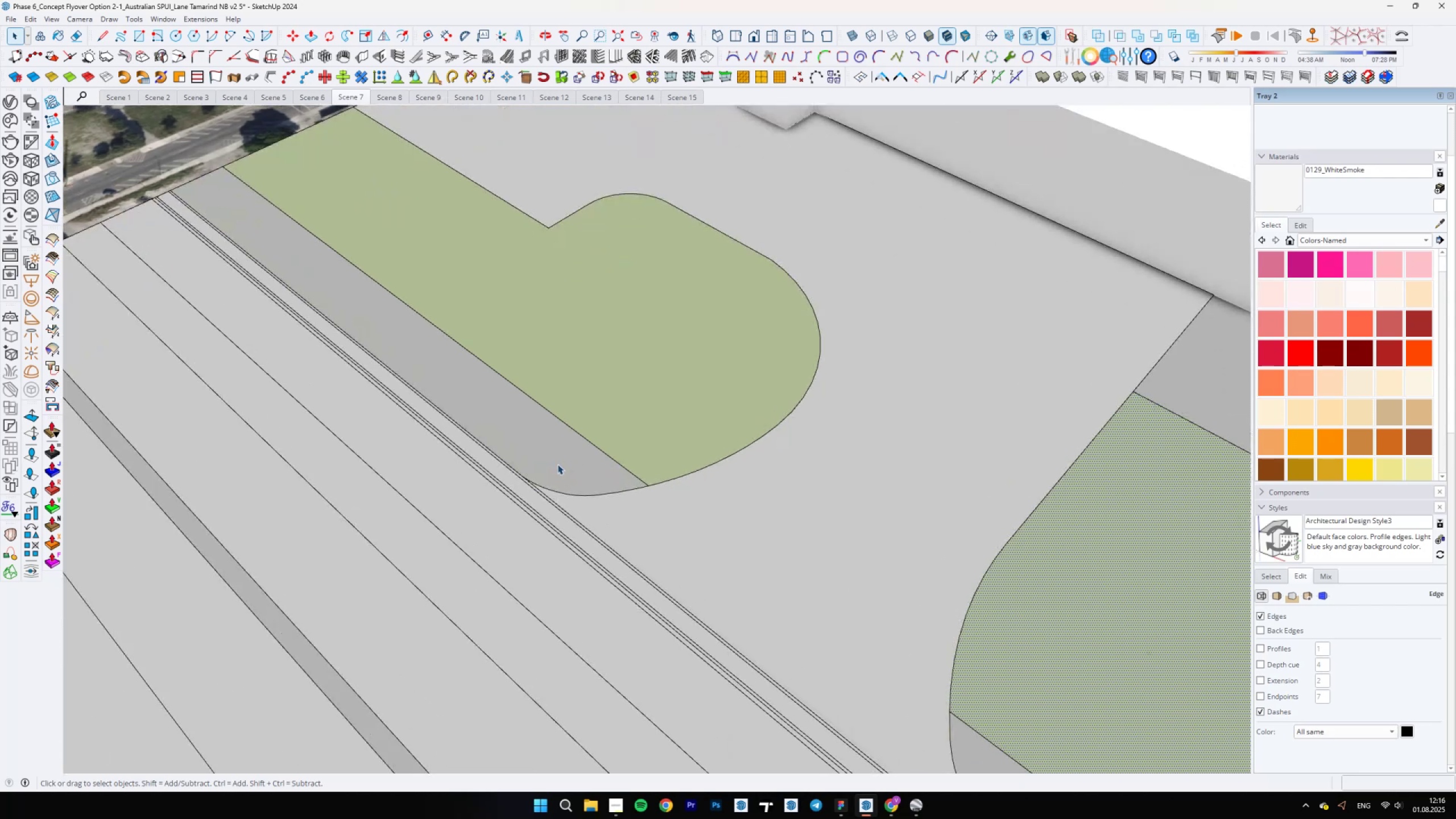 
scroll: coordinate [490, 547], scroll_direction: down, amount: 5.0
 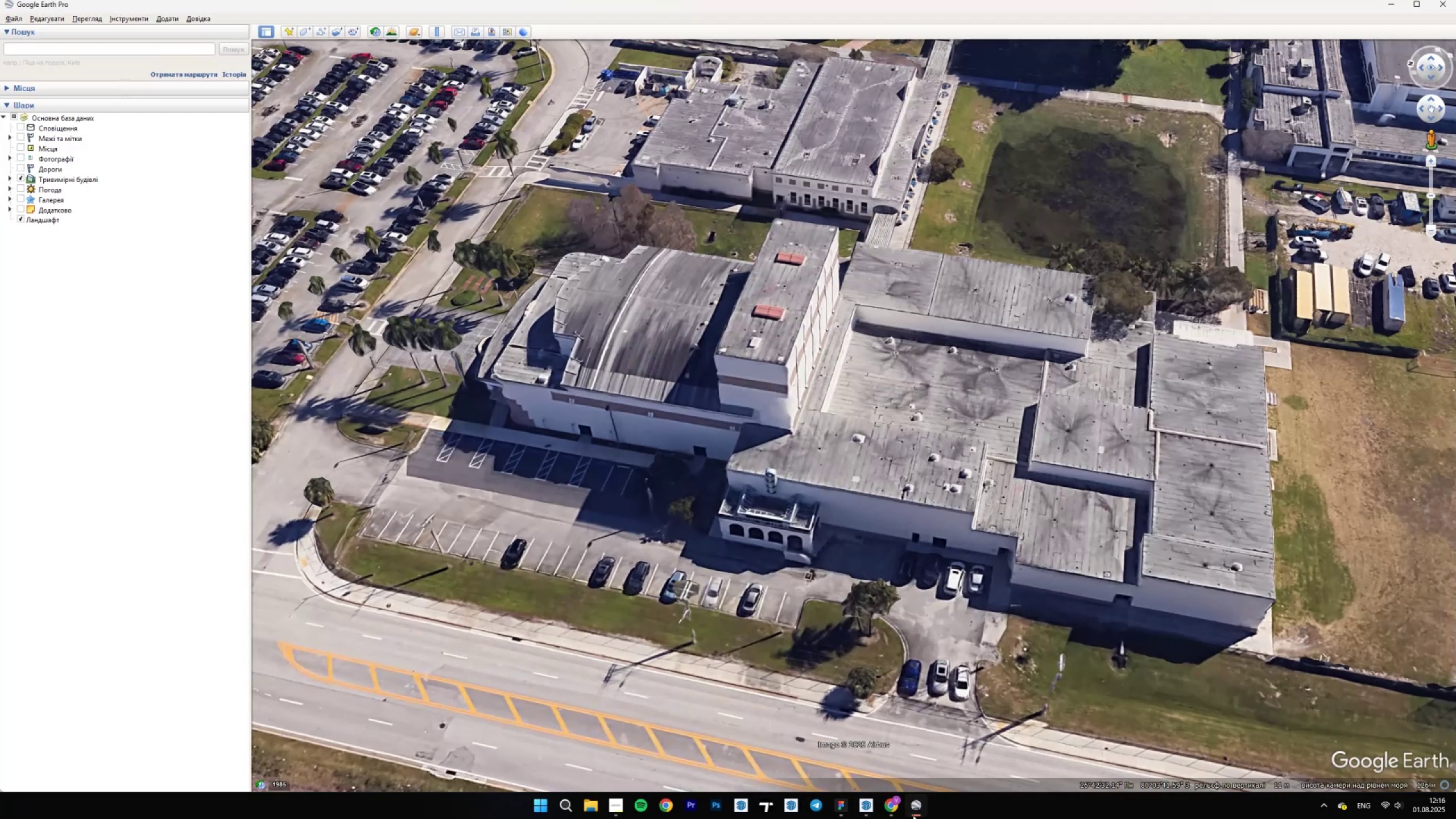 
wait(6.32)
 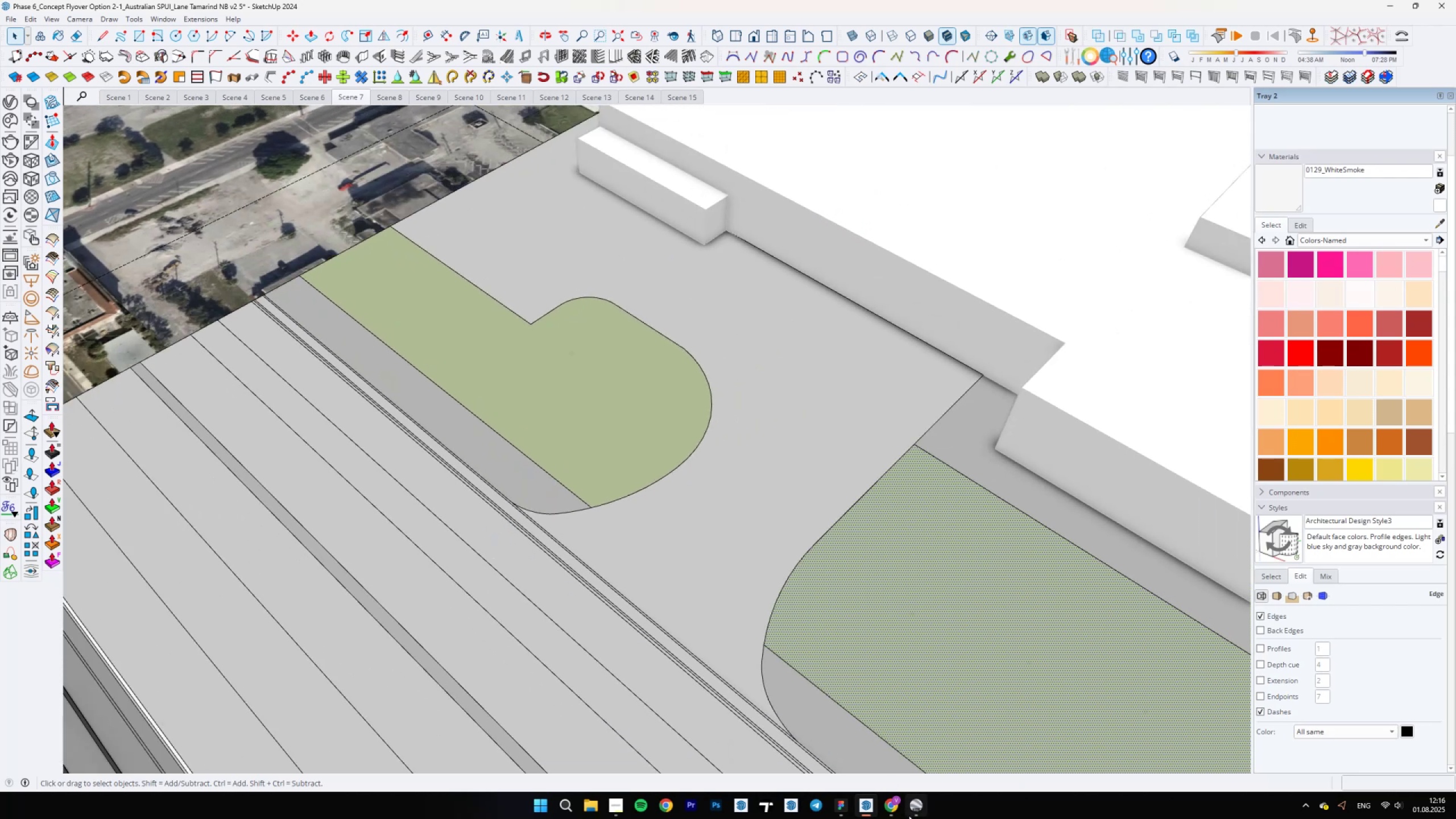 
left_click([913, 815])
 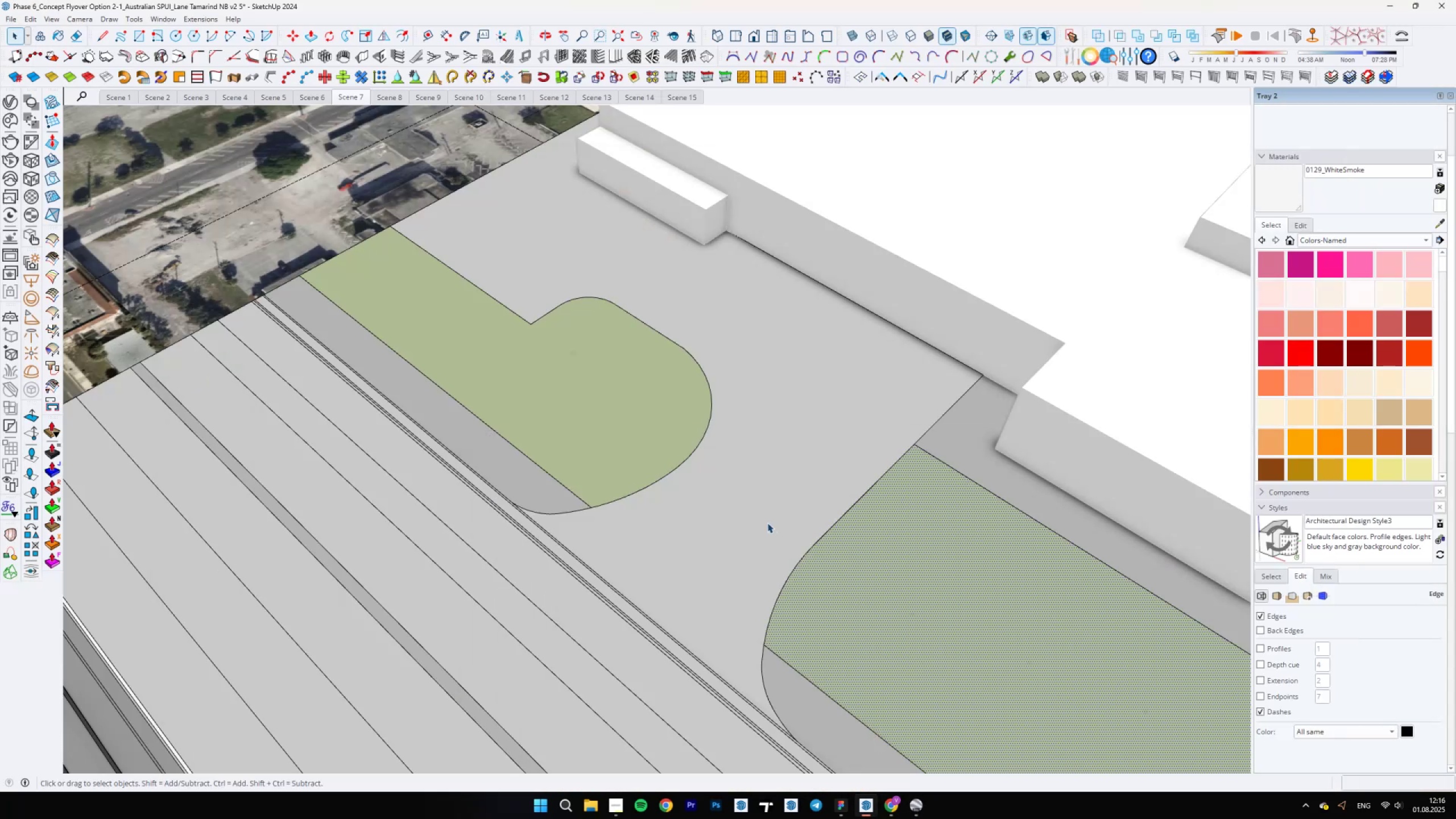 
scroll: coordinate [471, 309], scroll_direction: down, amount: 32.0
 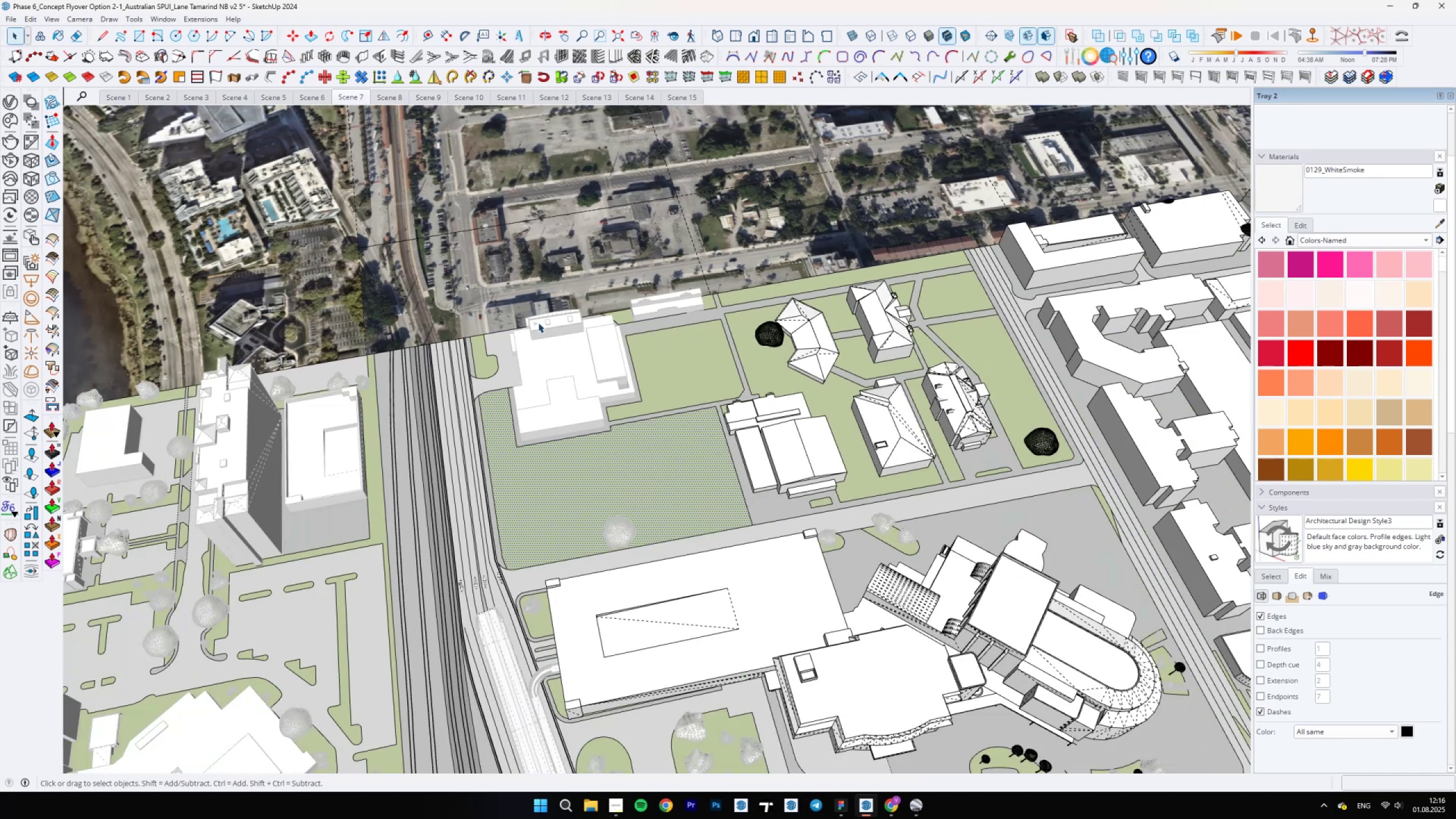 
scroll: coordinate [564, 578], scroll_direction: up, amount: 38.0
 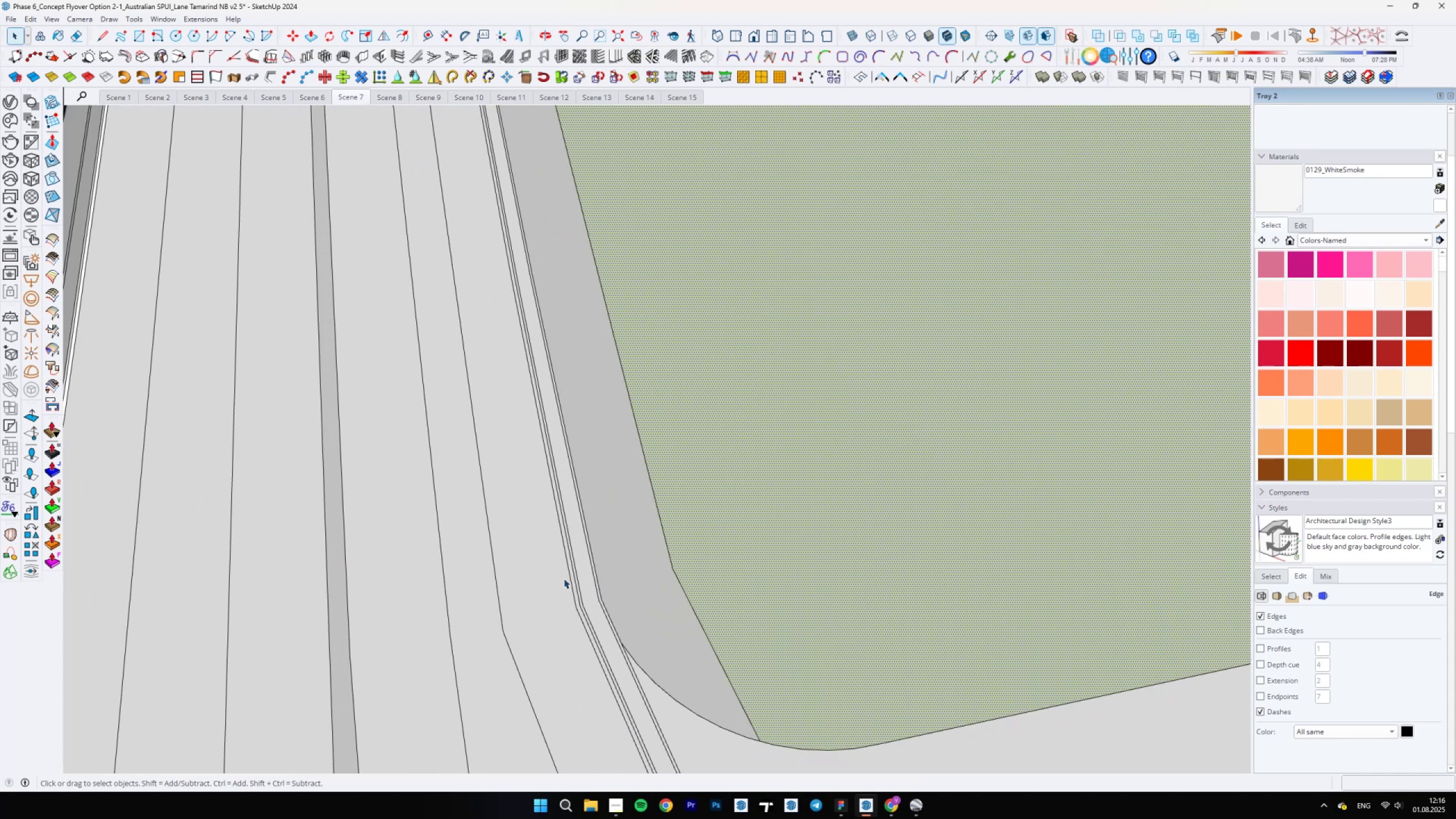 
key(L)
 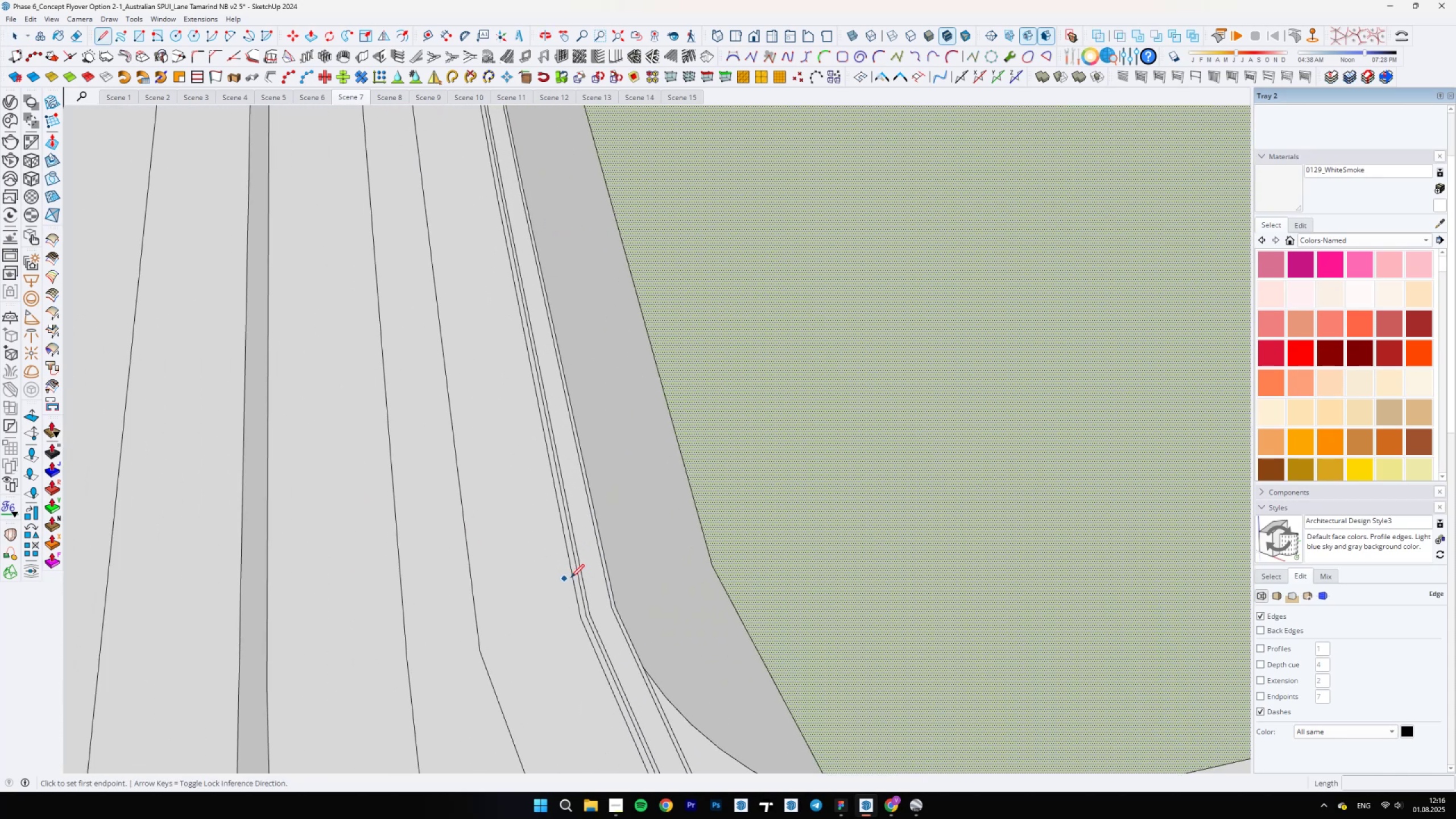 
left_click([571, 577])
 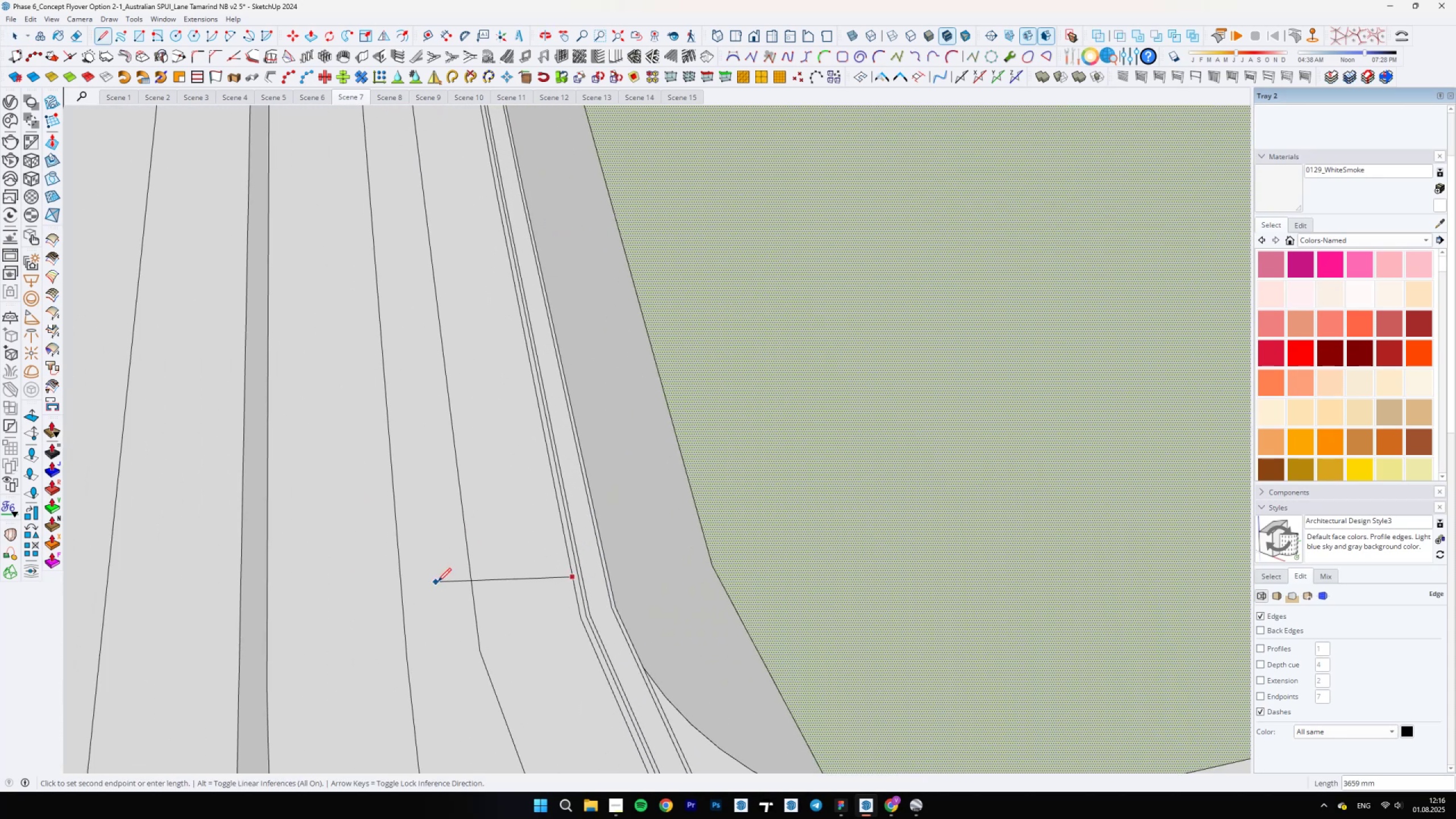 
mouse_move([475, 588])
 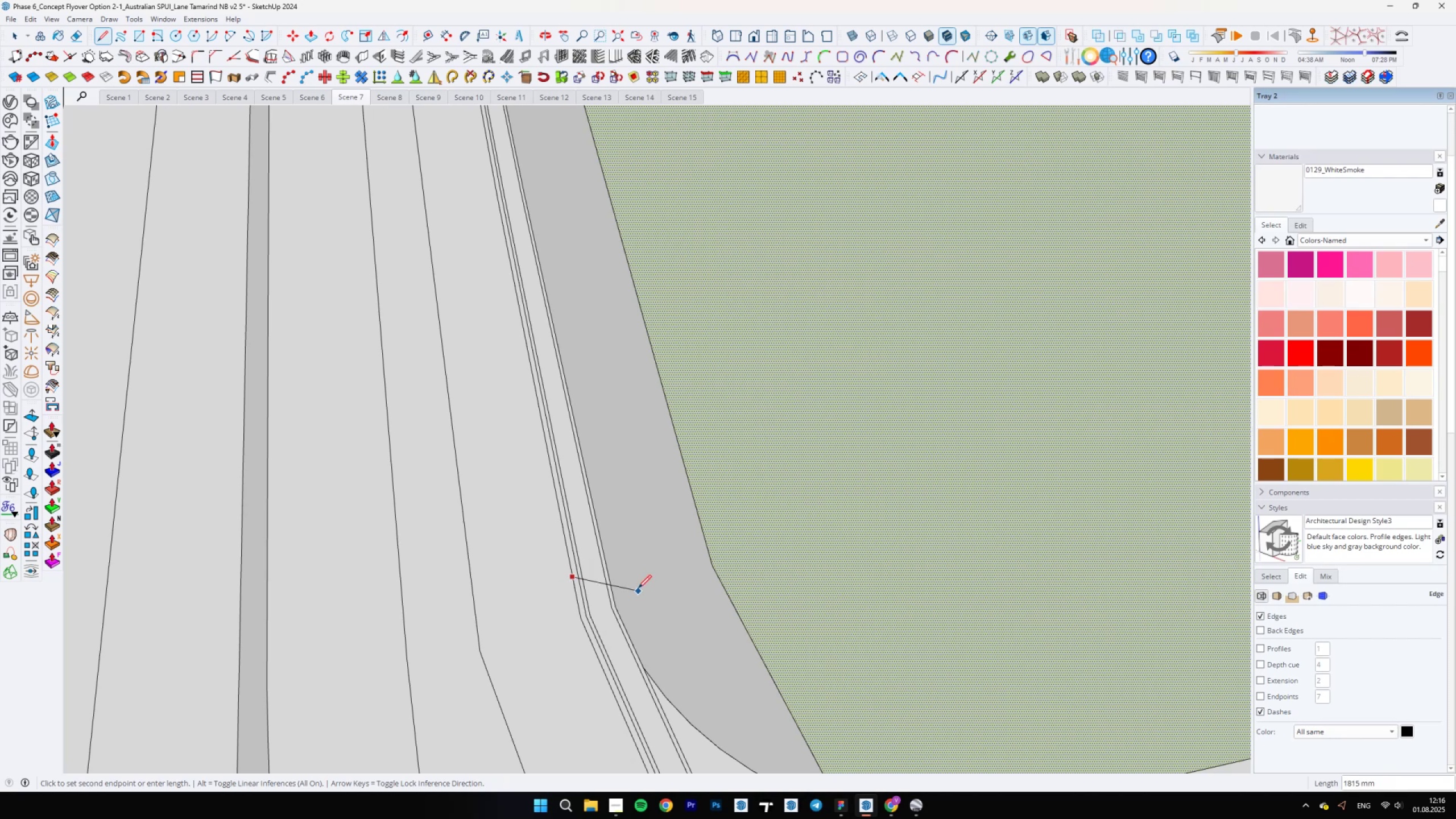 
scroll: coordinate [617, 568], scroll_direction: up, amount: 4.0
 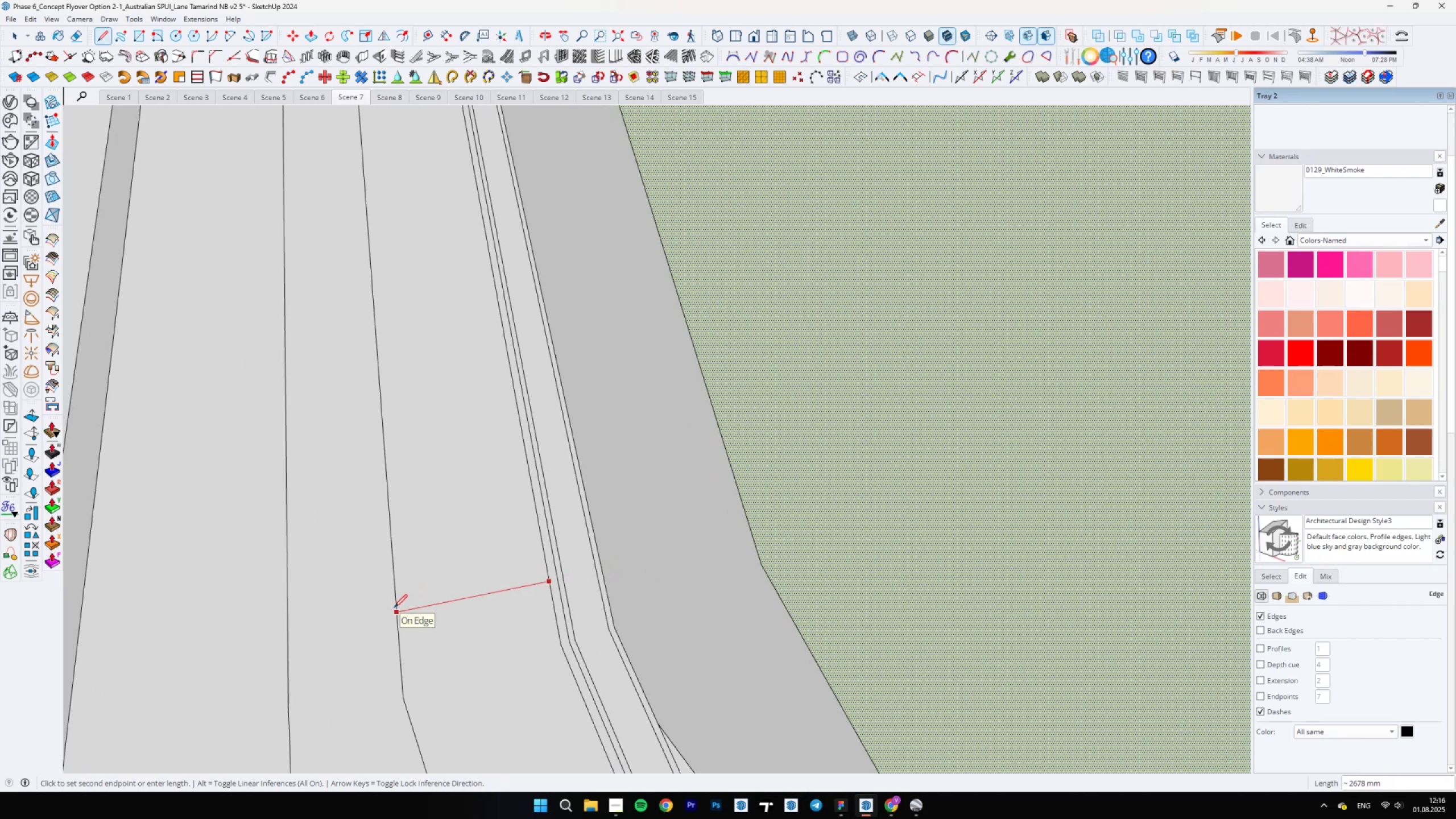 
key(Space)
 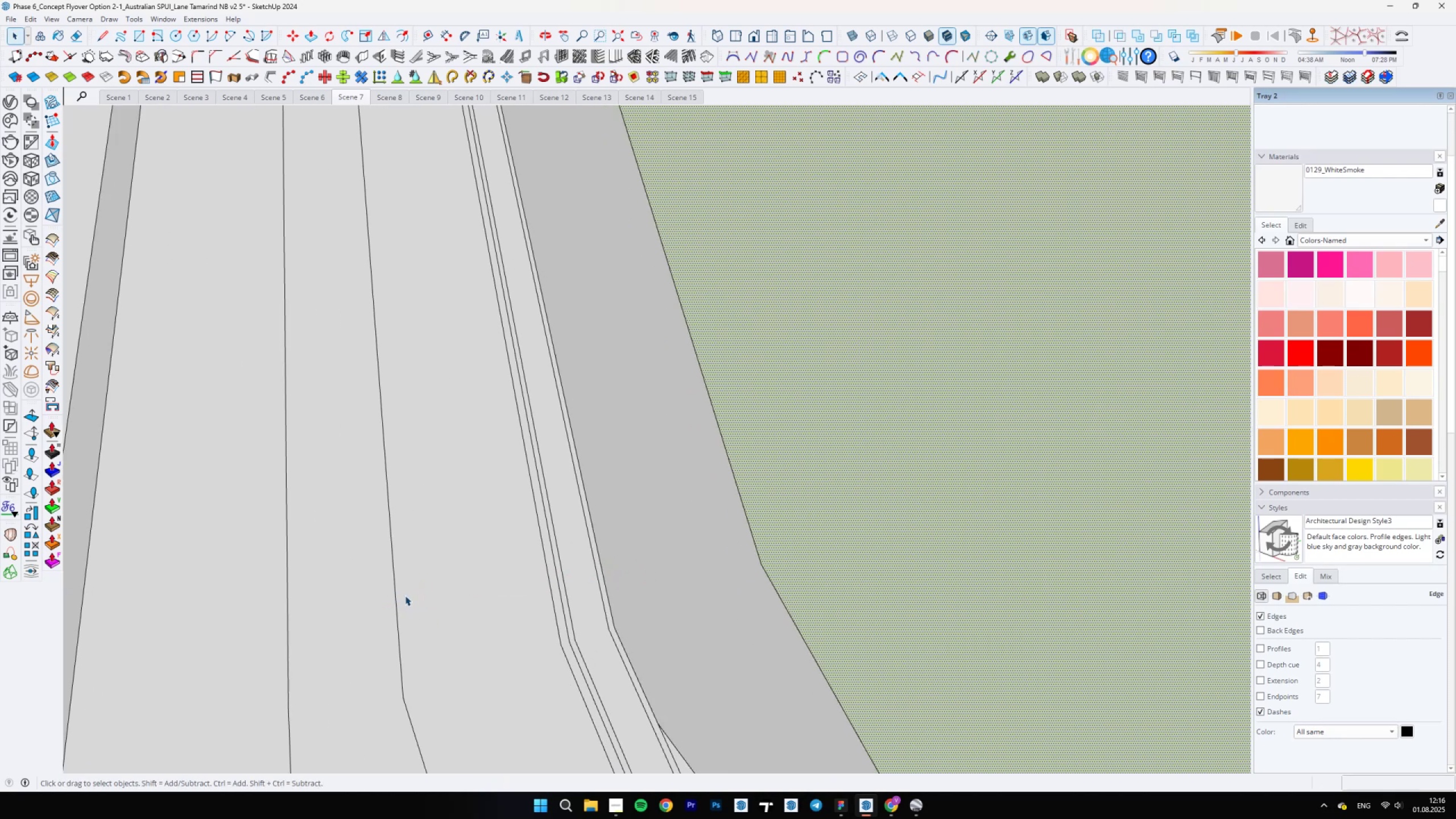 
scroll: coordinate [553, 514], scroll_direction: down, amount: 54.0
 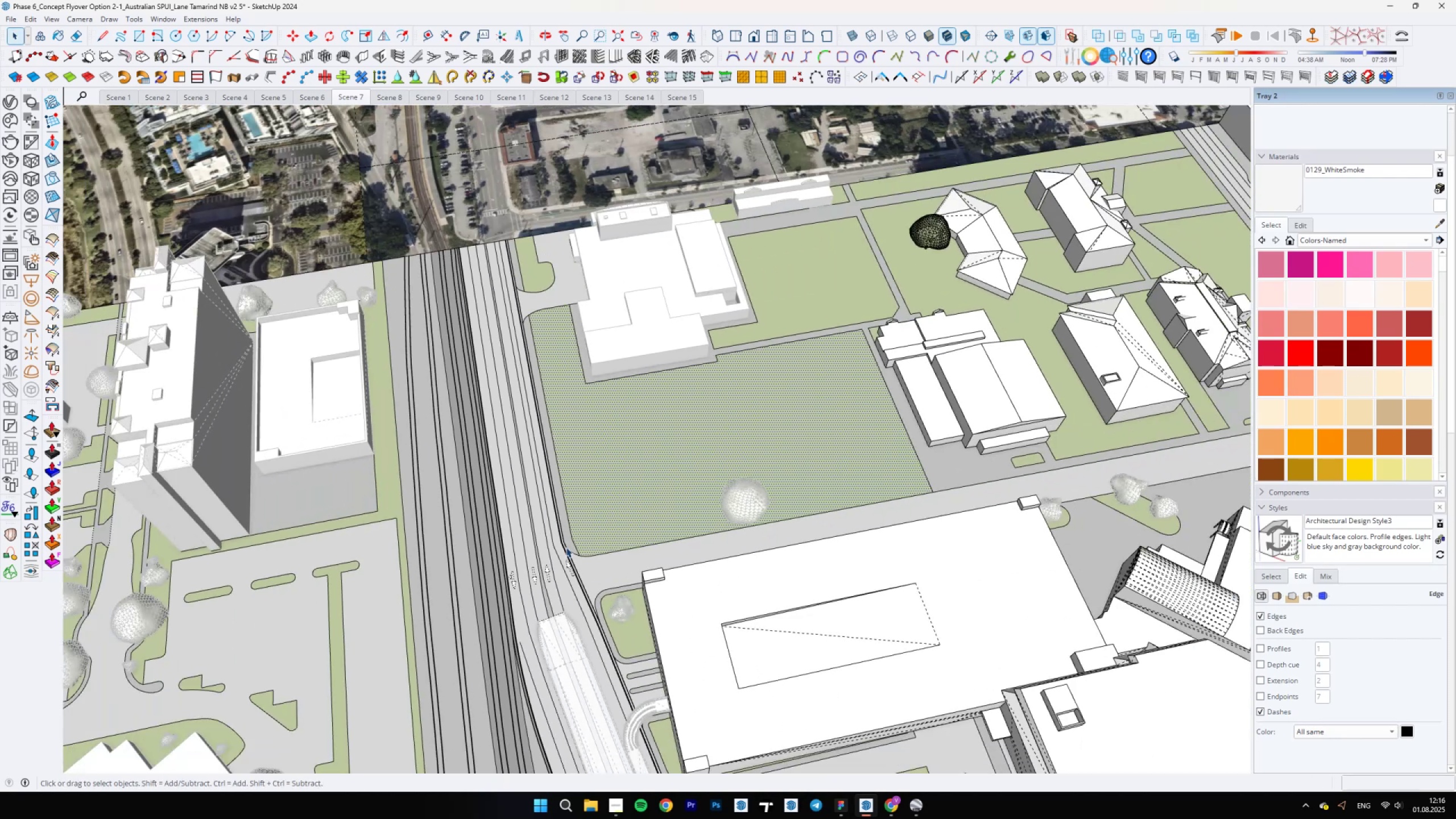 
scroll: coordinate [565, 572], scroll_direction: up, amount: 6.0
 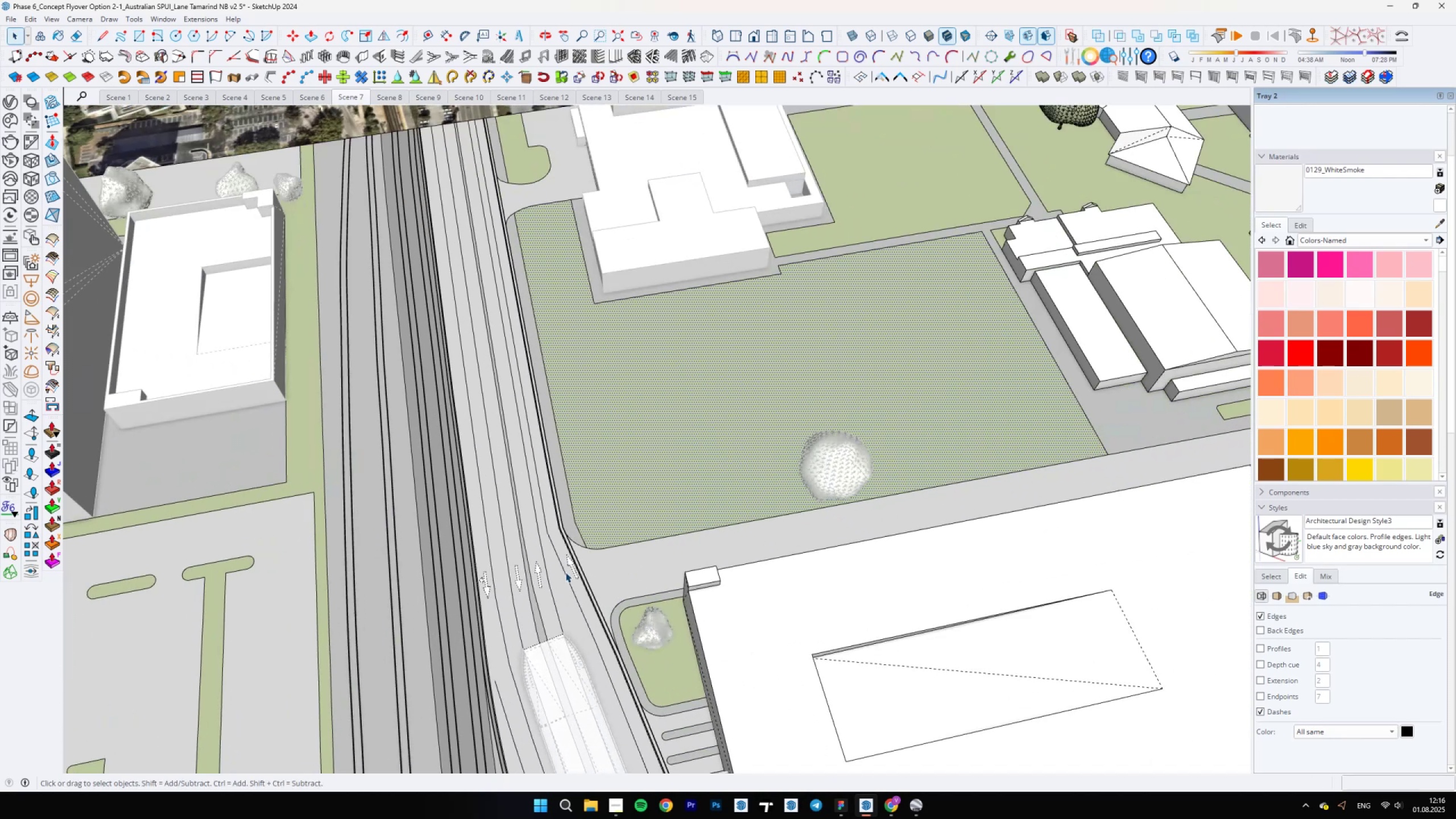 
scroll: coordinate [565, 572], scroll_direction: down, amount: 12.0
 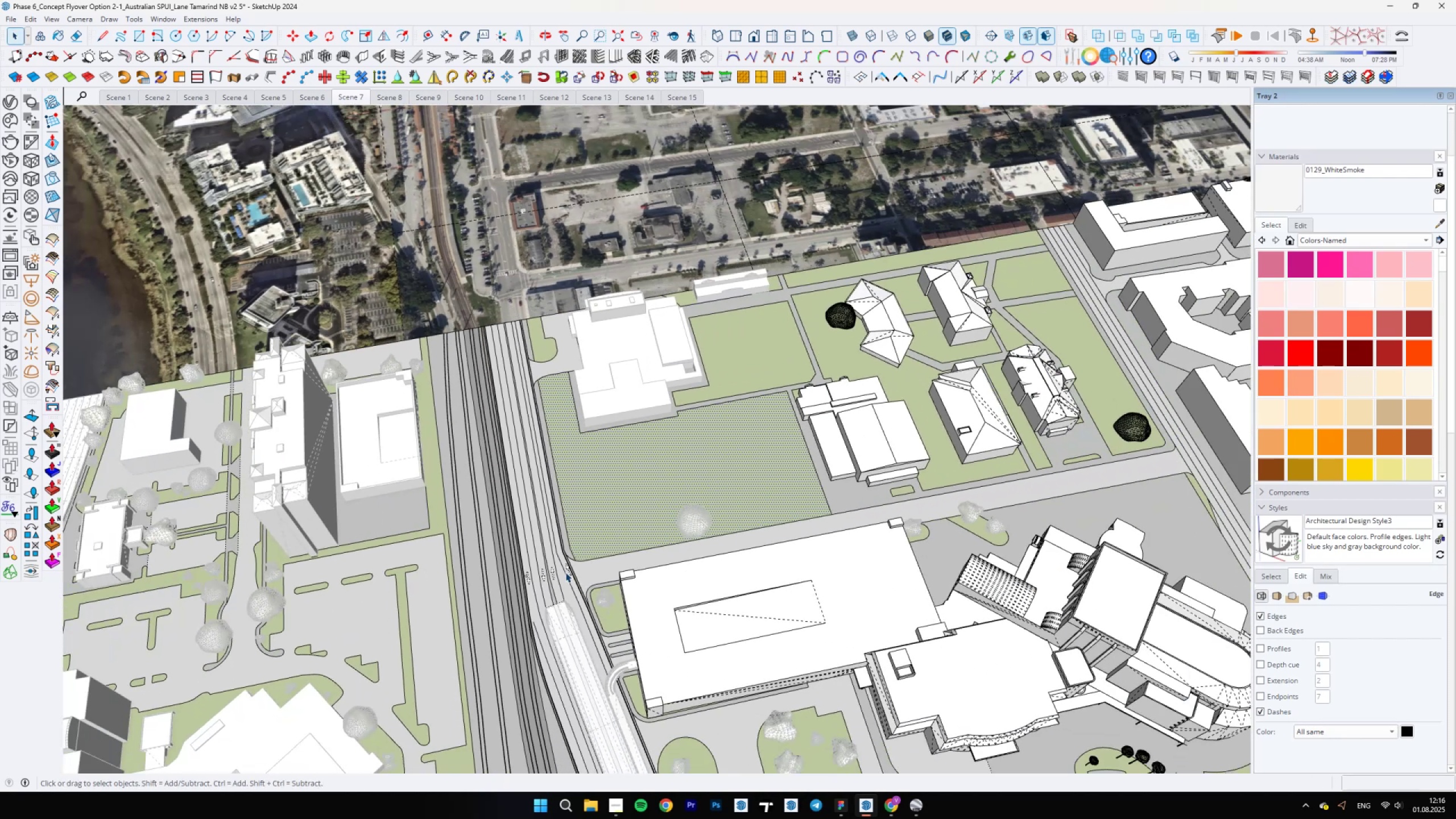 
hold_key(key=ShiftLeft, duration=0.58)
 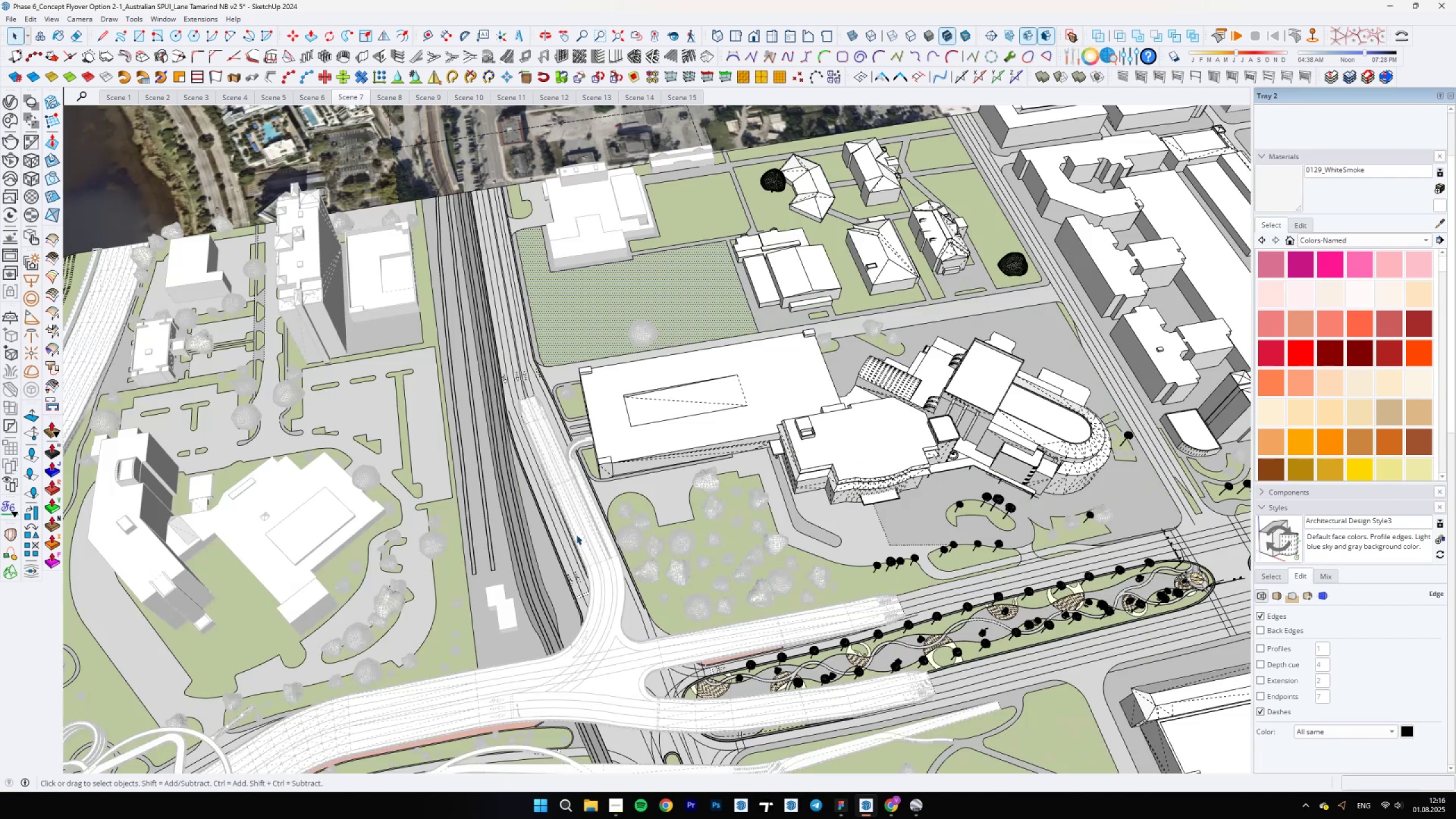 
key(Backslash)
 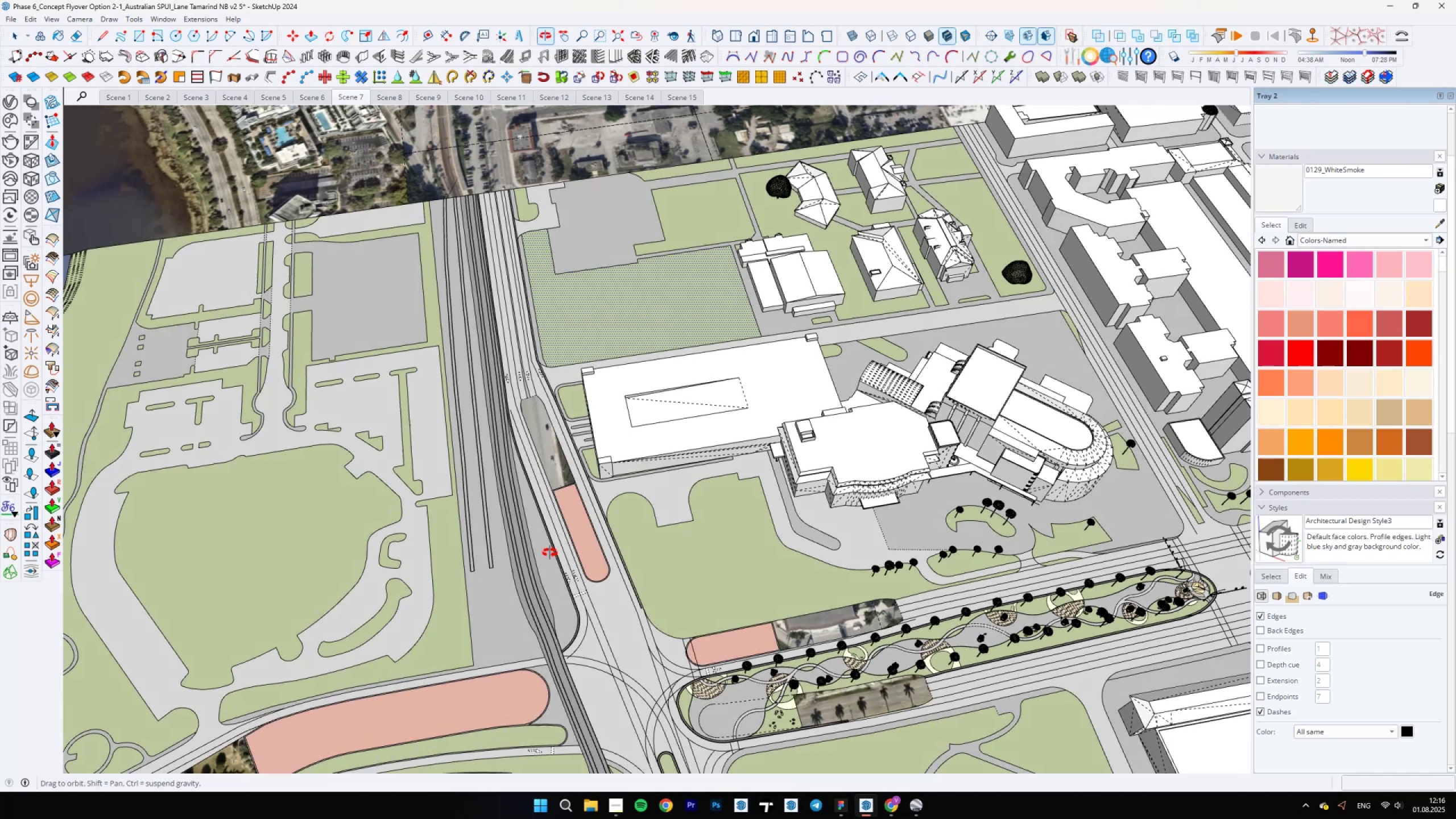 
scroll: coordinate [640, 576], scroll_direction: up, amount: 7.0
 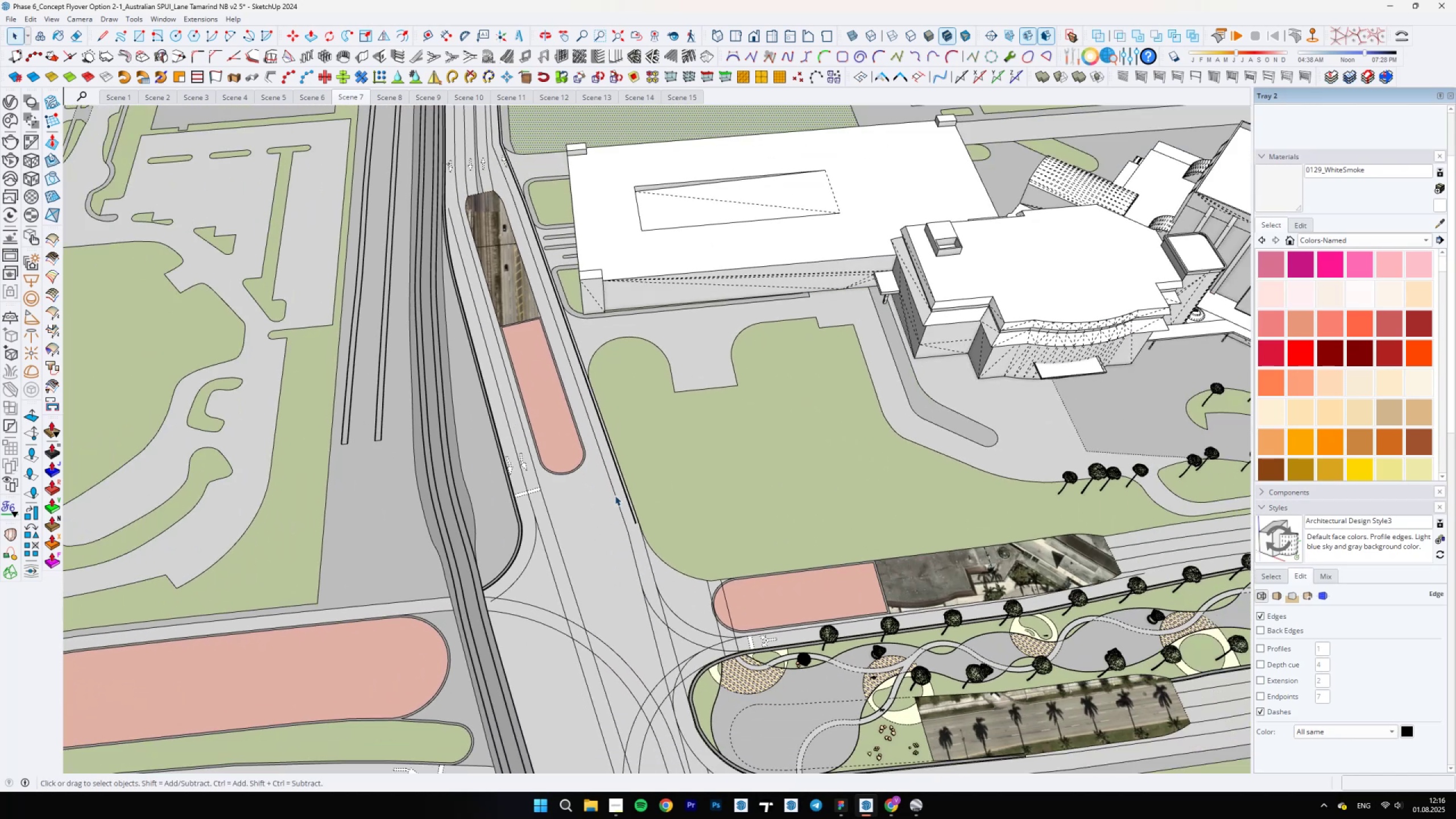 
left_click([614, 496])
 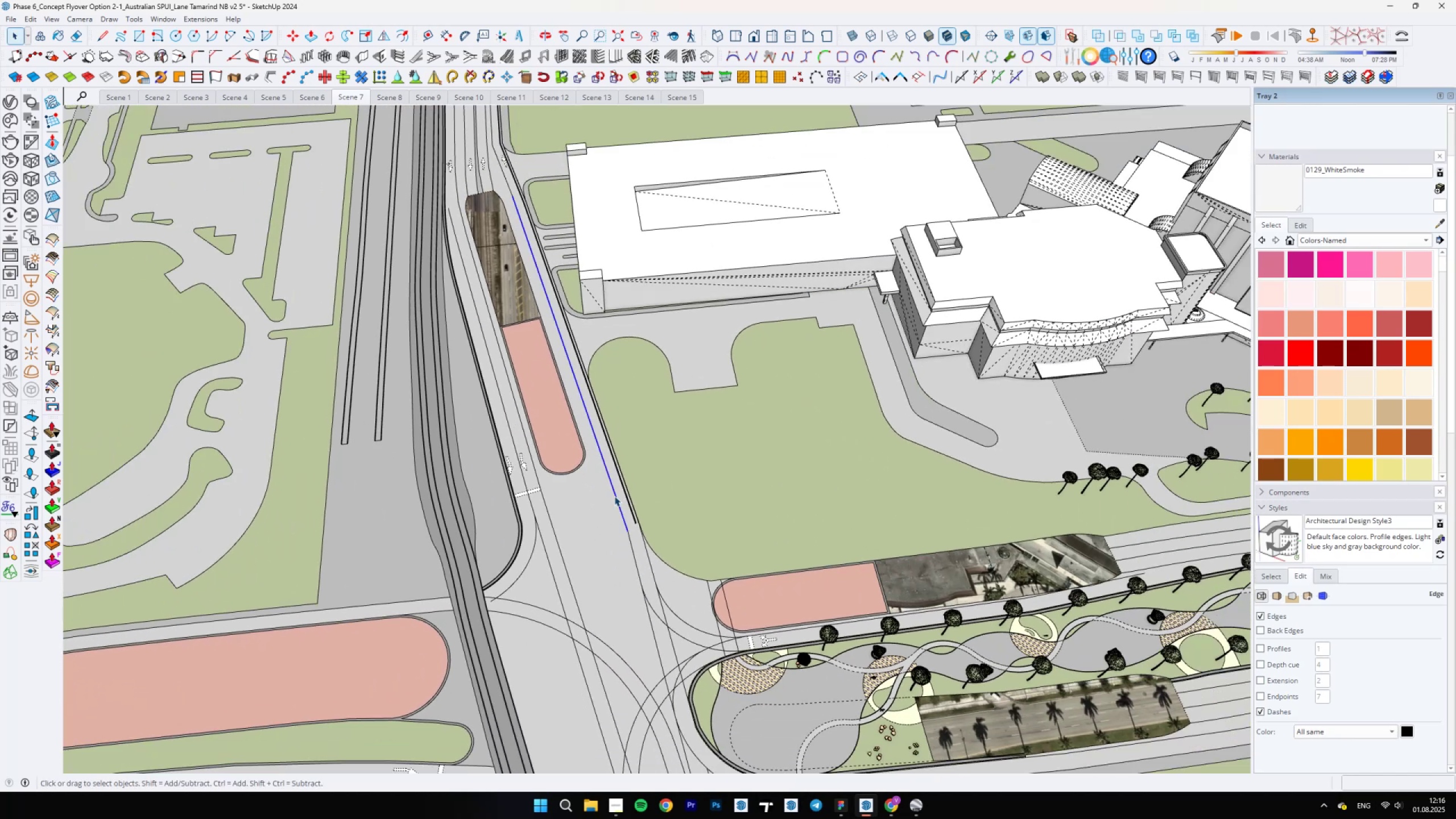 
hold_key(key=ShiftLeft, duration=1.52)
scroll: coordinate [695, 618], scroll_direction: up, amount: 9.0
 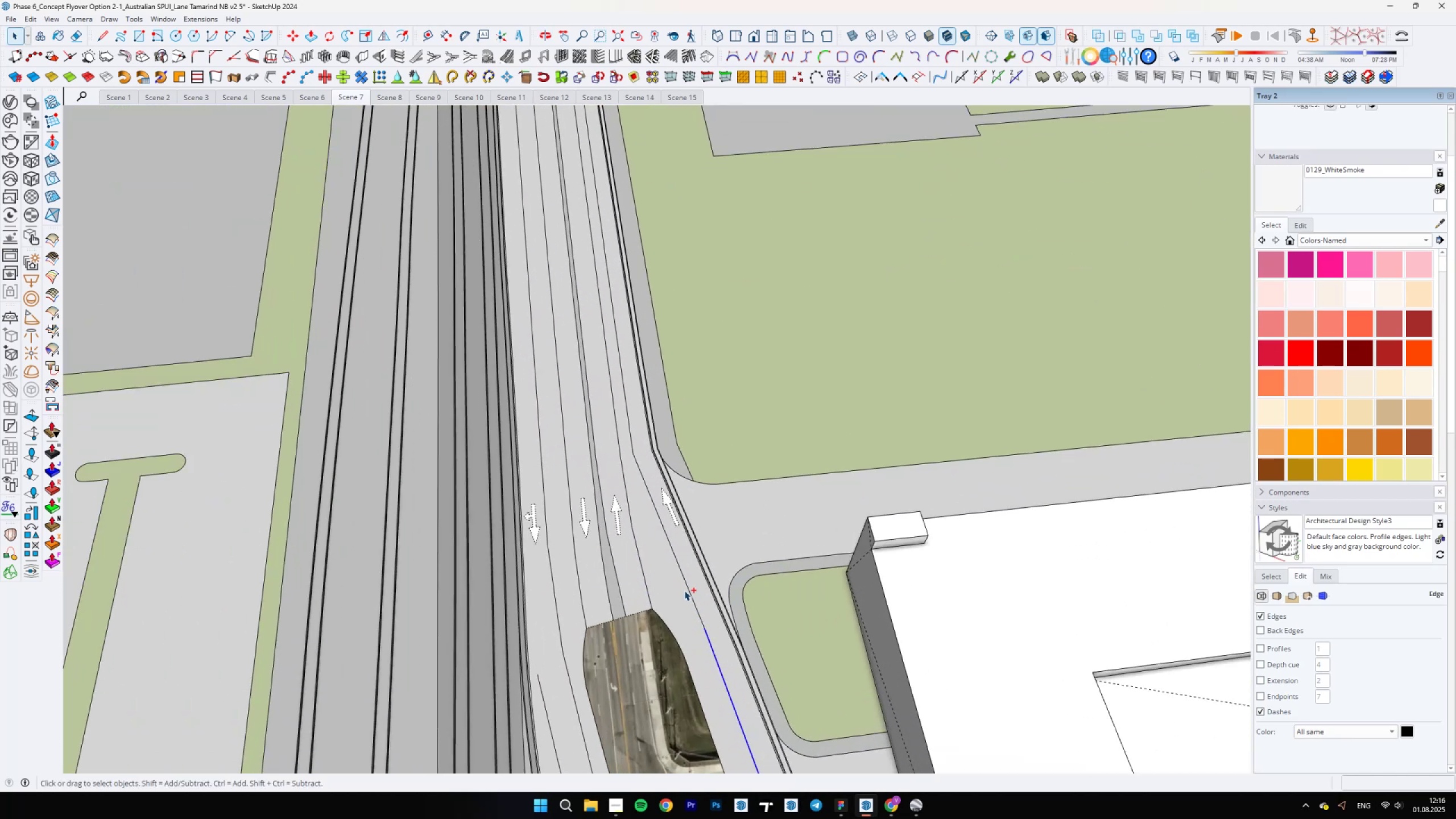 
key(Shift+ShiftLeft)
 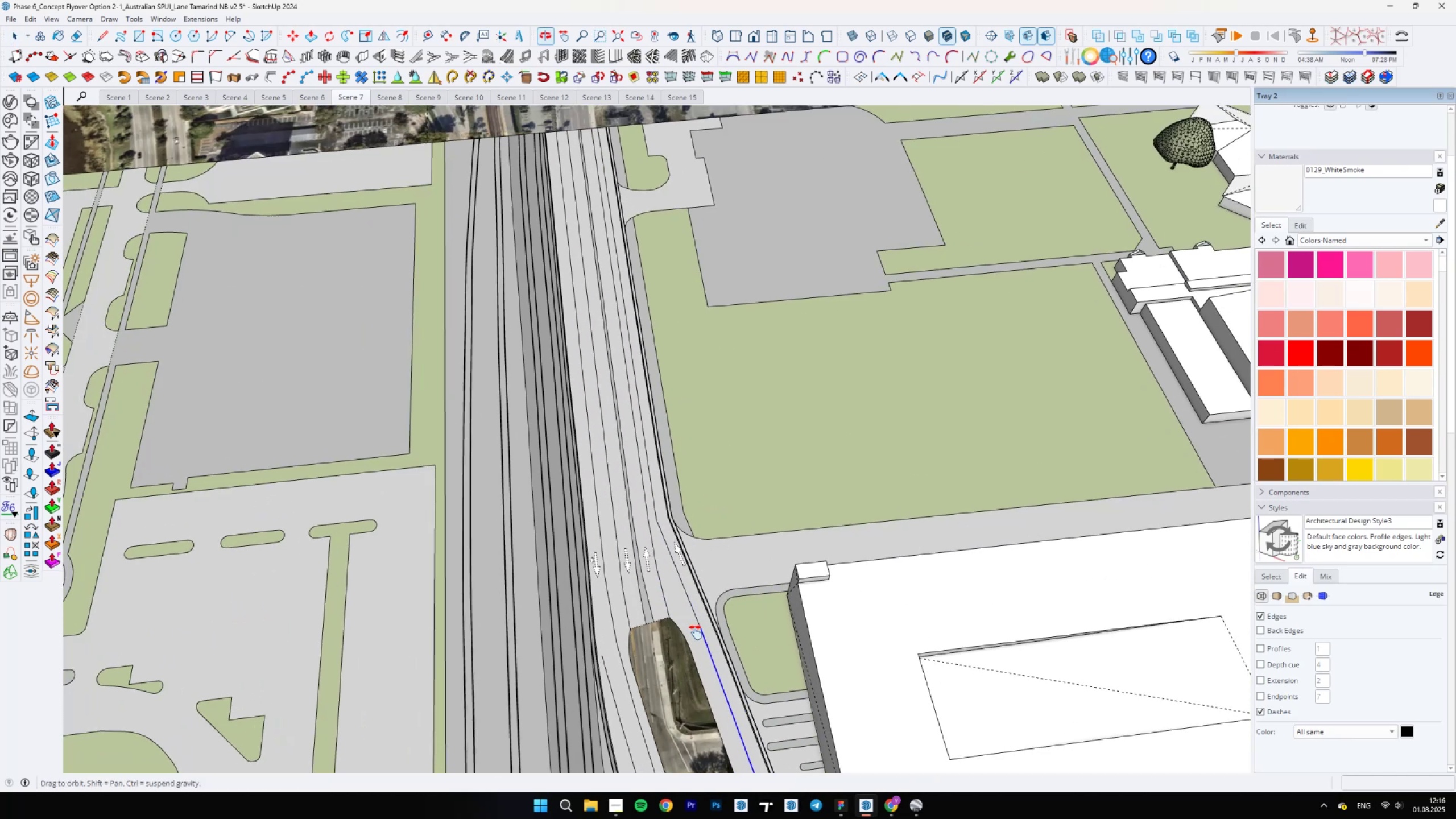 
key(Shift+ShiftLeft)
 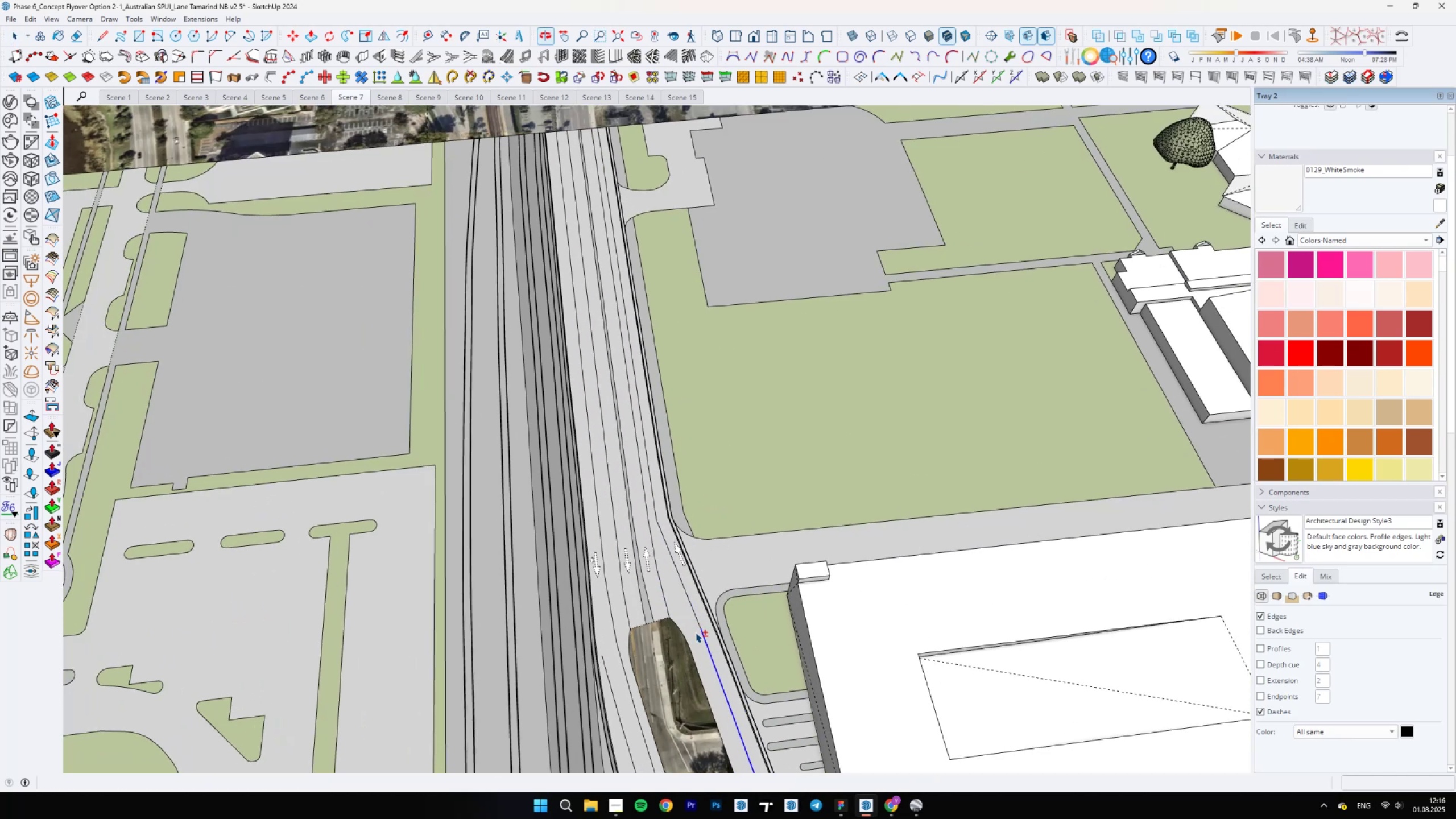 
key(Shift+ShiftLeft)
 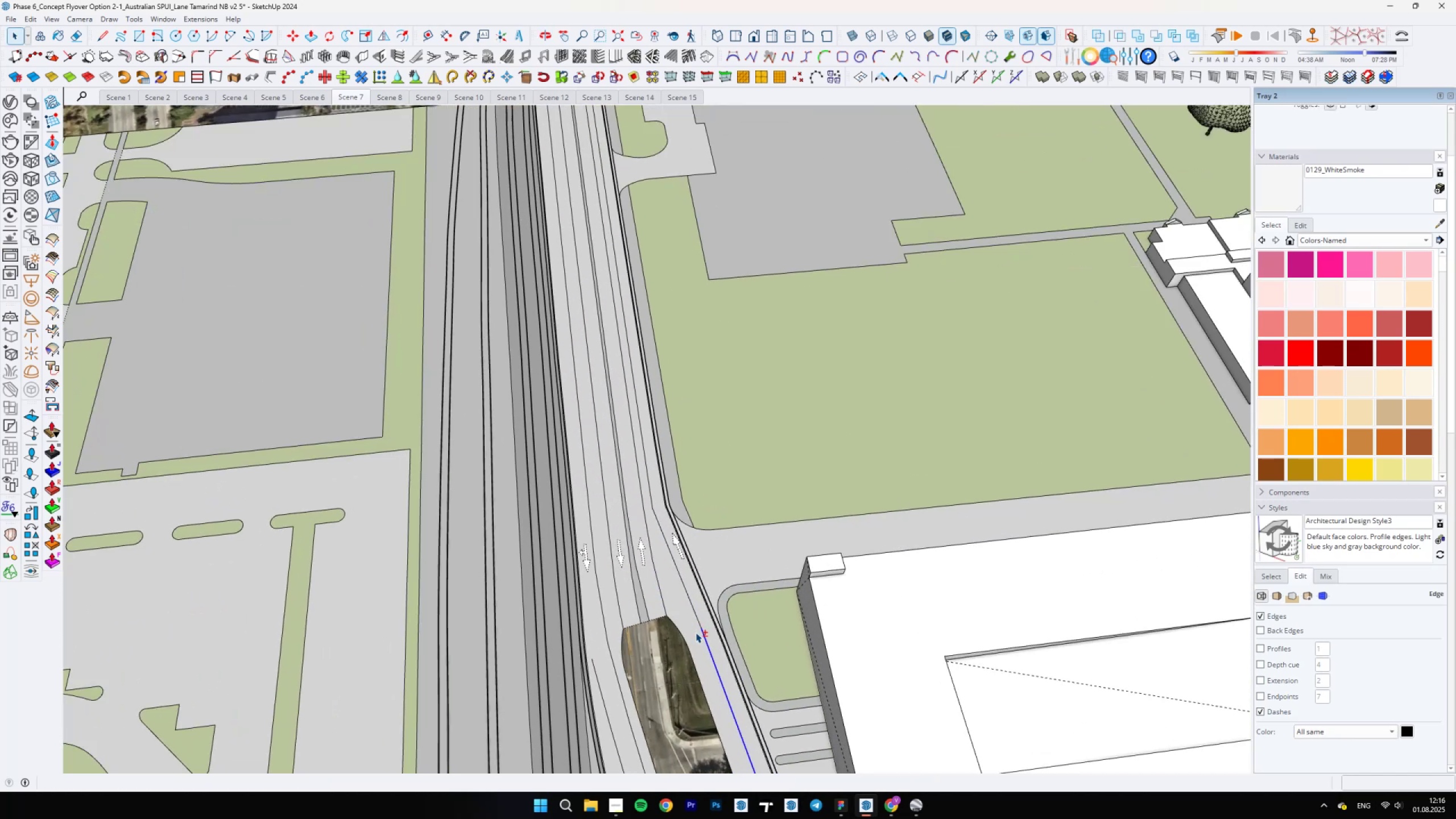 
key(Shift+ShiftLeft)
 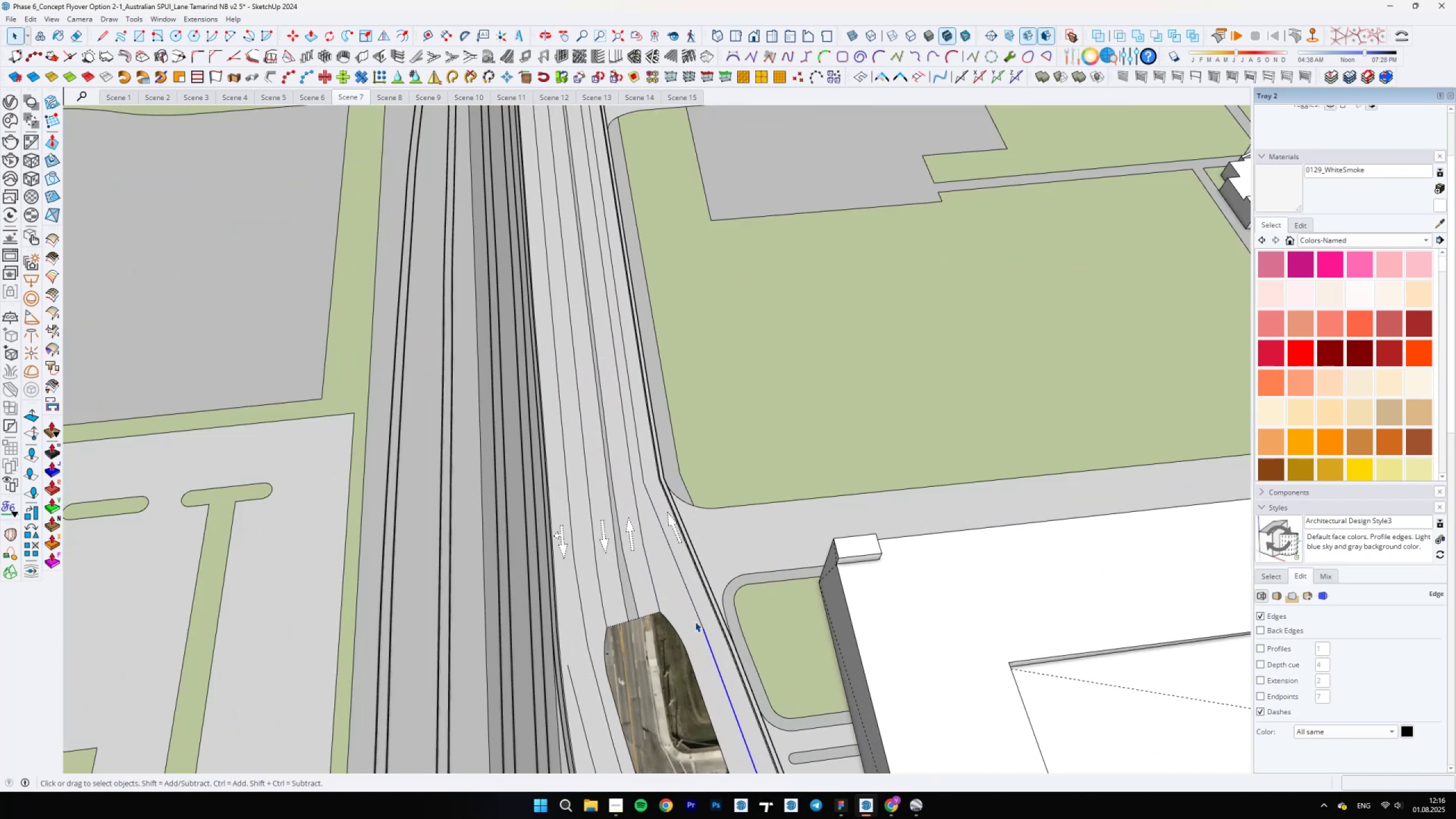 
hold_key(key=ControlLeft, duration=1.25)
left_click([686, 586])
 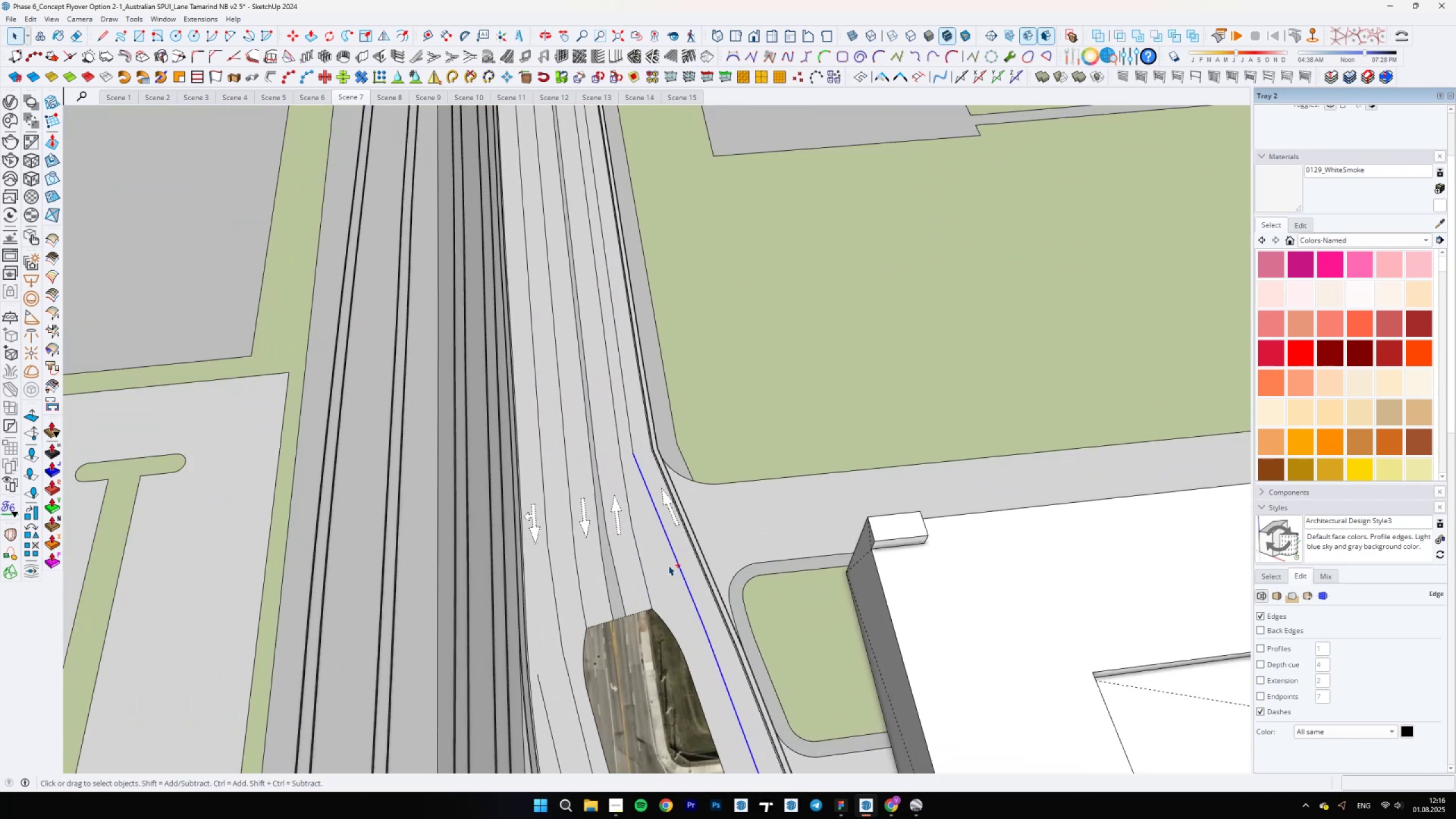 
hold_key(key=ShiftLeft, duration=0.55)
 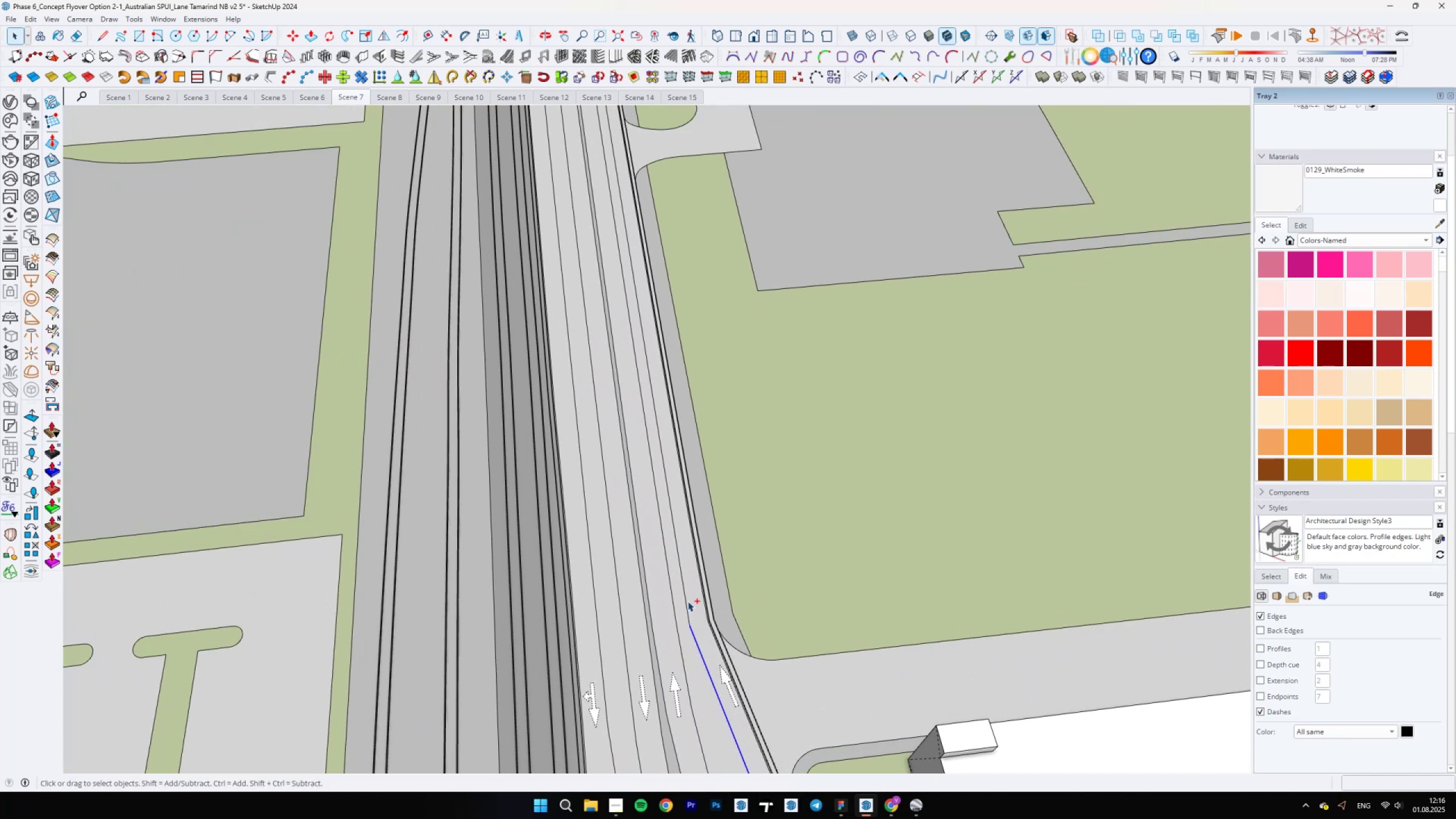 
hold_key(key=ControlLeft, duration=1.52)
left_click([688, 601])
 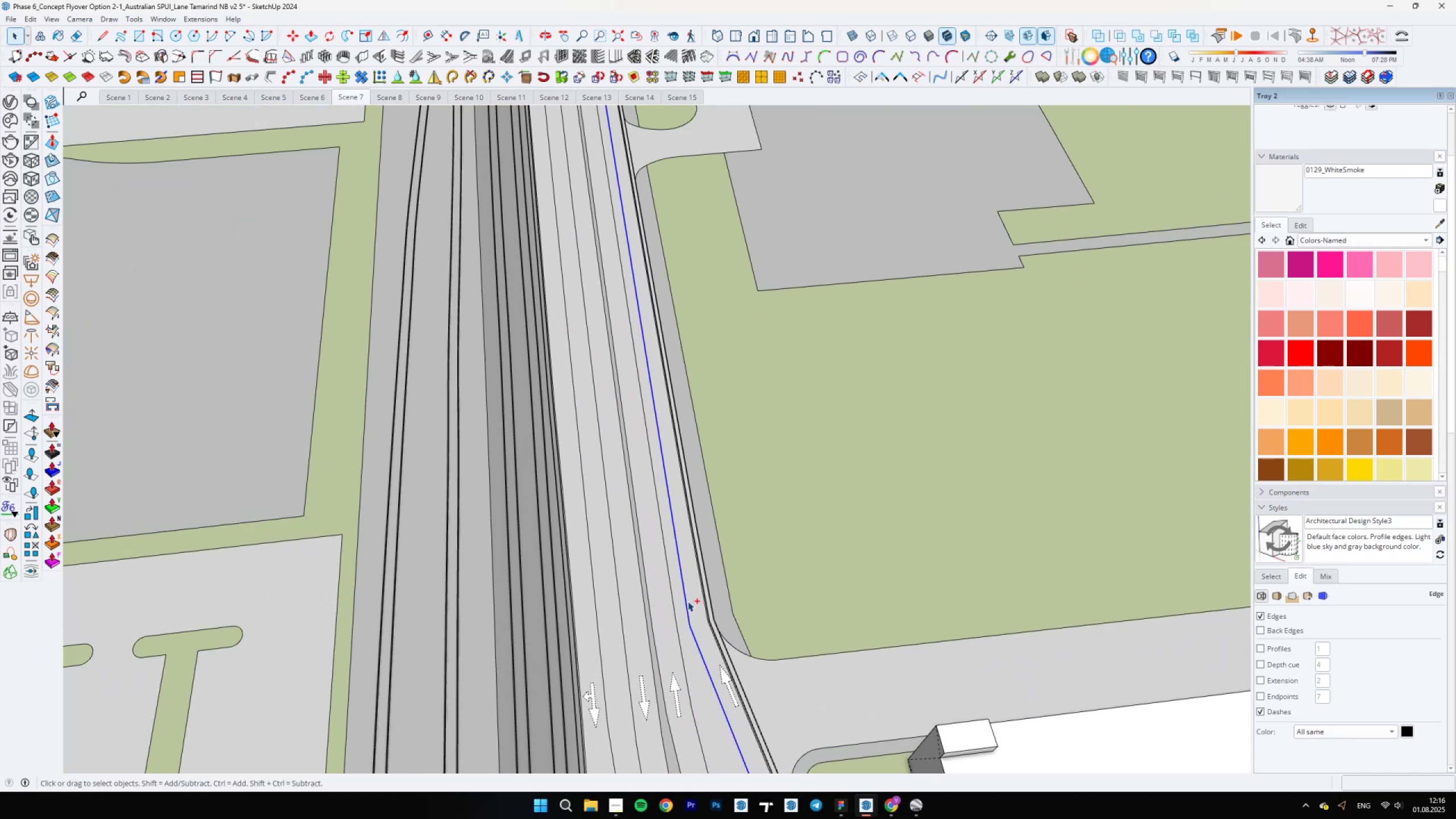 
scroll: coordinate [702, 633], scroll_direction: up, amount: 10.0
 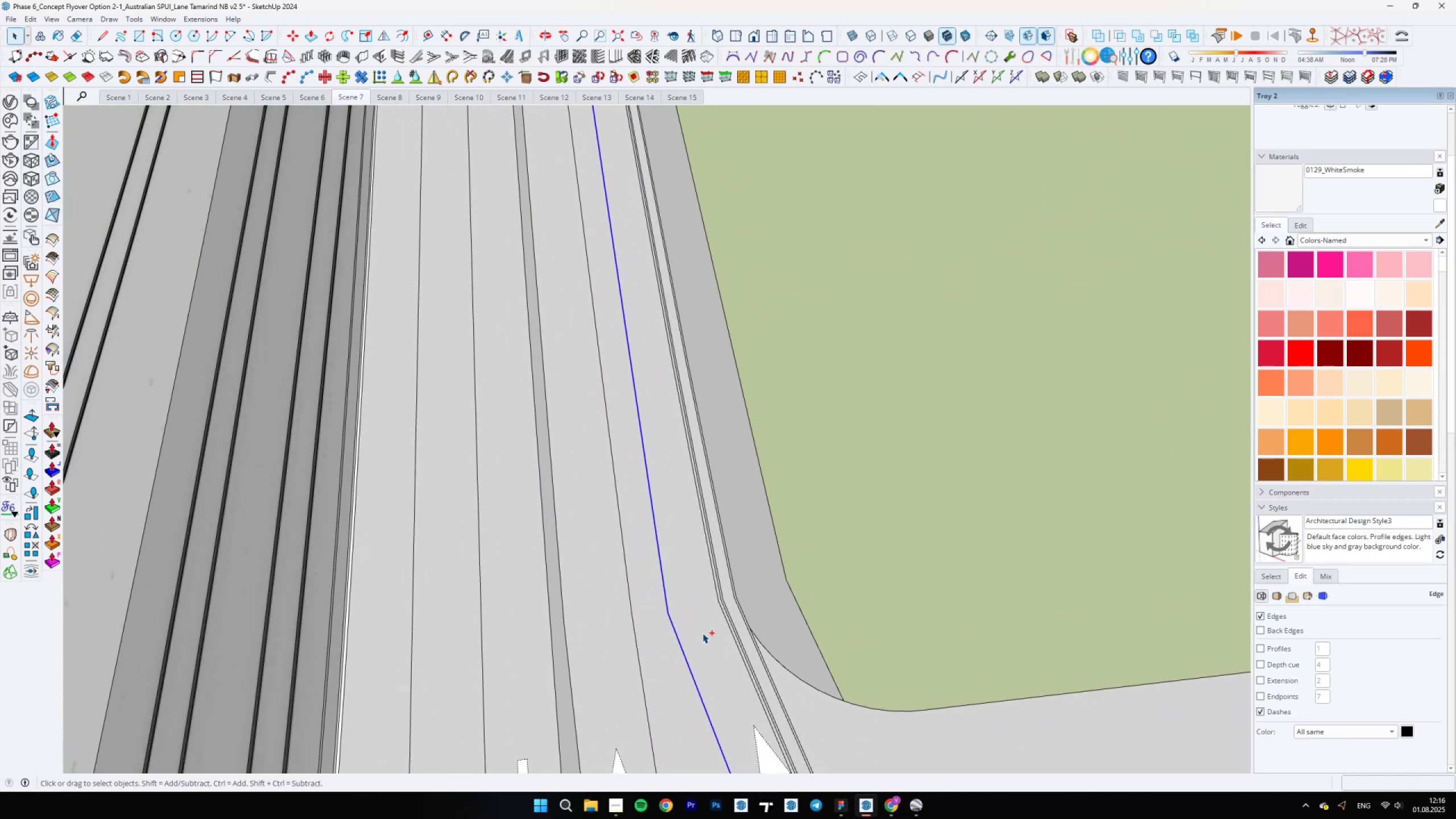 
hold_key(key=ControlLeft, duration=1.51)
scroll: coordinate [702, 633], scroll_direction: down, amount: 20.0
 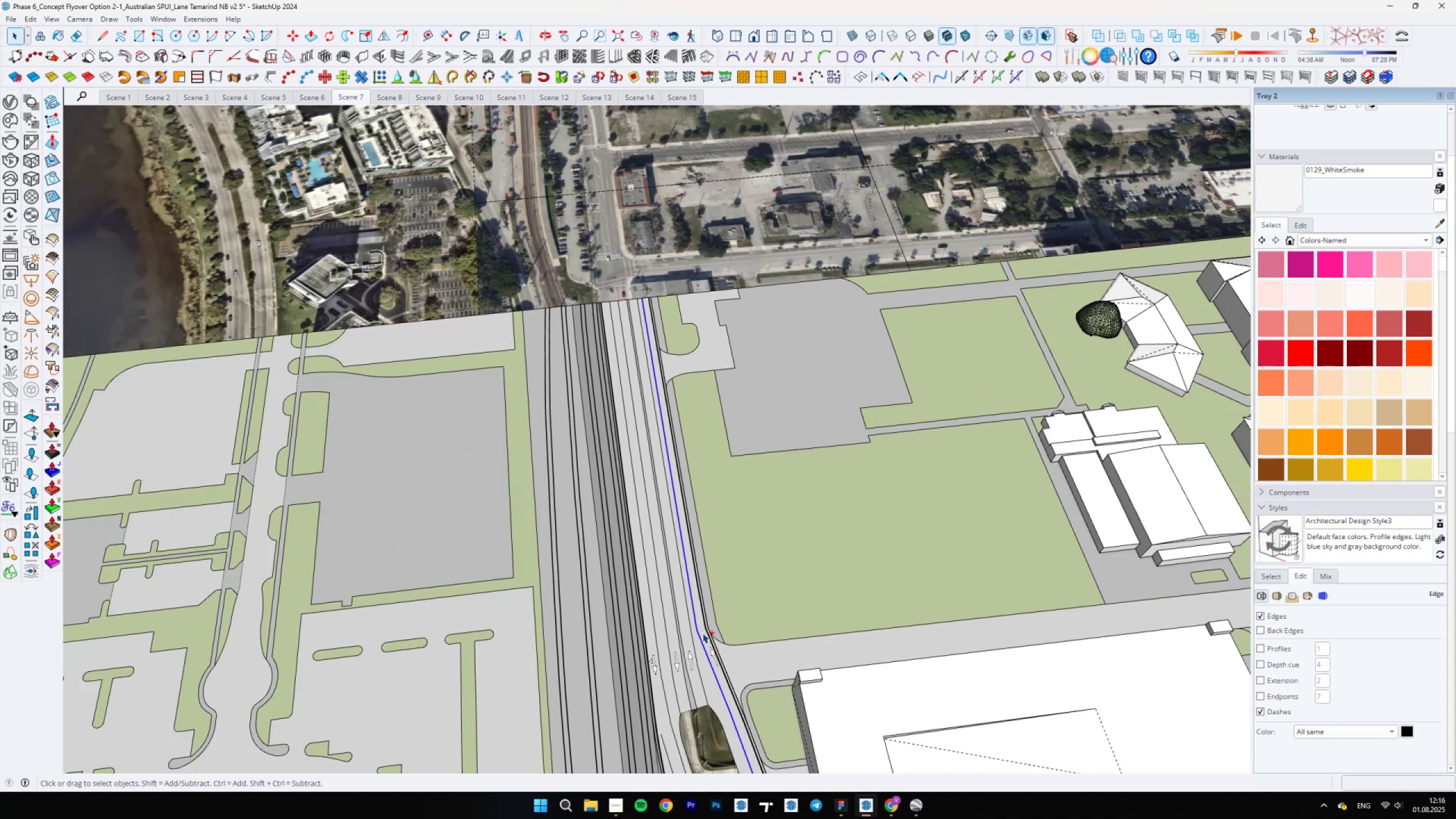 
hold_key(key=ControlLeft, duration=1.52)
 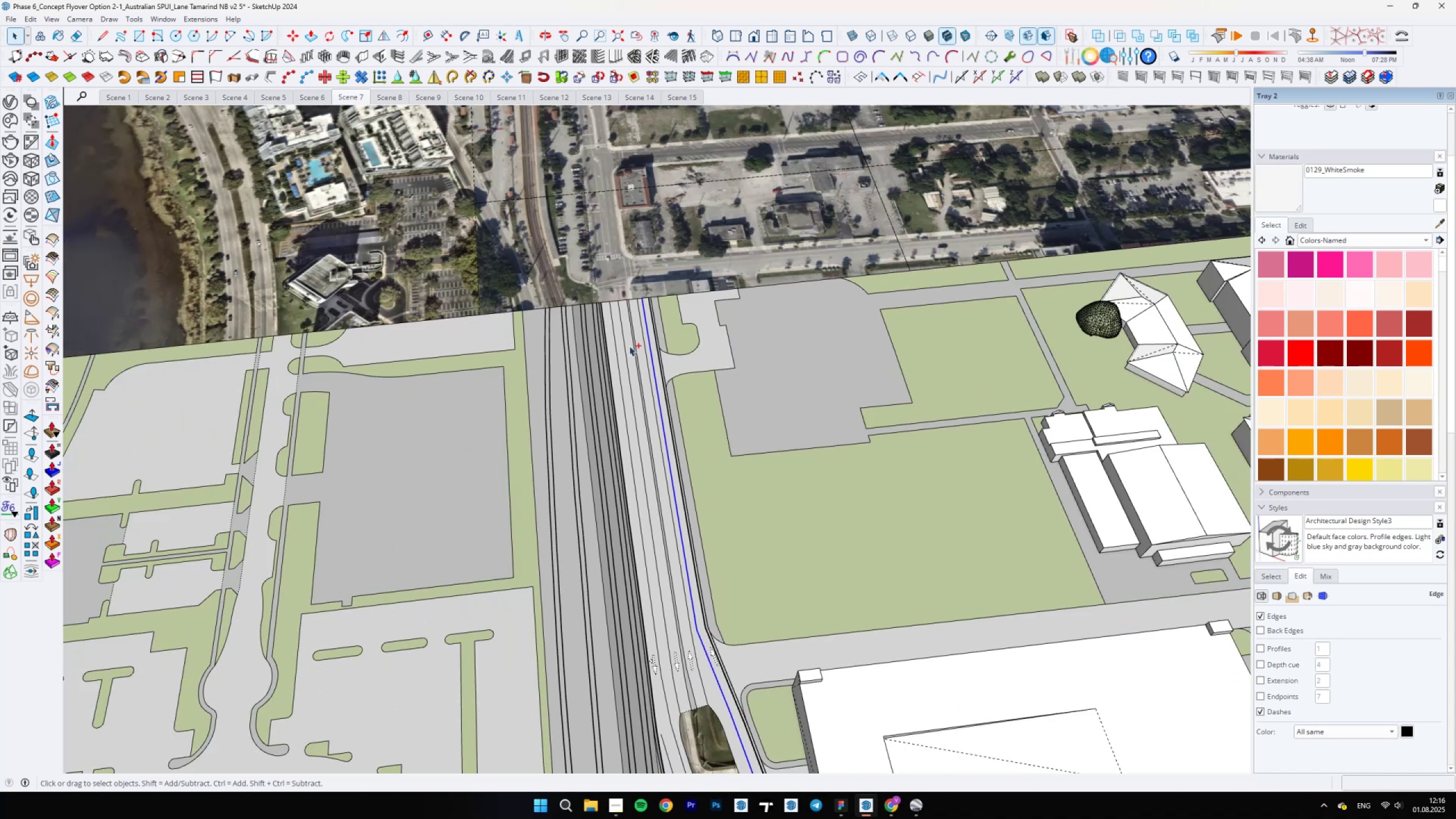 
hold_key(key=ControlLeft, duration=1.13)
scroll: coordinate [642, 322], scroll_direction: up, amount: 11.0
 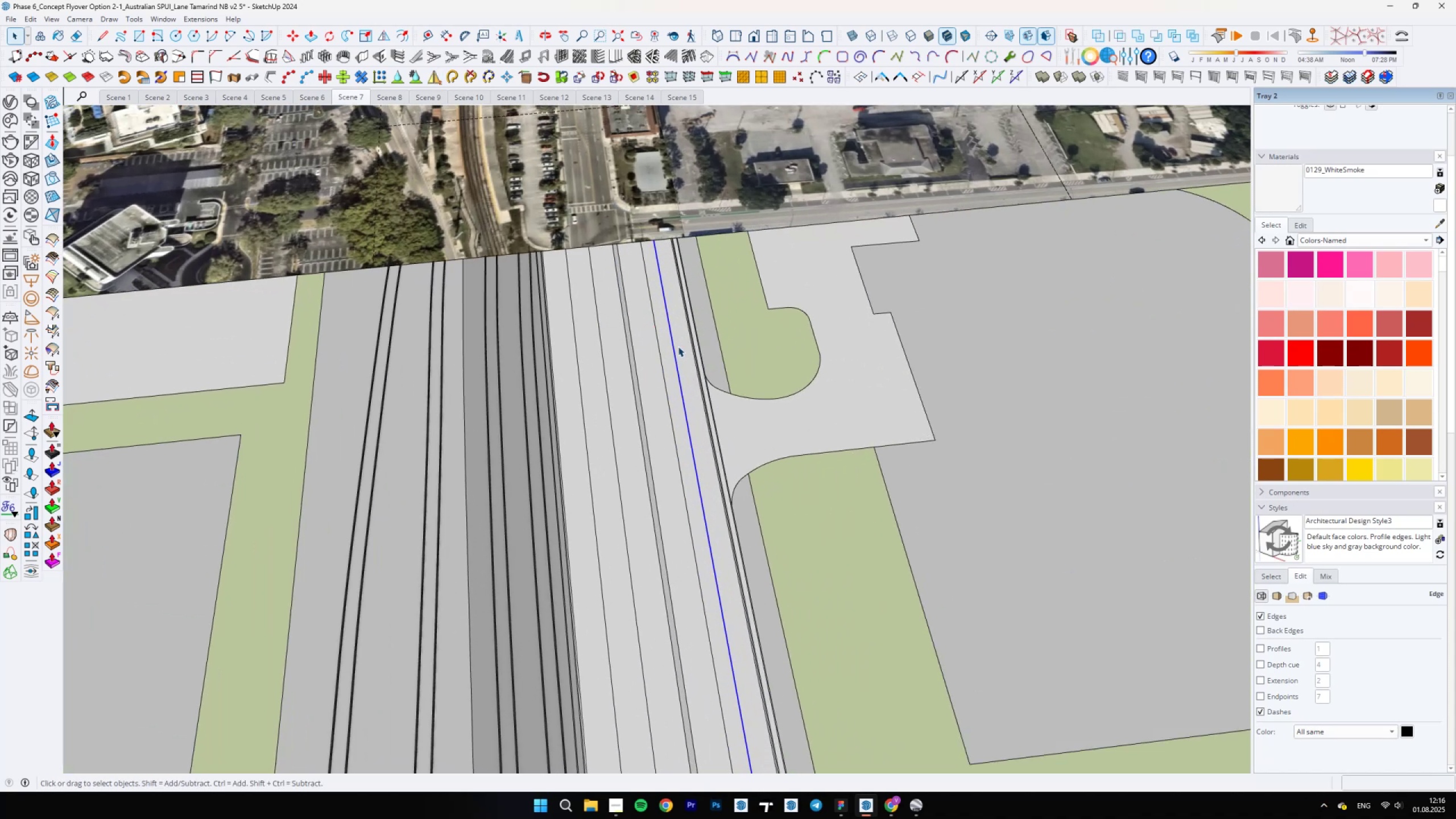 
right_click([672, 346])
 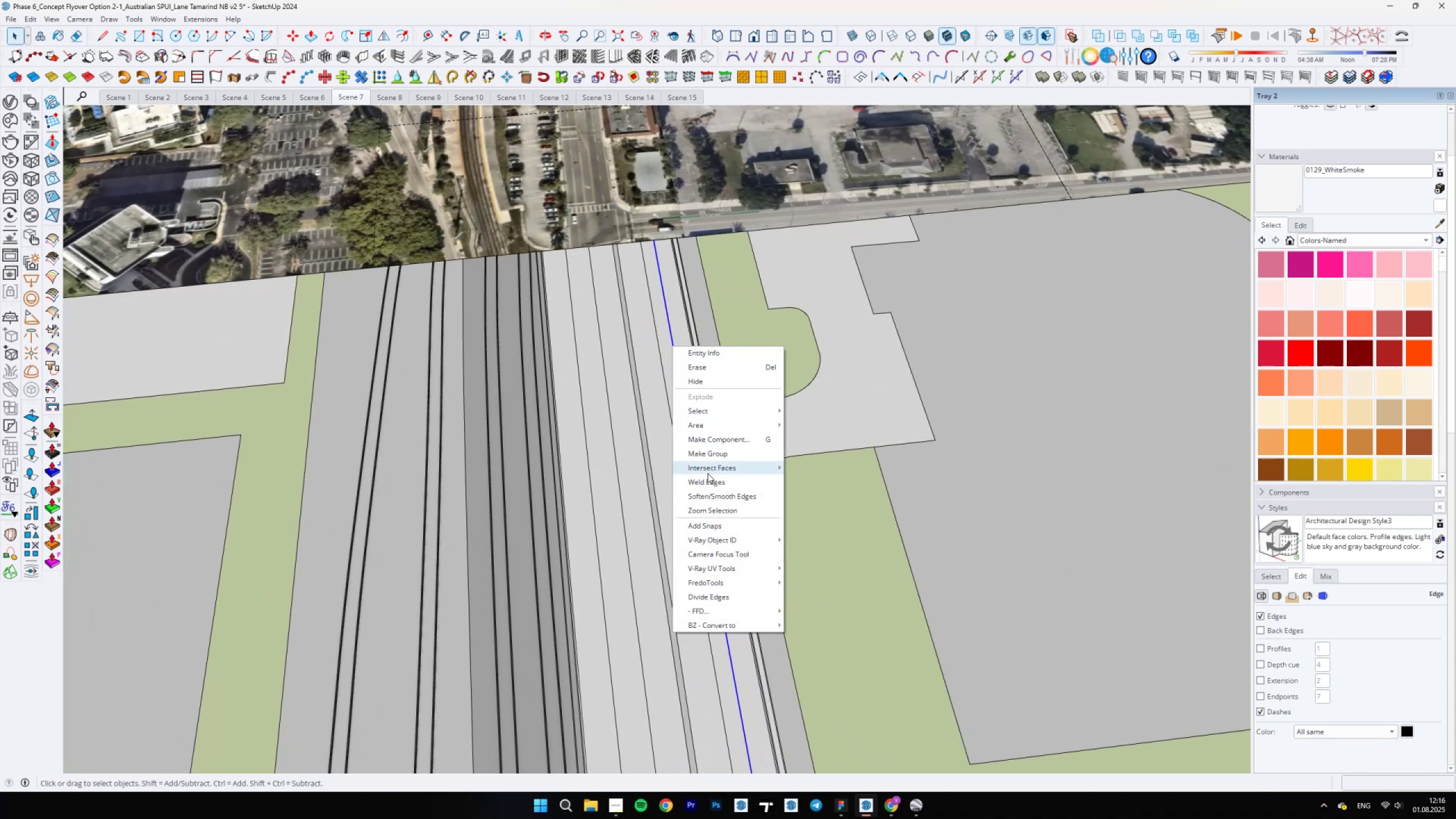 
left_click([706, 477])
 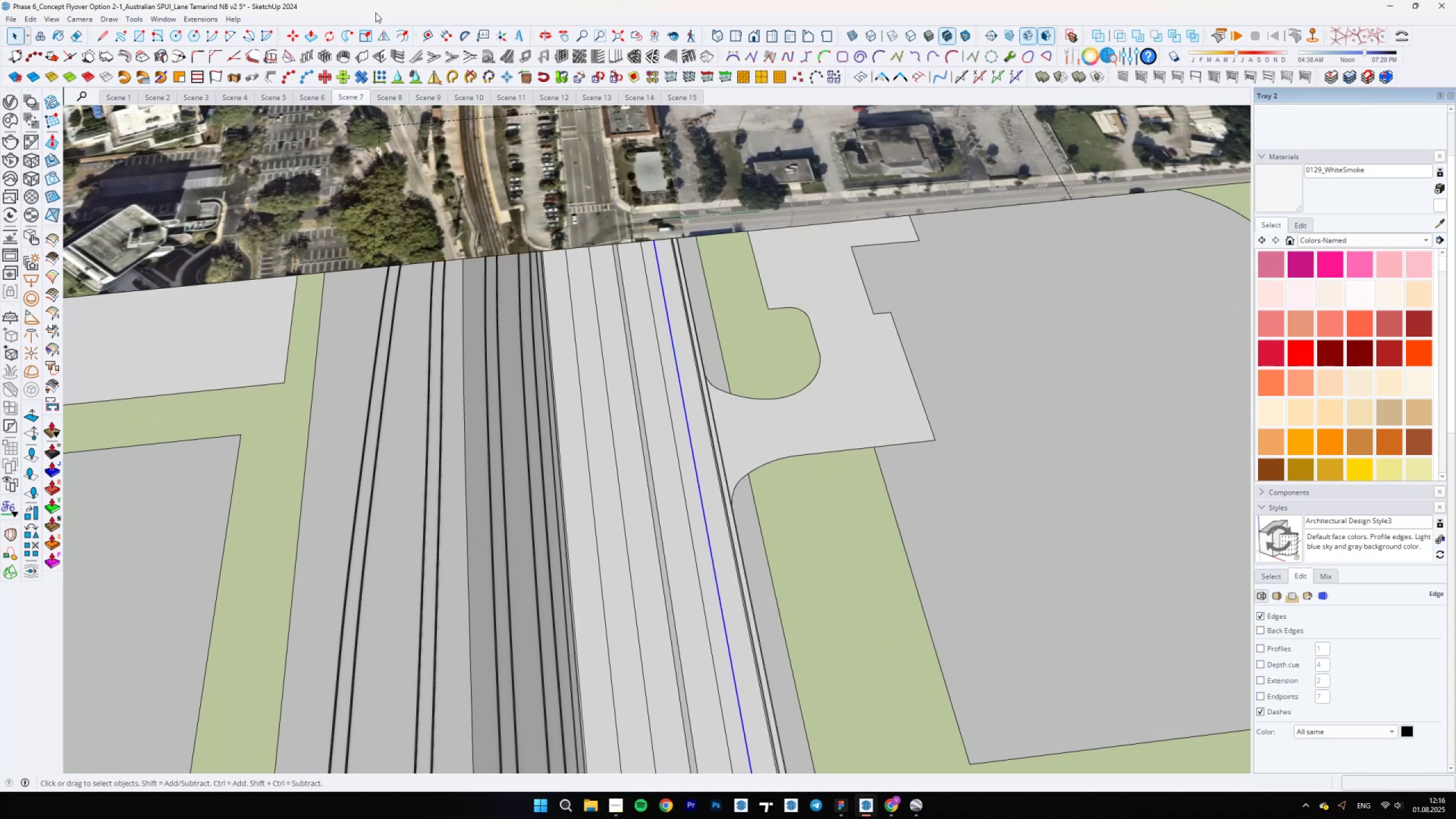 
left_click([394, 38])
 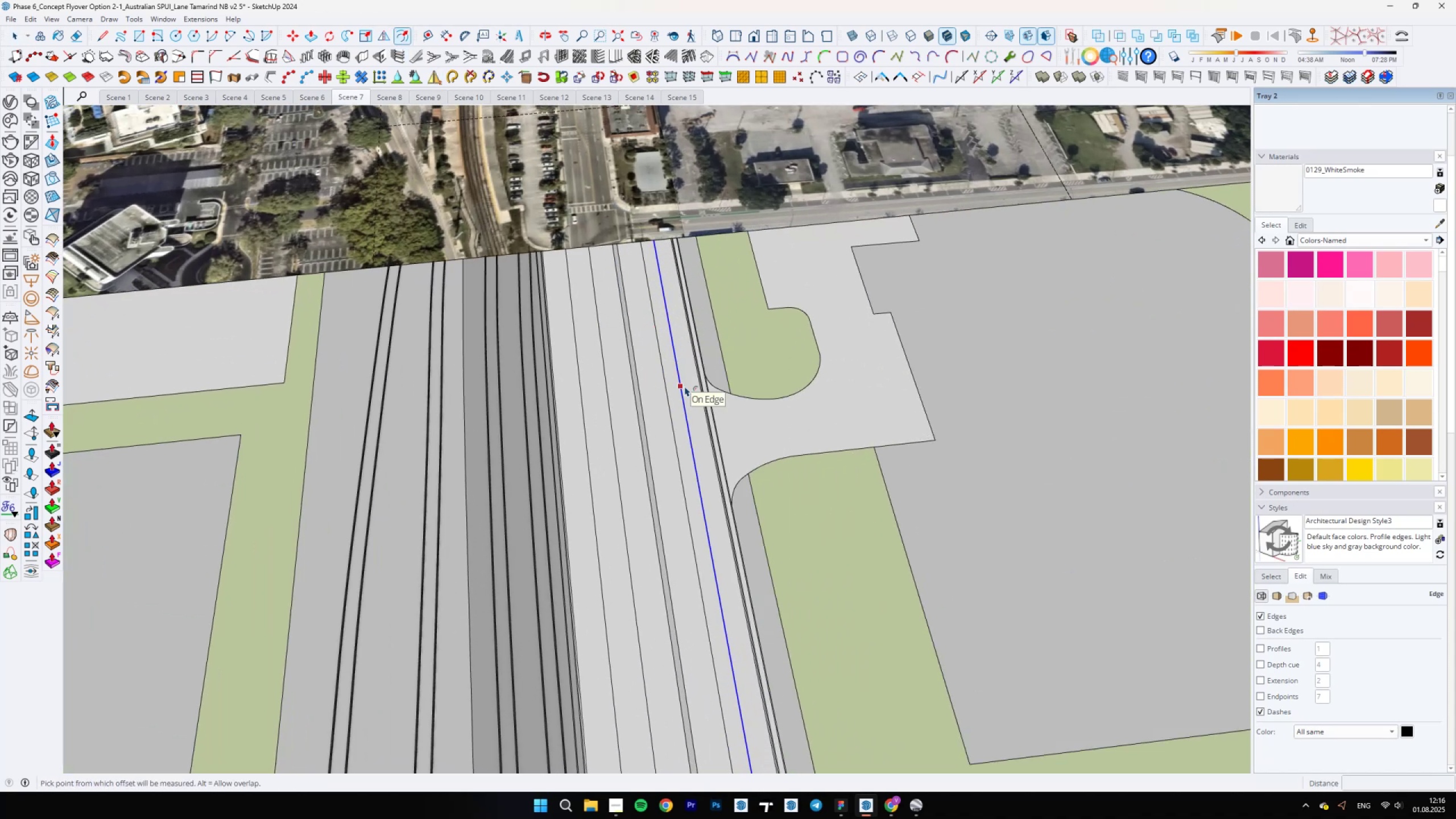 
left_click([680, 387])
 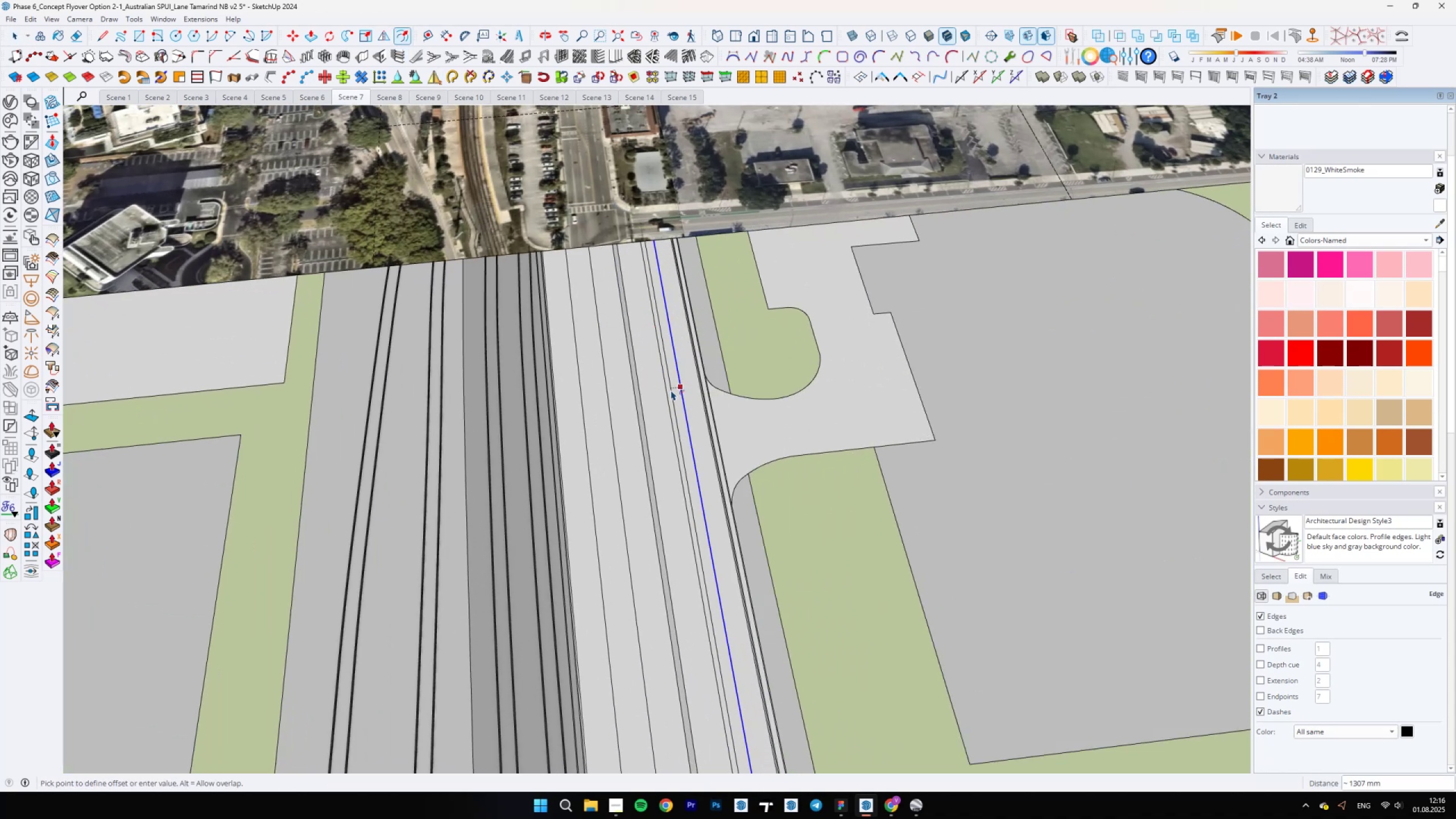 
type(900)
 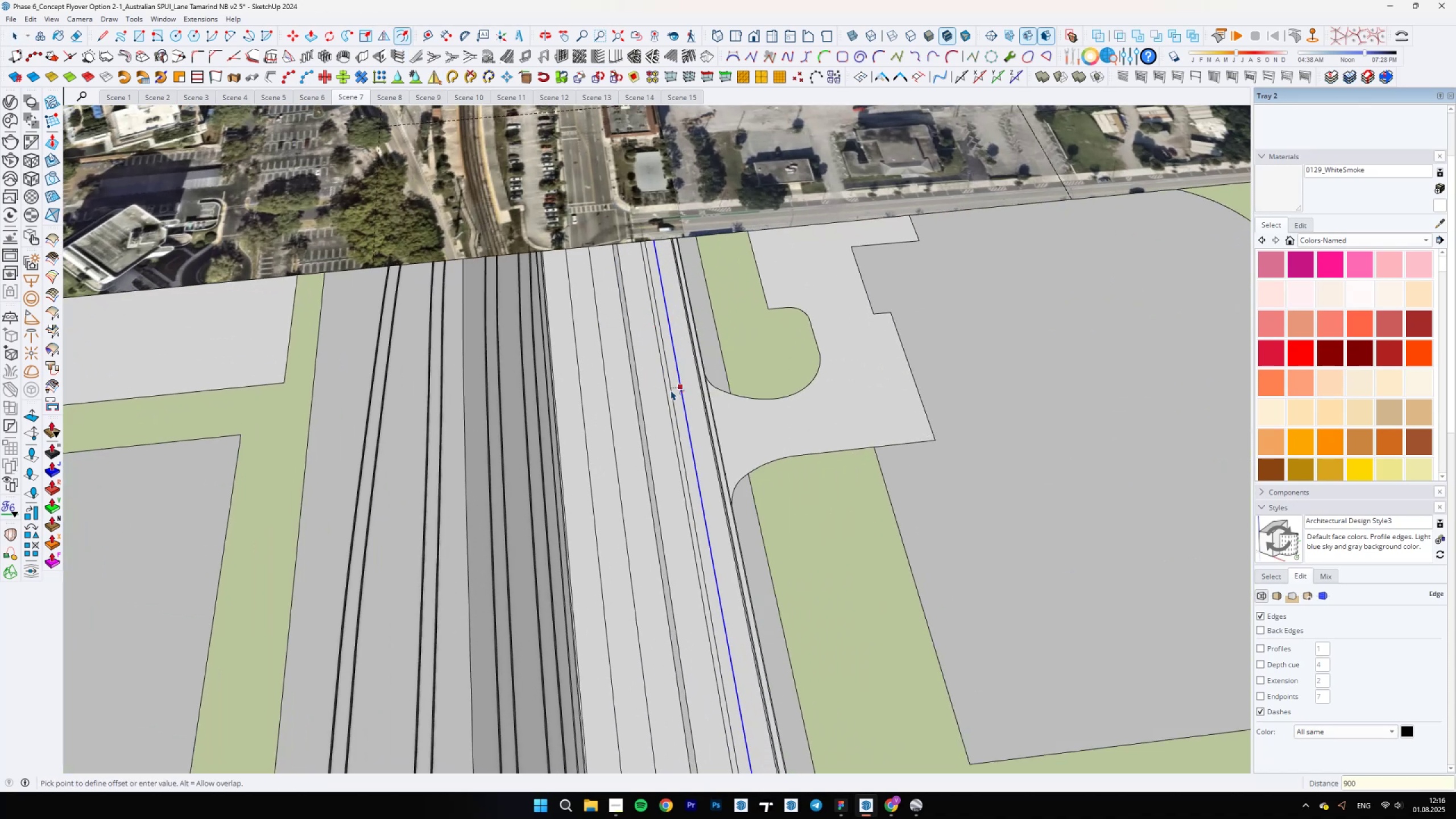 
key(Enter)
 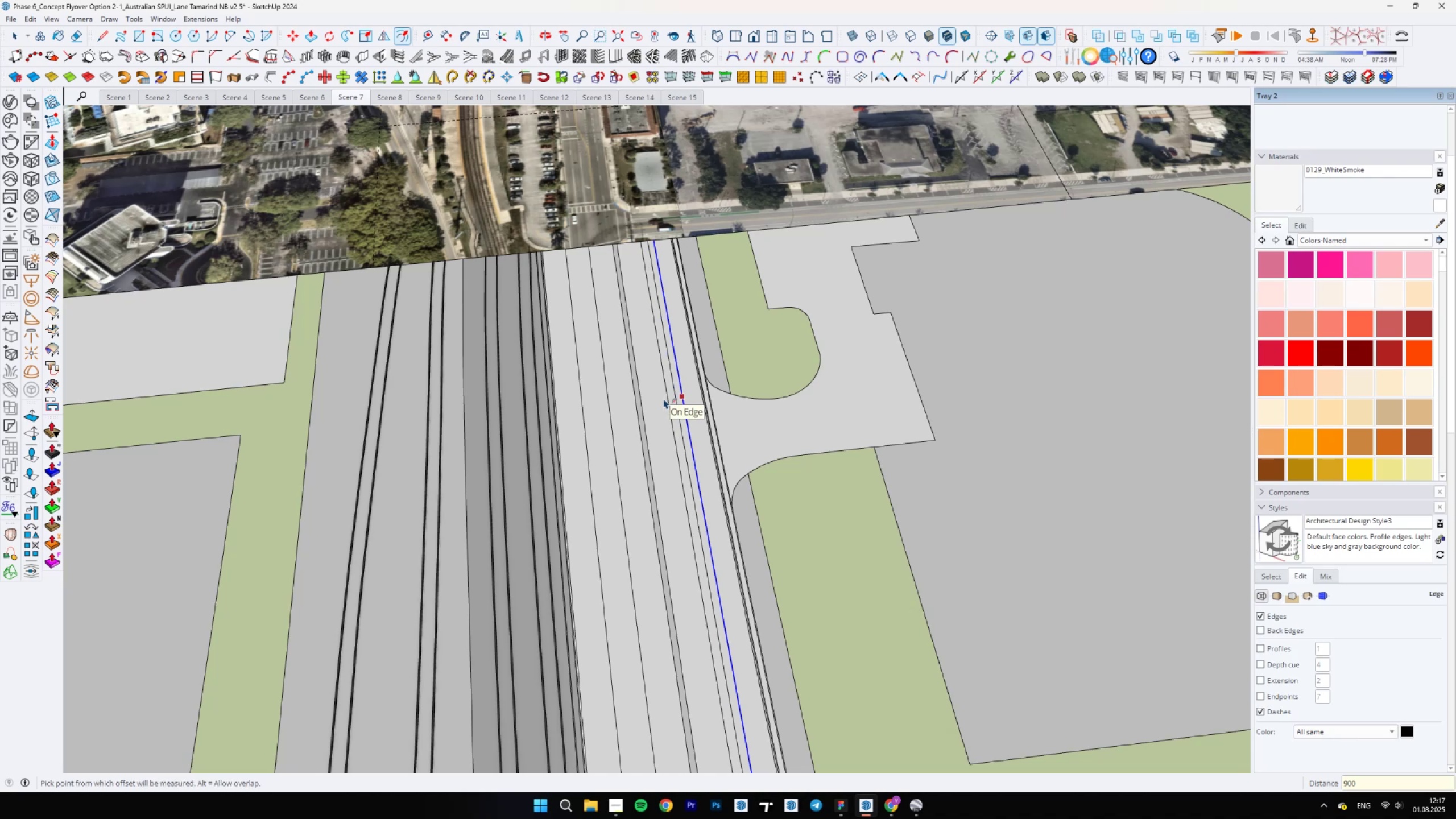 
scroll: coordinate [670, 290], scroll_direction: down, amount: 13.0
 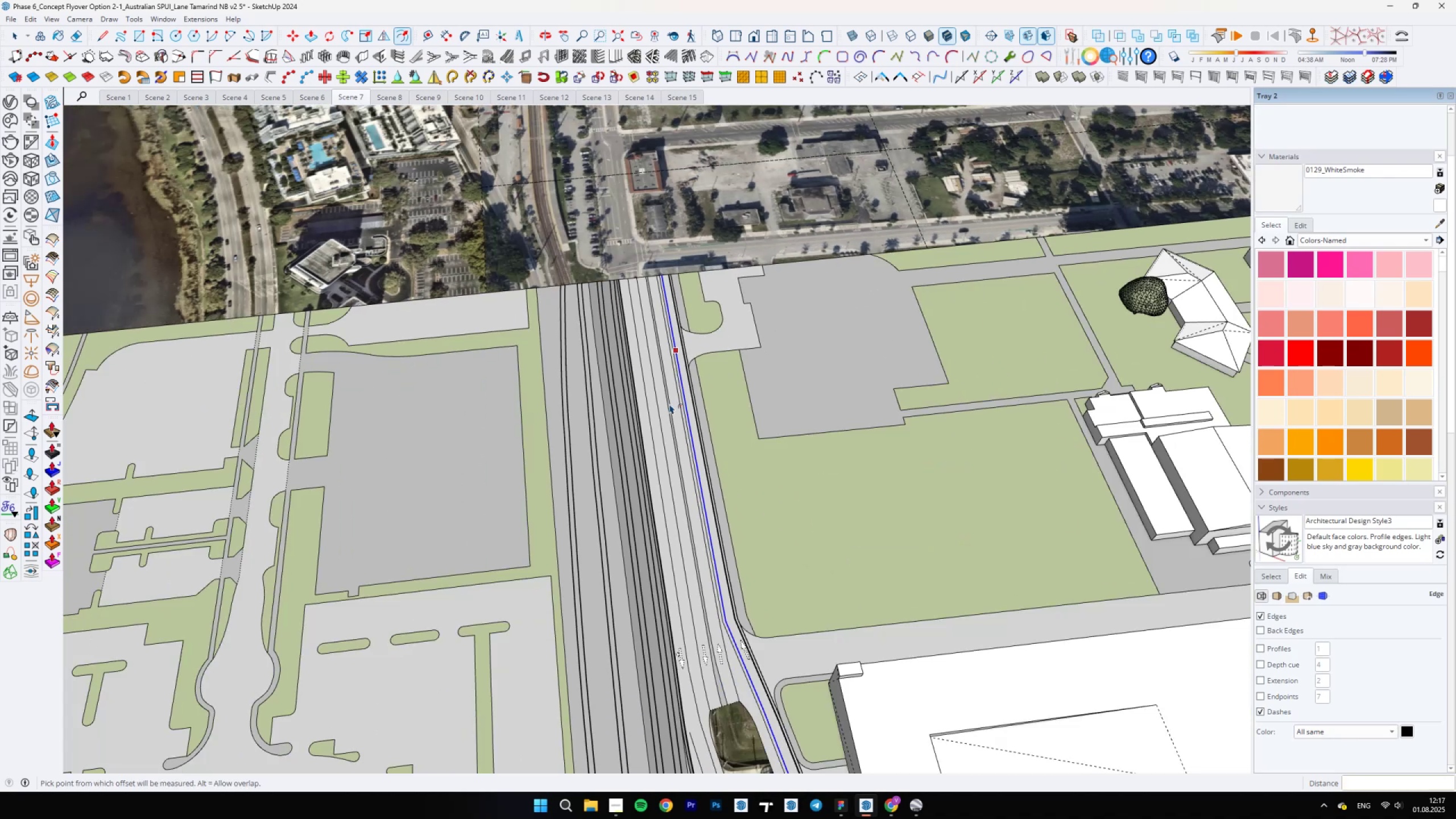 
scroll: coordinate [739, 635], scroll_direction: up, amount: 12.0
 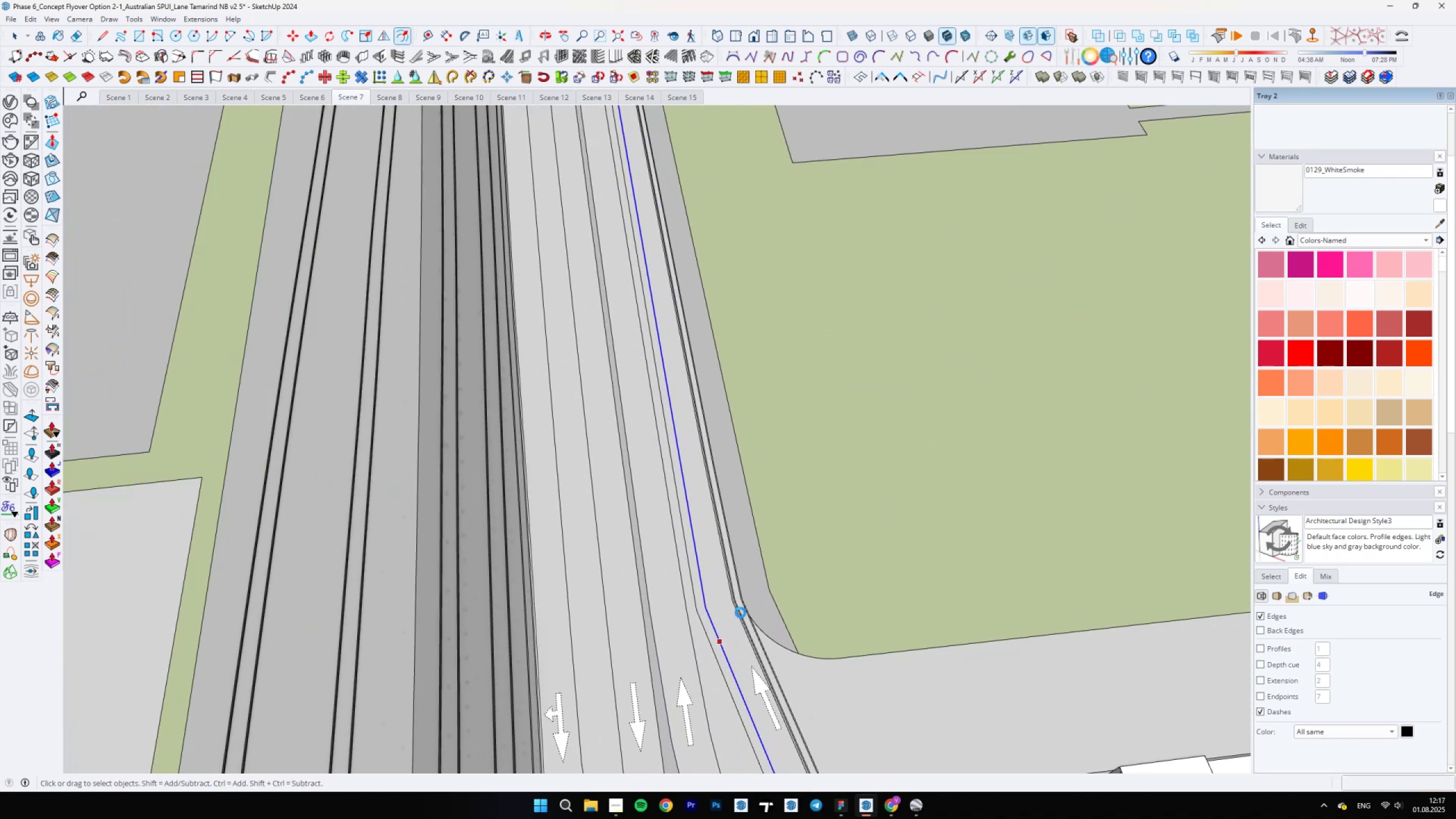 
key(Space)
 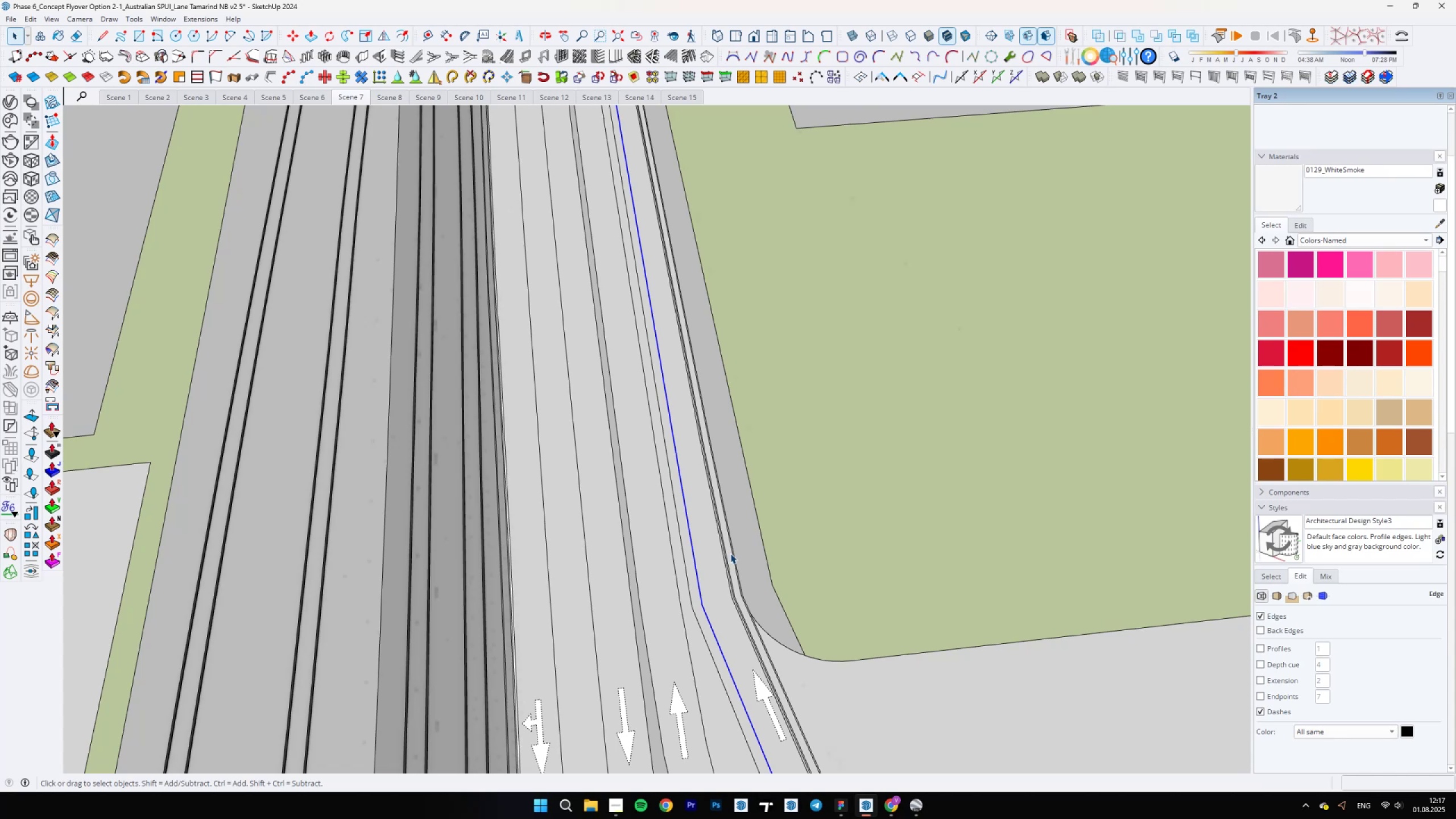 
wait(18.61)
 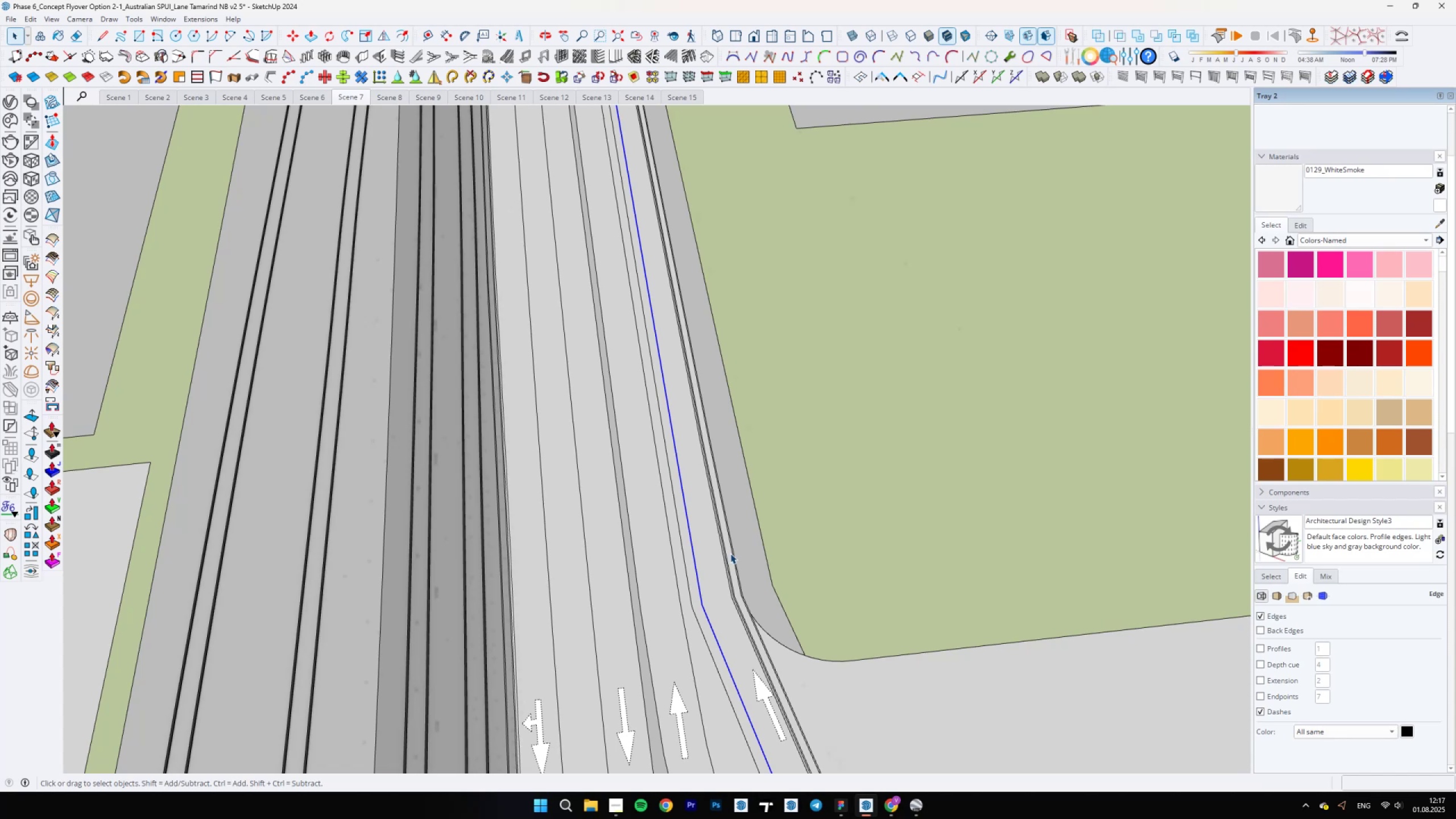 
scroll: coordinate [715, 523], scroll_direction: down, amount: 16.0
 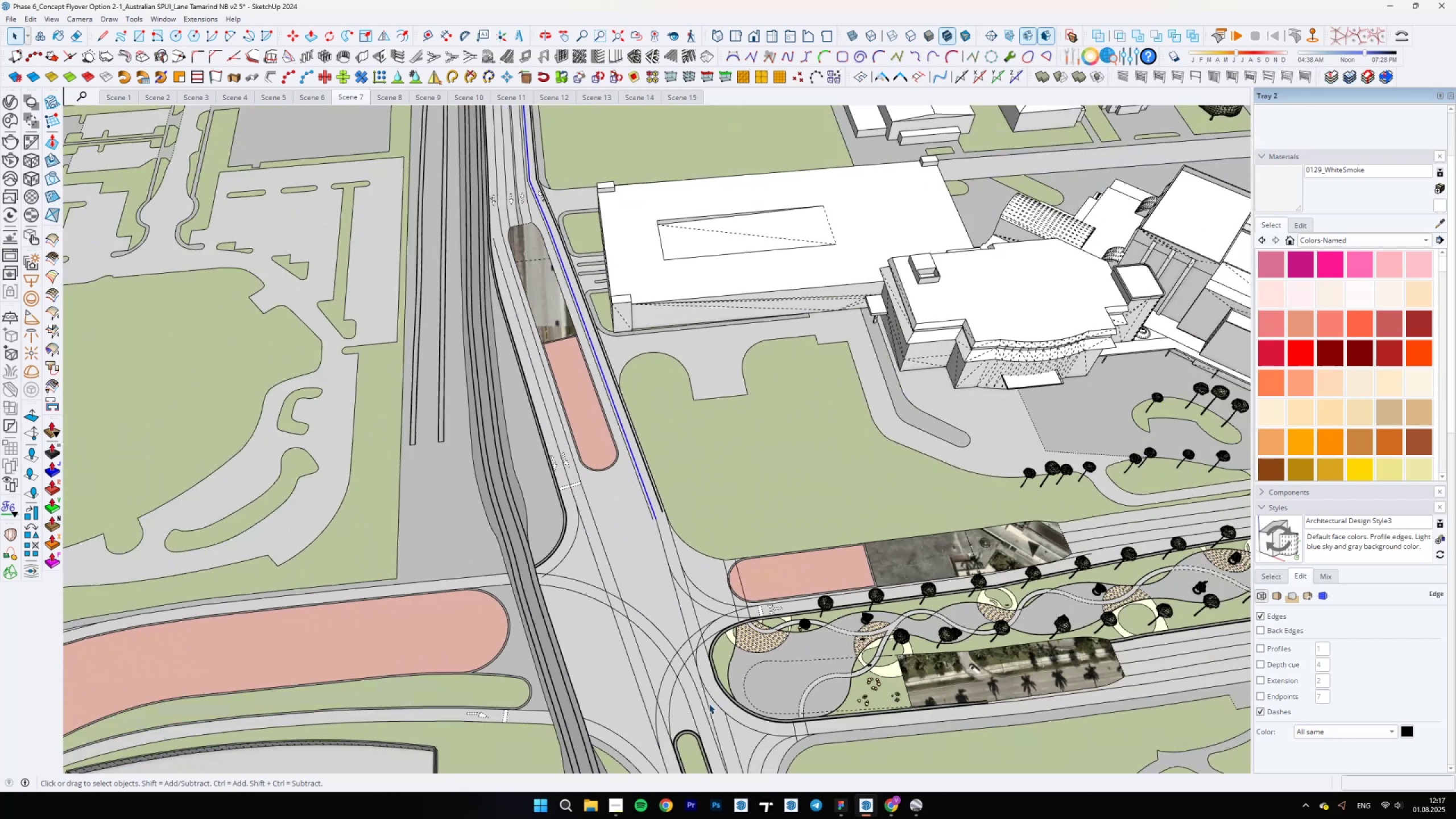 
scroll: coordinate [642, 492], scroll_direction: up, amount: 5.0
 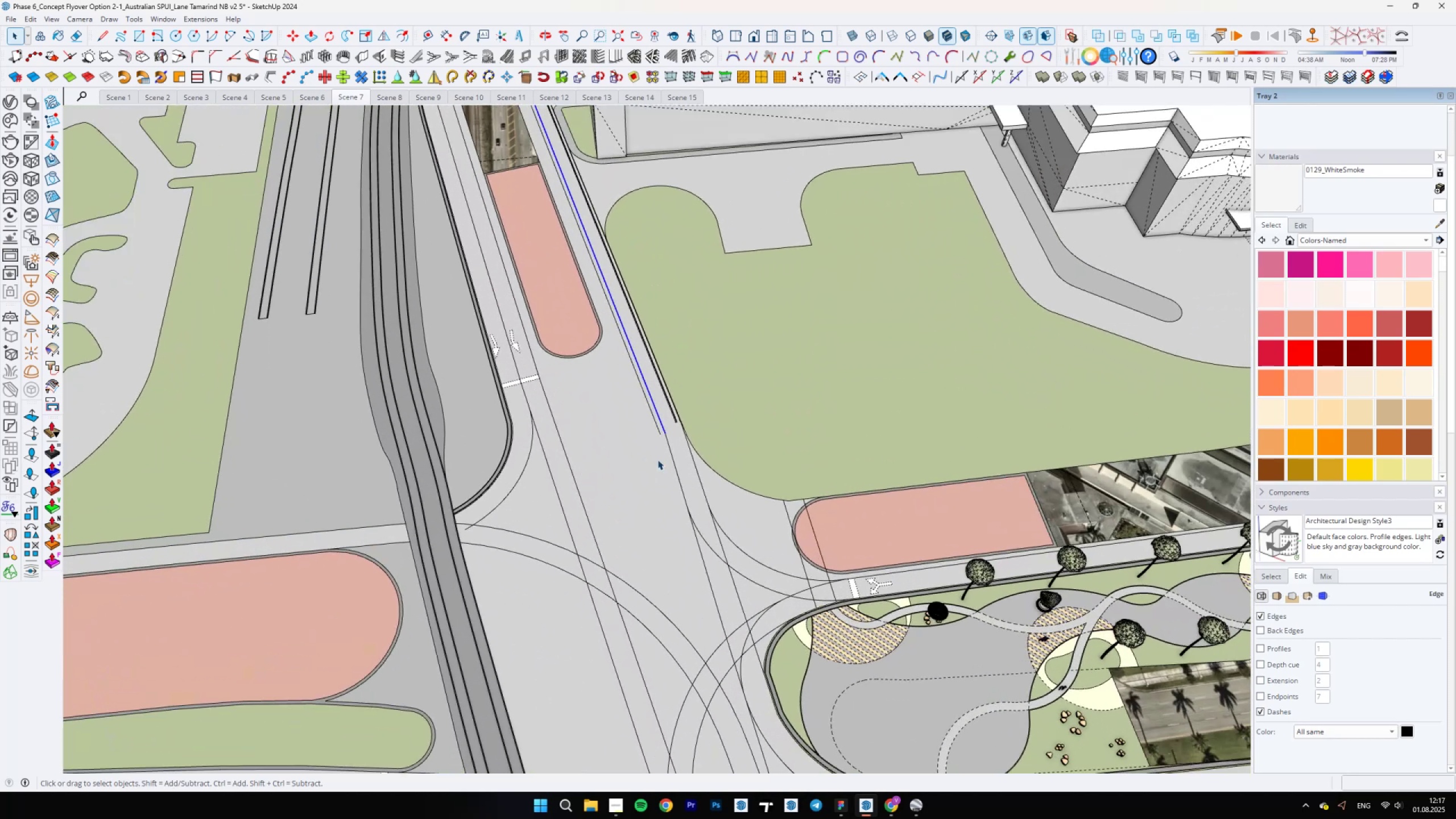 
key(A)
 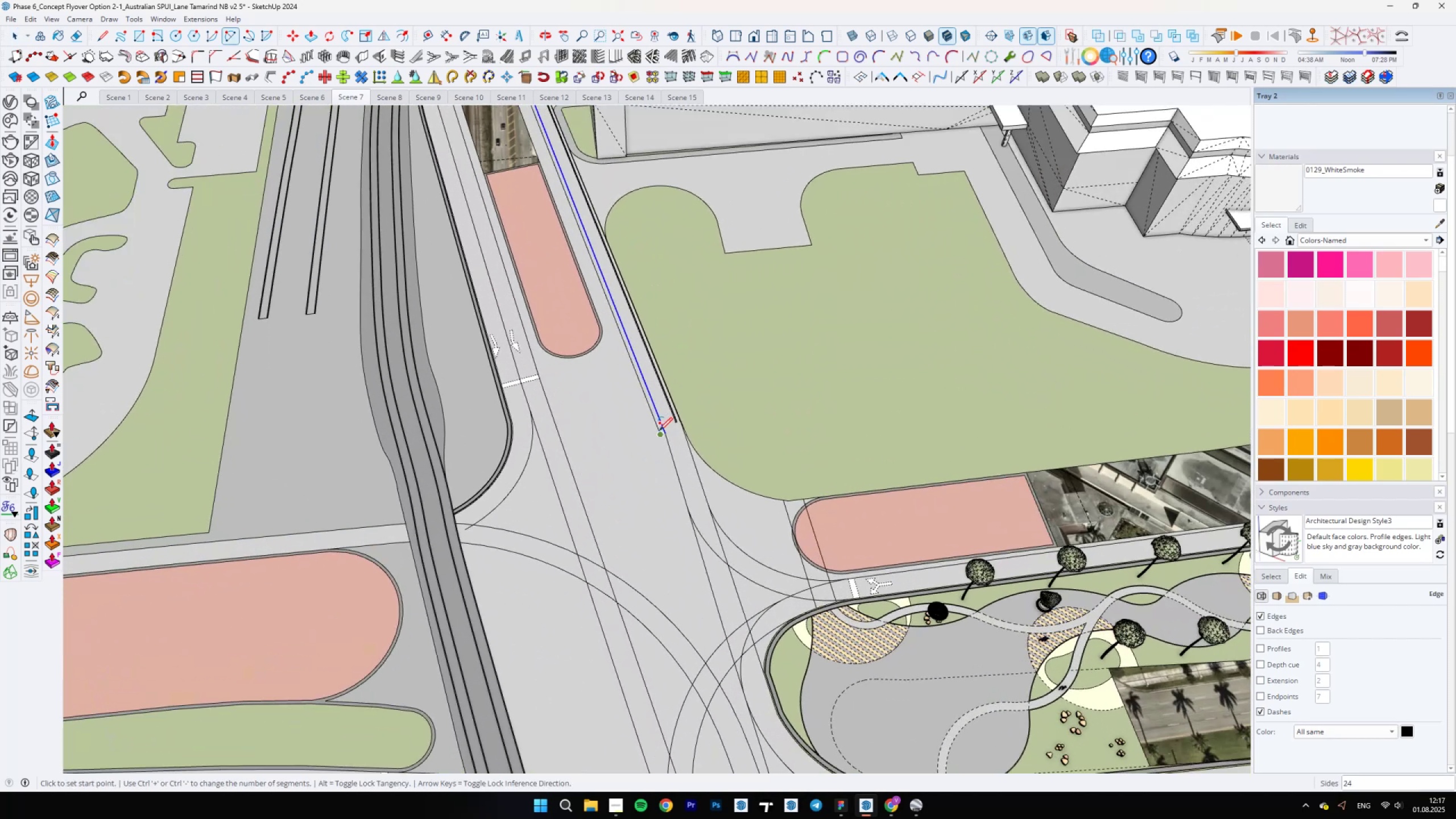 
left_click([659, 431])
 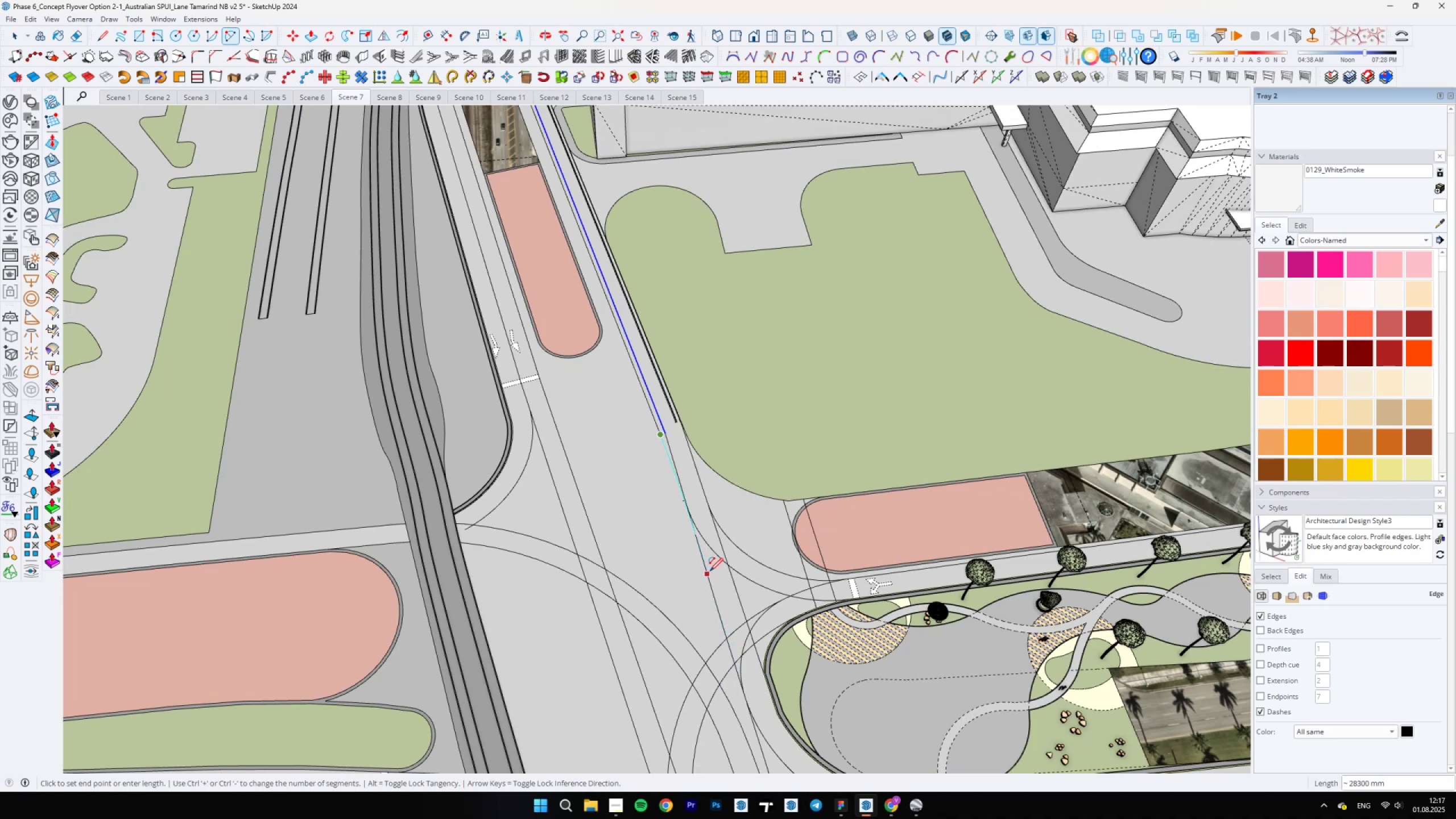 
scroll: coordinate [733, 657], scroll_direction: down, amount: 10.0
 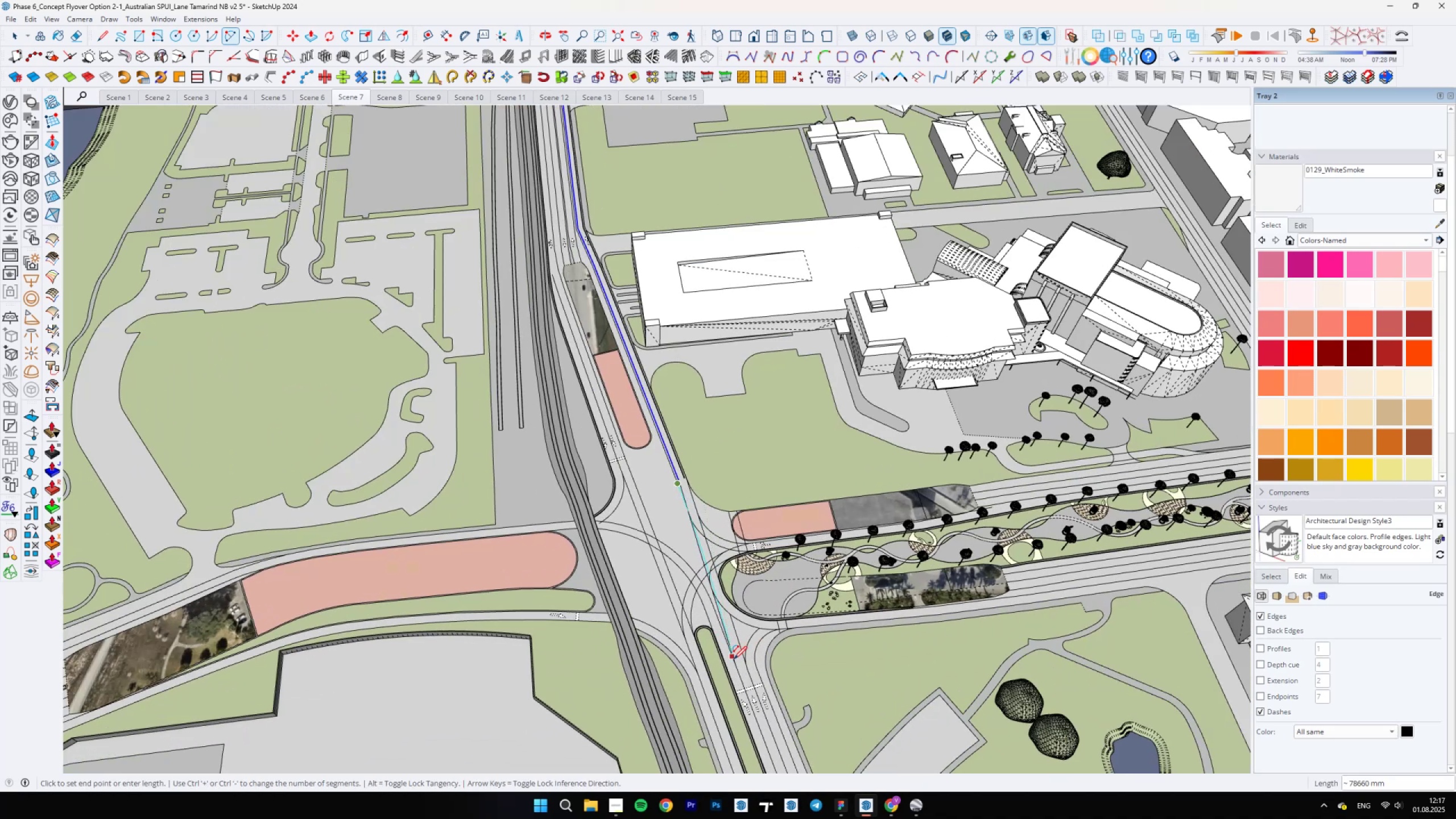 
key(Space)
 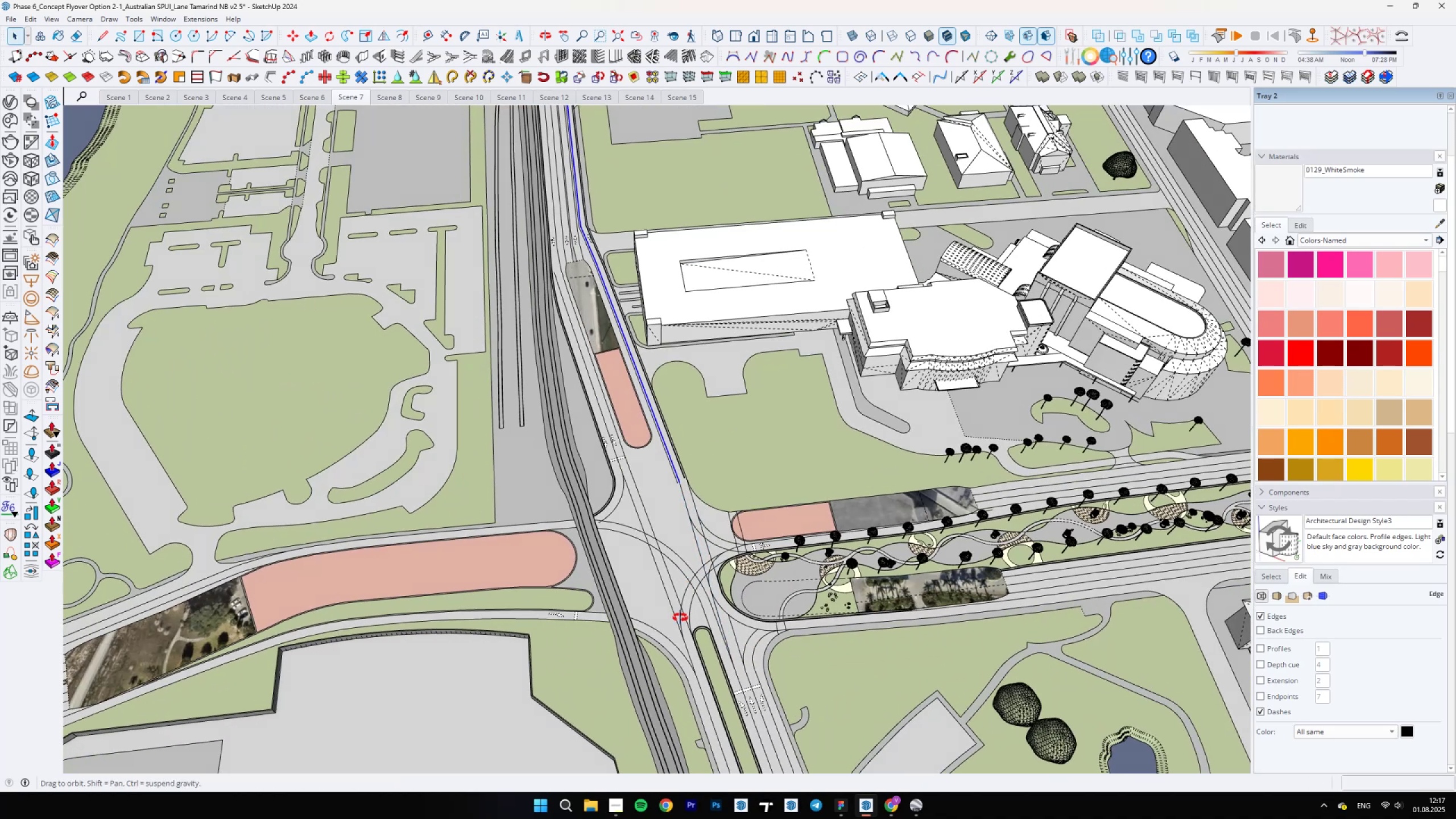 
scroll: coordinate [740, 663], scroll_direction: up, amount: 15.0
 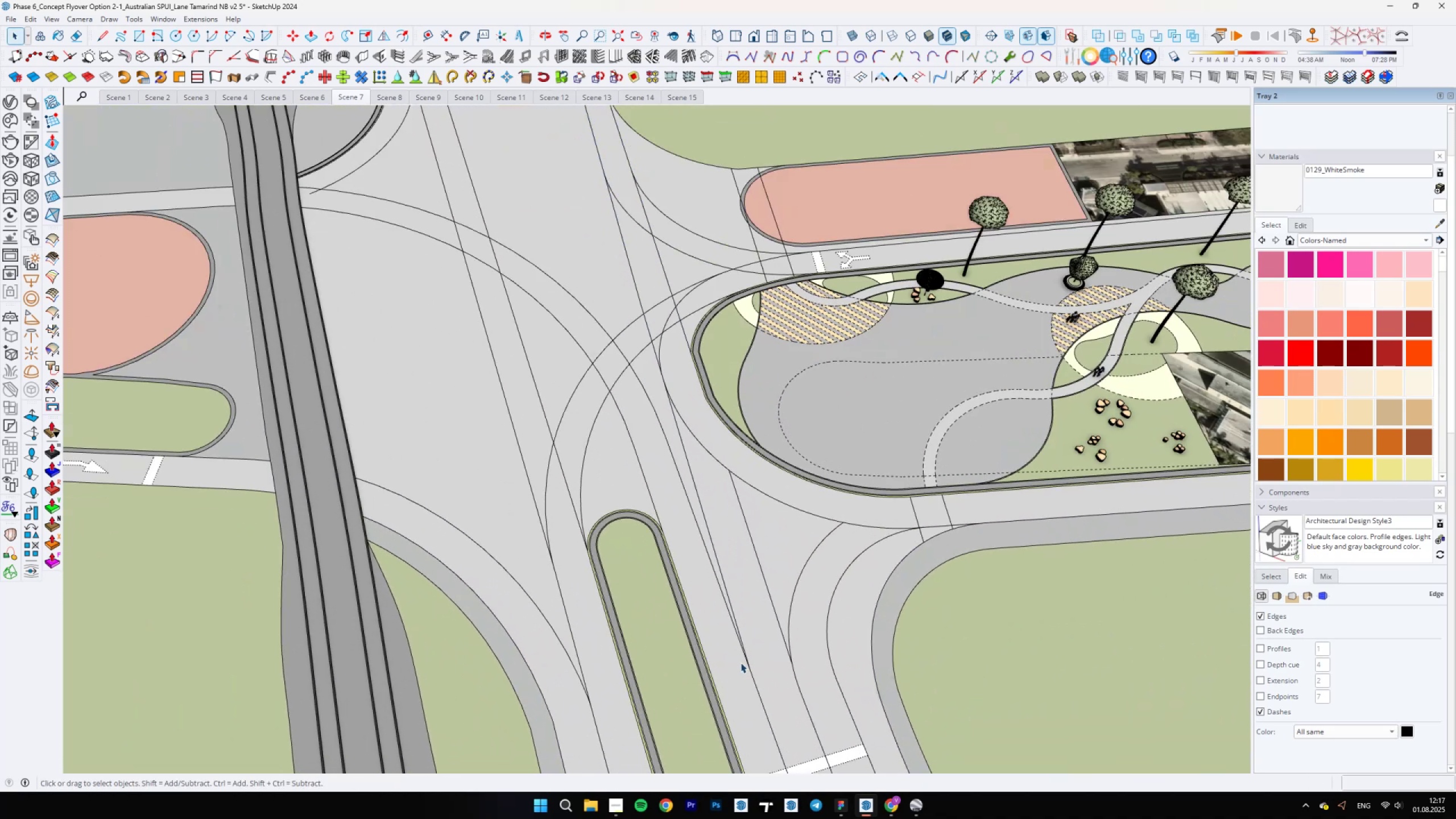 
key(L)
 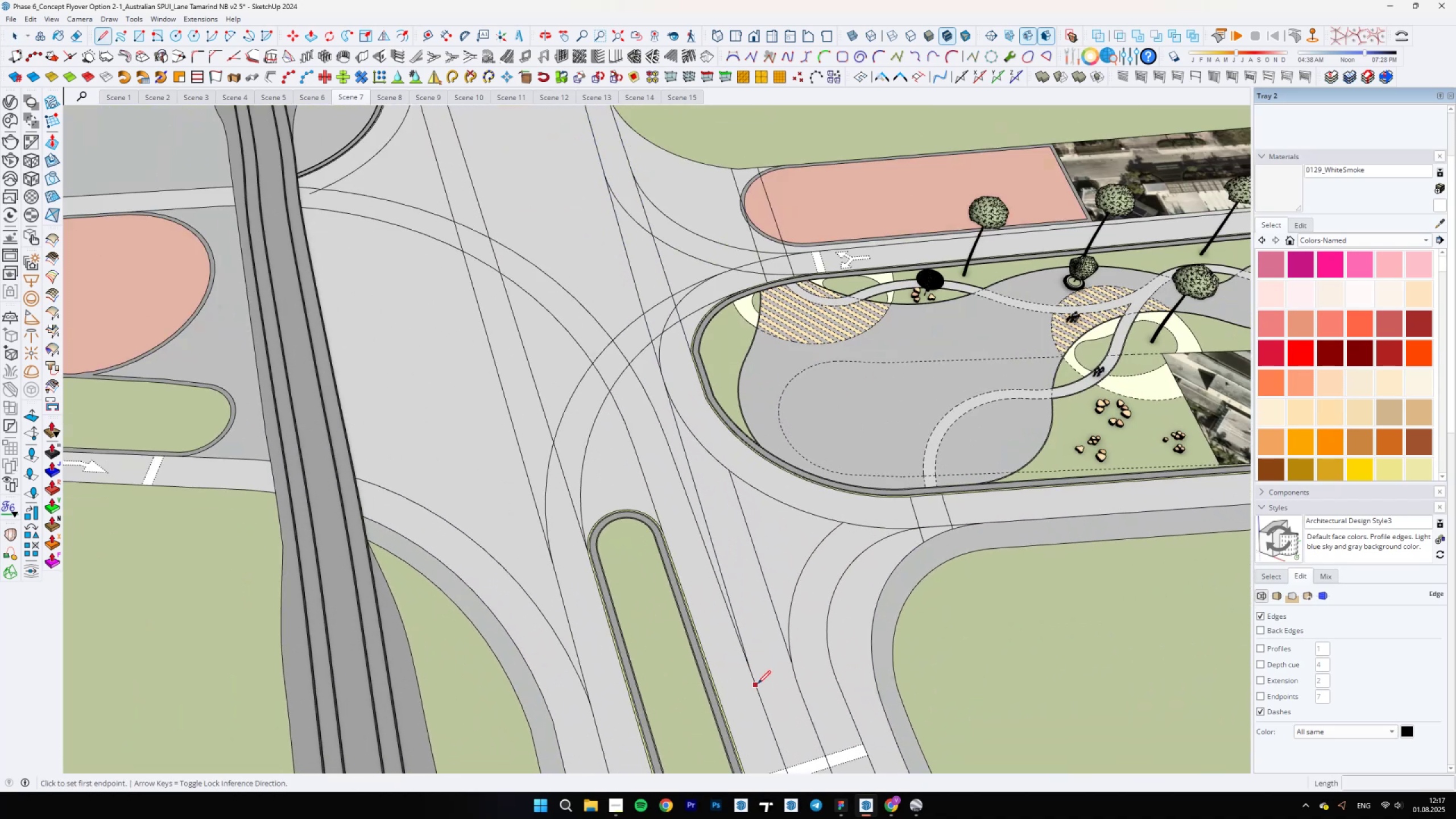 
left_click([754, 673])
 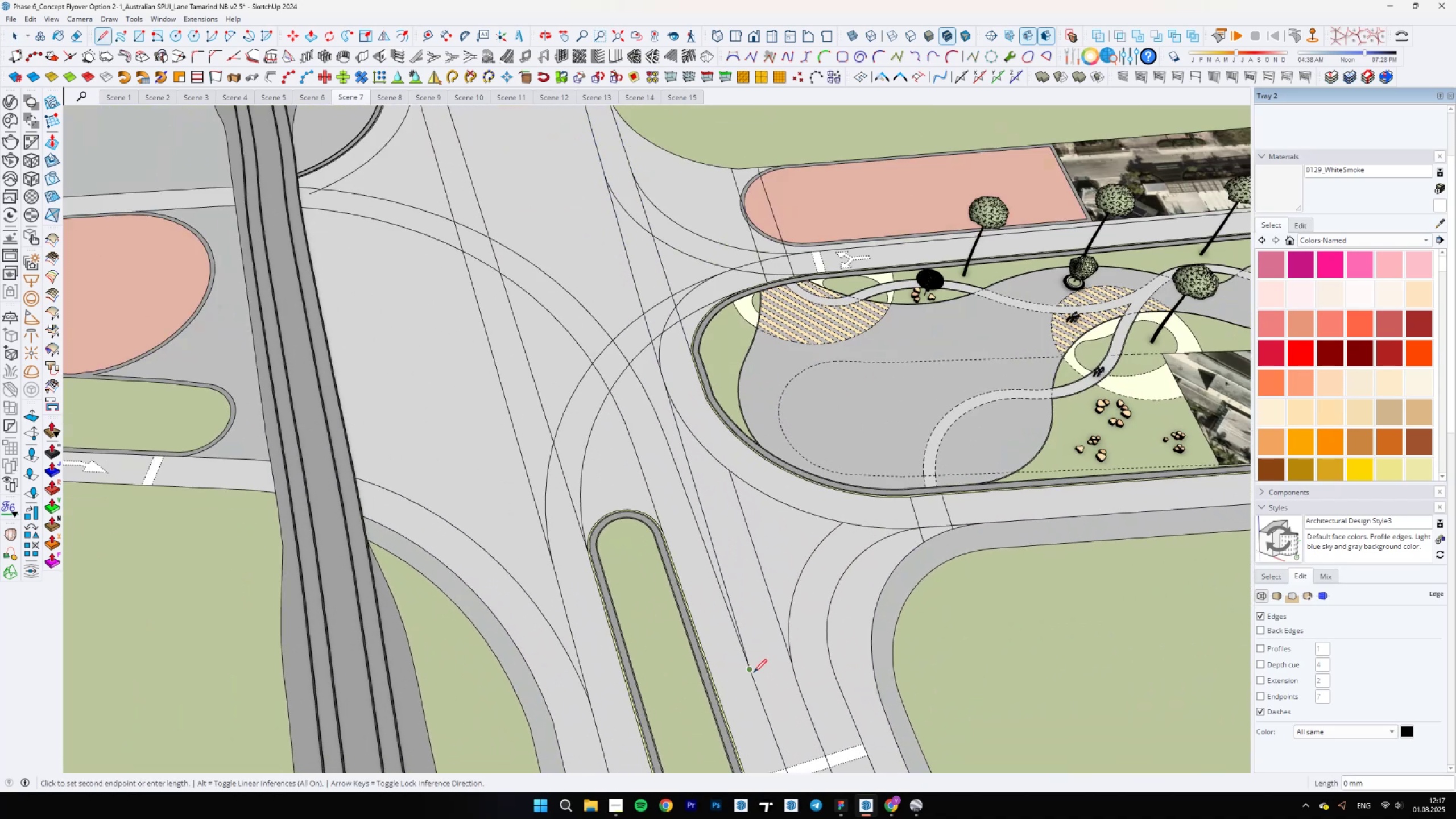 
scroll: coordinate [655, 415], scroll_direction: down, amount: 11.0
 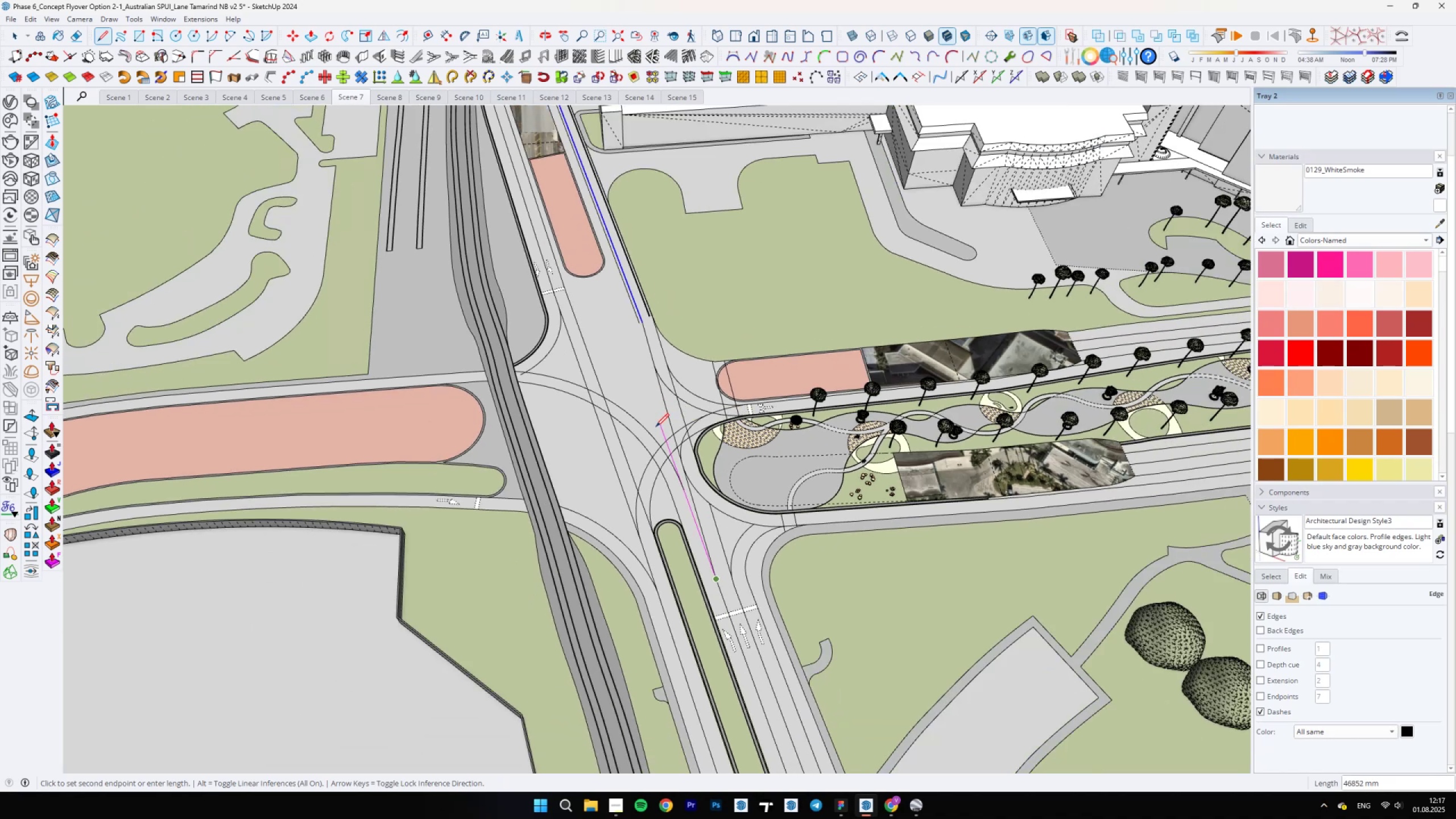 
hold_key(key=ShiftLeft, duration=0.45)
 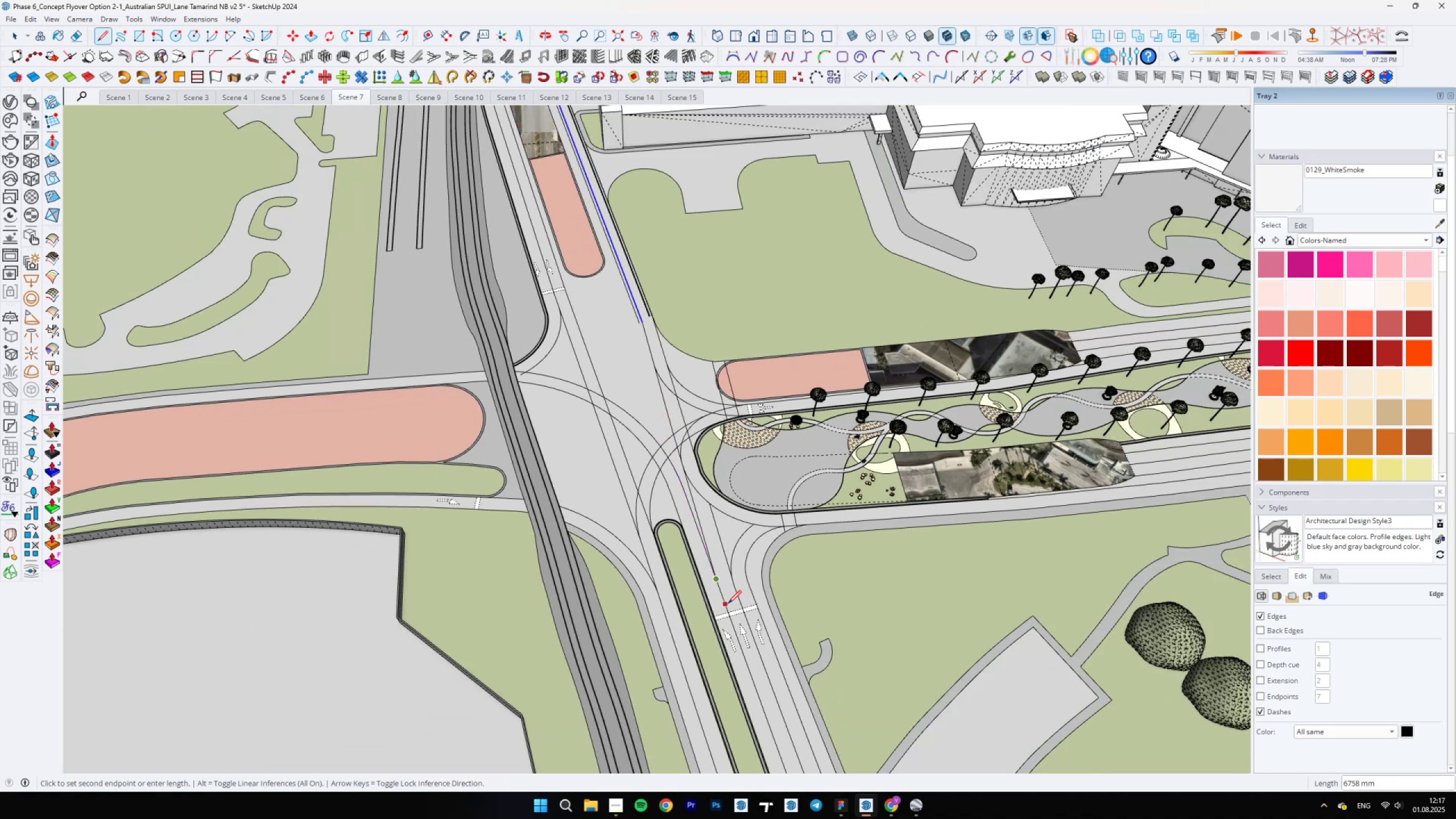 
hold_key(key=ShiftLeft, duration=1.54)
 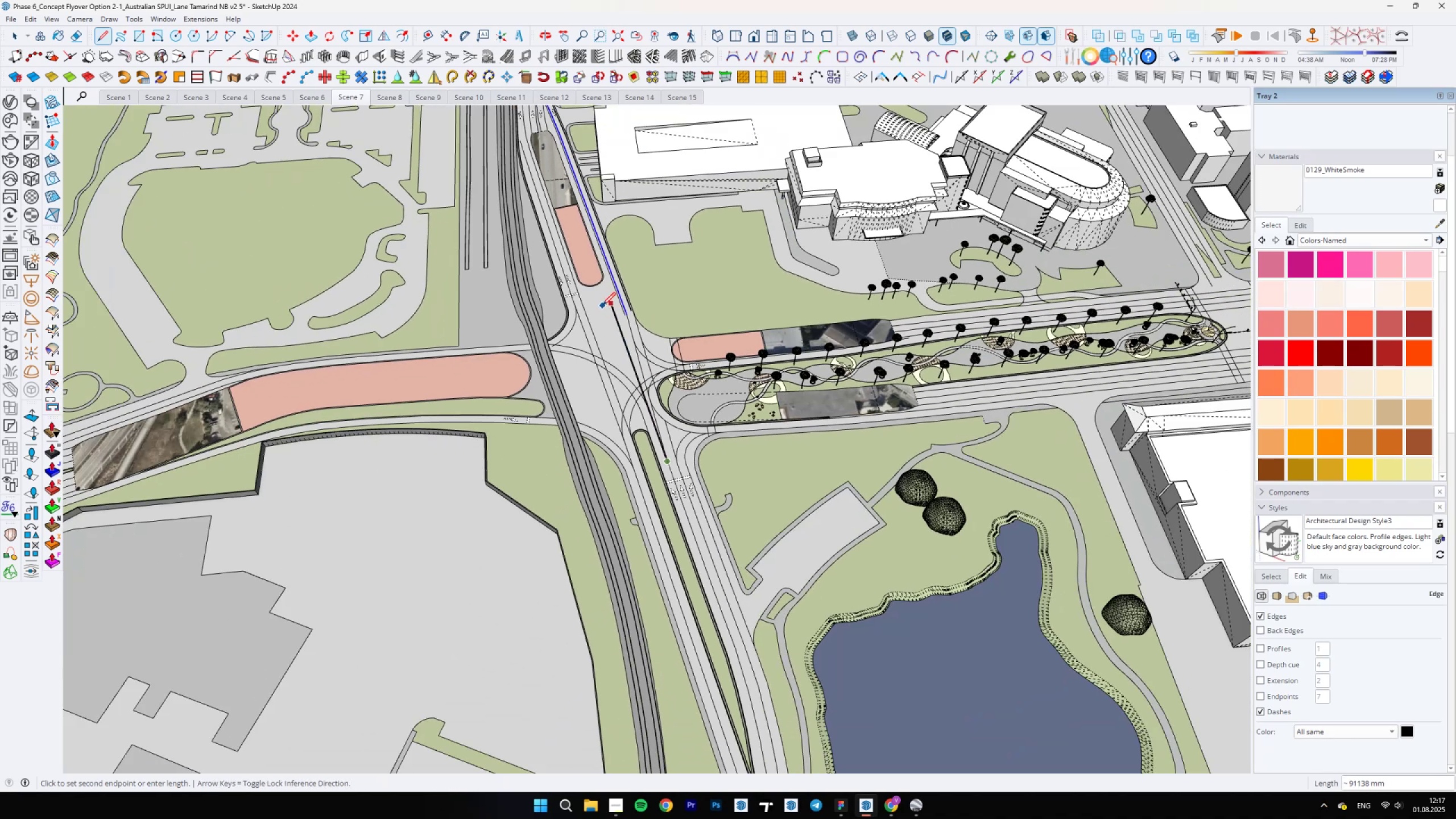 
hold_key(key=ShiftLeft, duration=1.5)
scroll: coordinate [618, 370], scroll_direction: down, amount: 8.0
 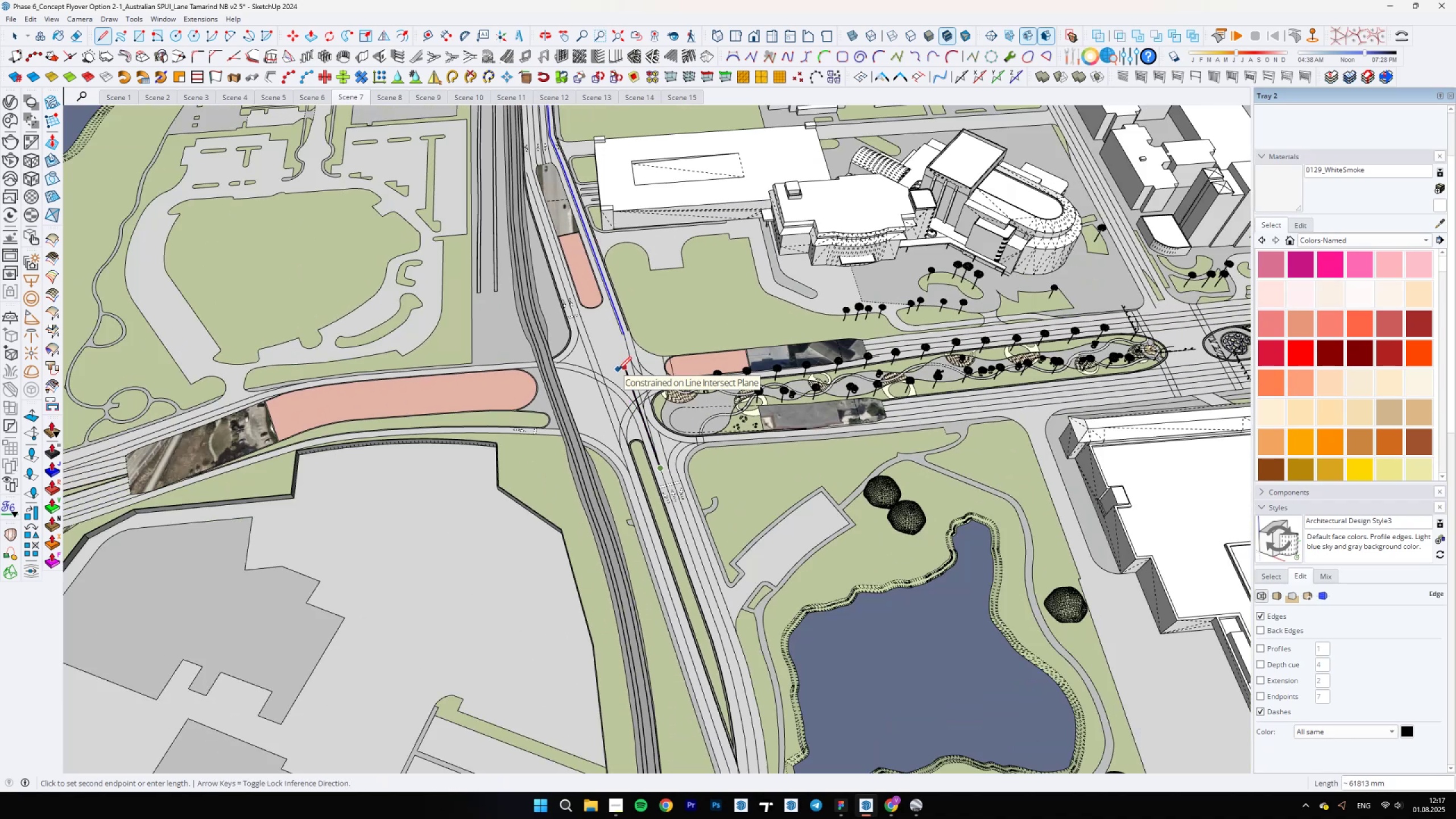 
hold_key(key=ShiftLeft, duration=1.52)
 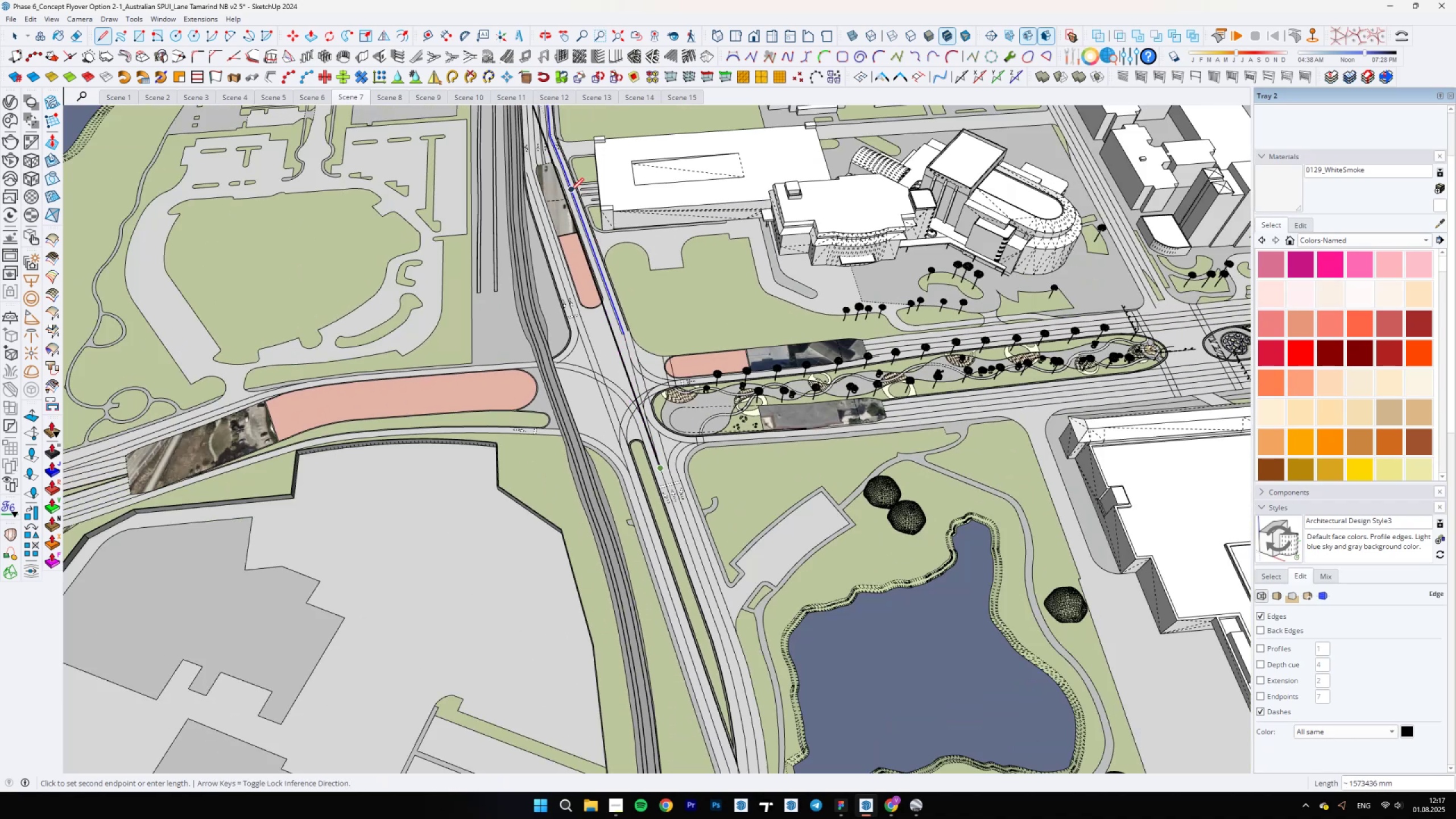 
hold_key(key=ShiftLeft, duration=1.52)
scroll: coordinate [630, 403], scroll_direction: up, amount: 5.0
 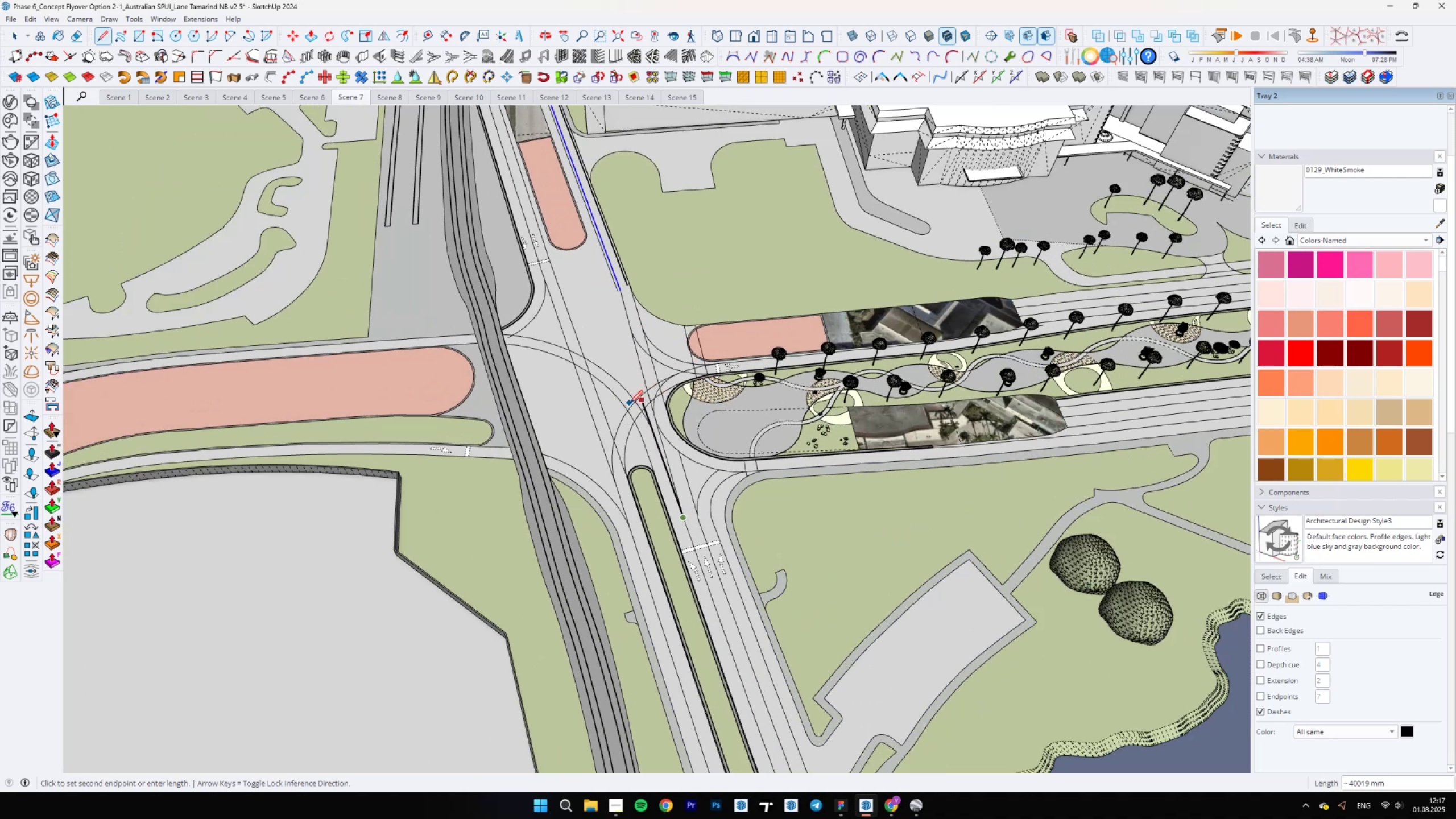 
hold_key(key=ShiftLeft, duration=0.61)
 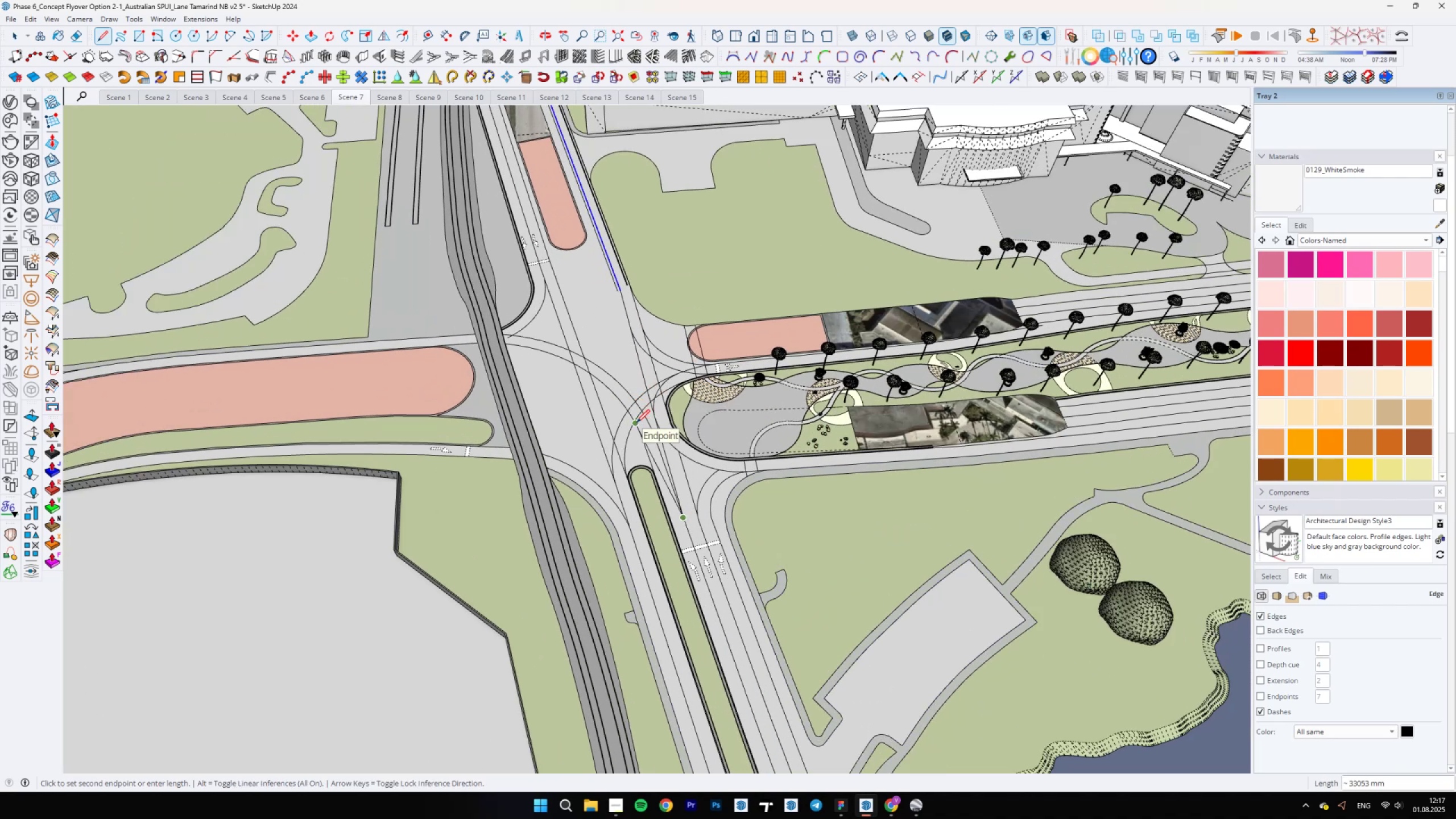 
scroll: coordinate [636, 457], scroll_direction: up, amount: 4.0
 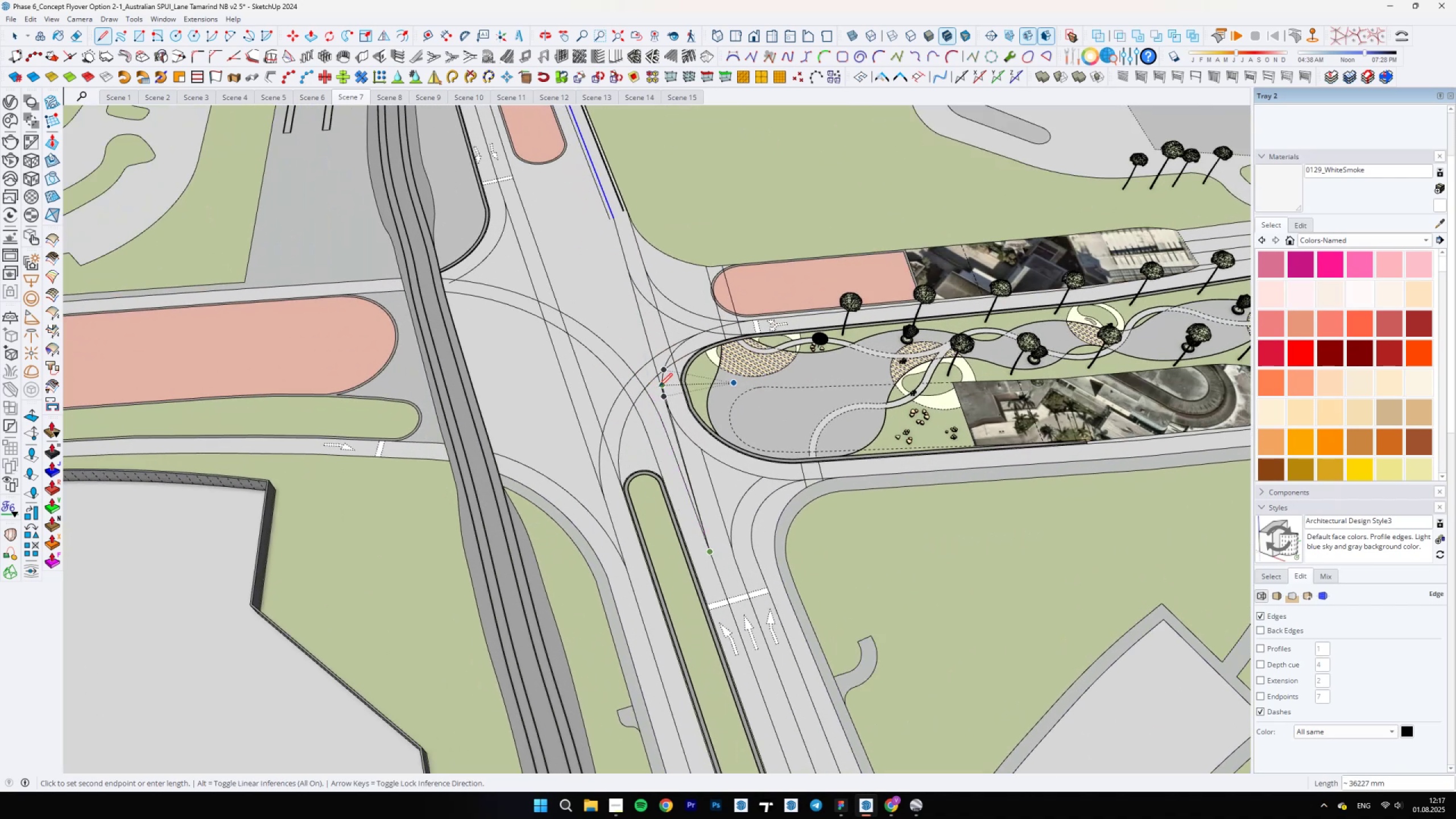 
scroll: coordinate [654, 389], scroll_direction: none, amount: 0.0
 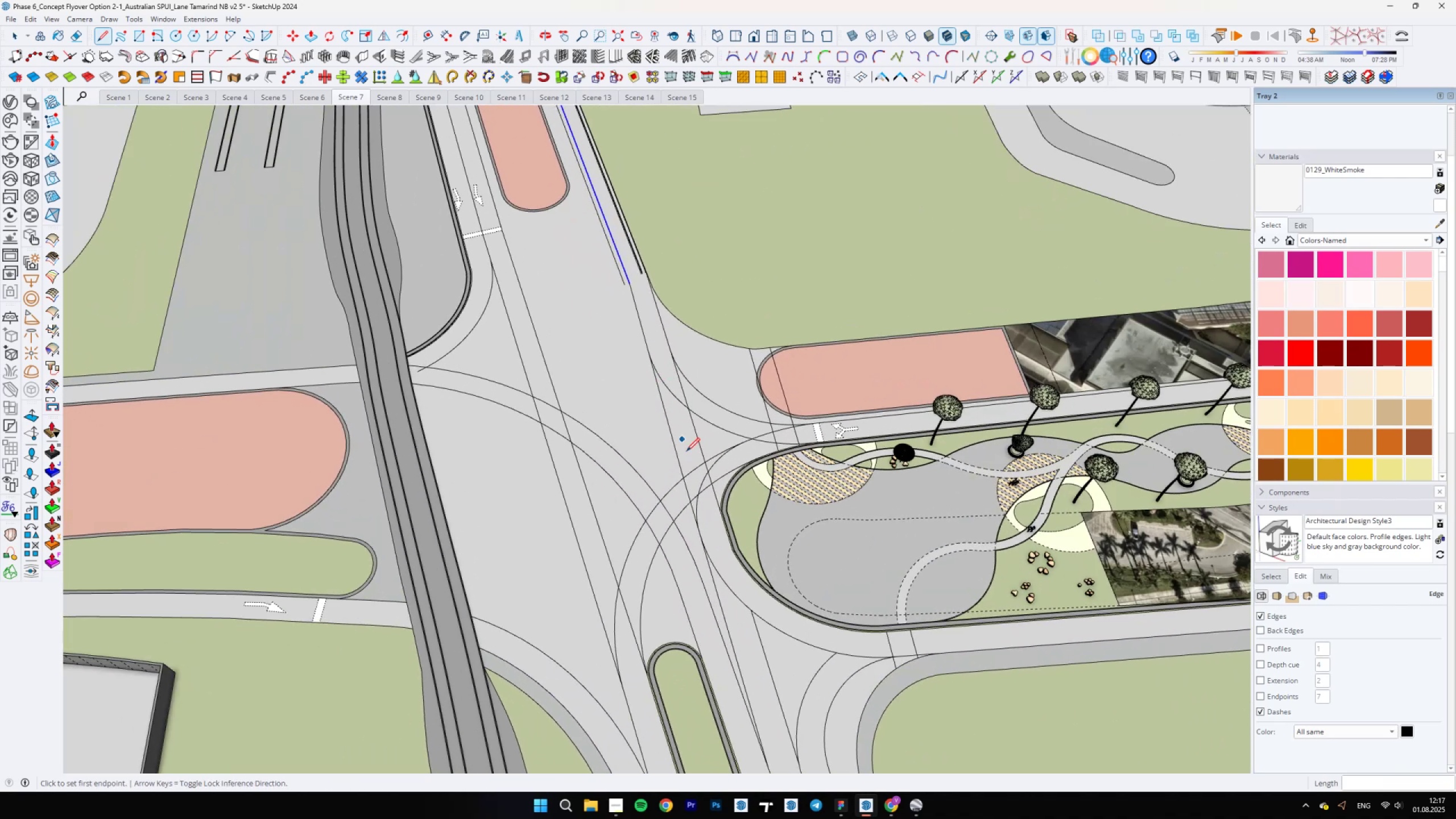 
key(Escape)
 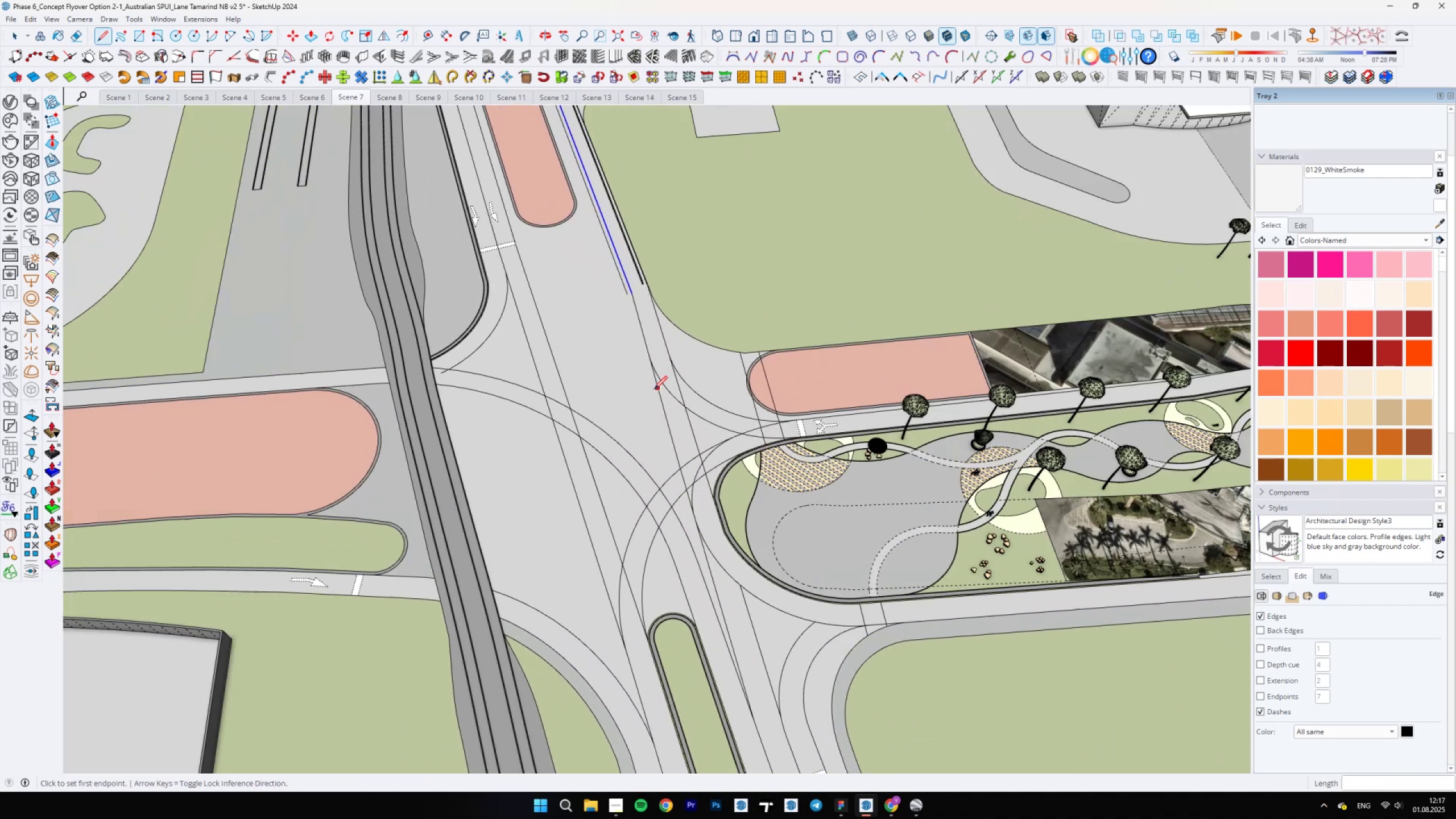 
scroll: coordinate [686, 476], scroll_direction: down, amount: 1.0
 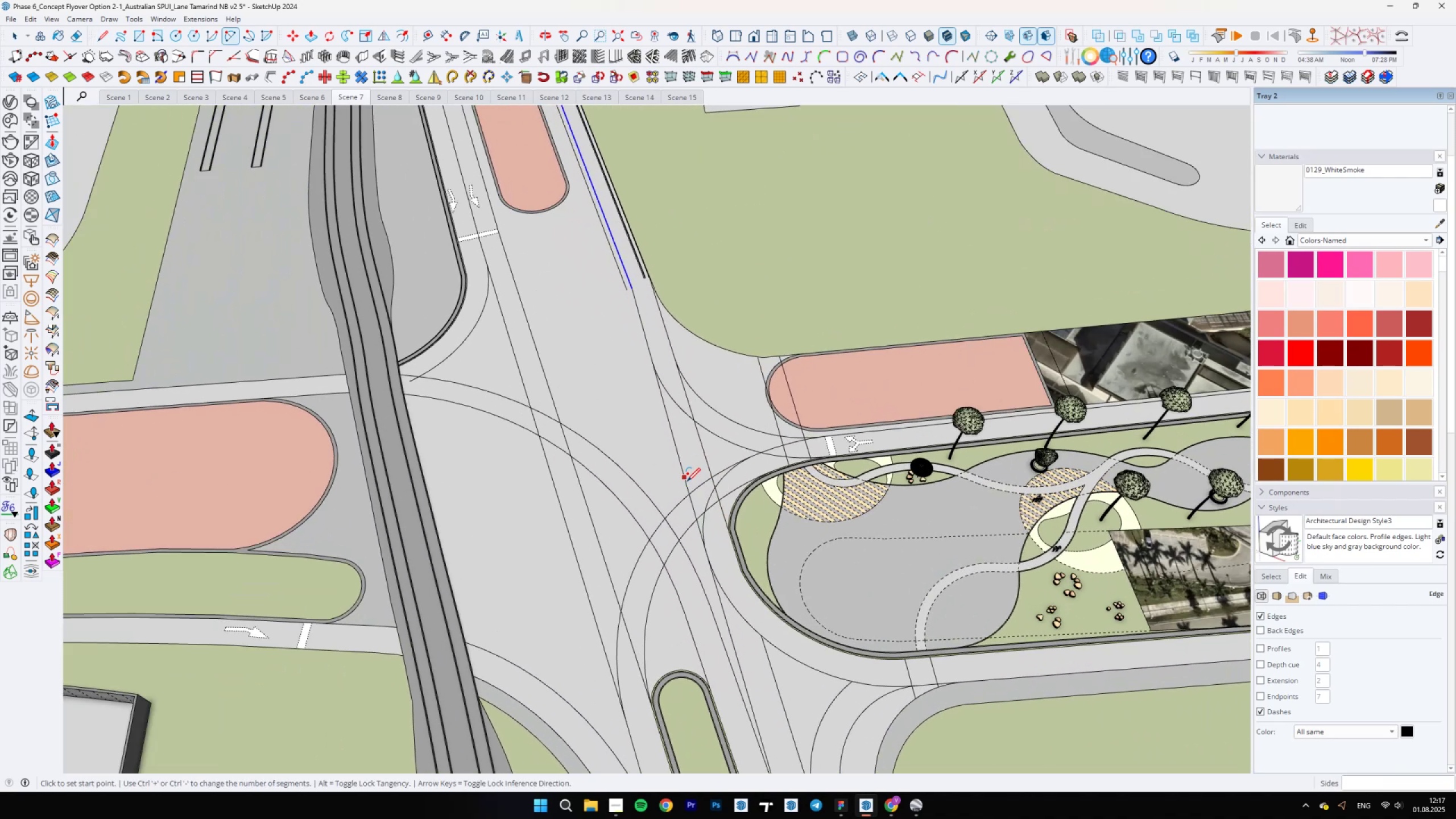 
key(A)
 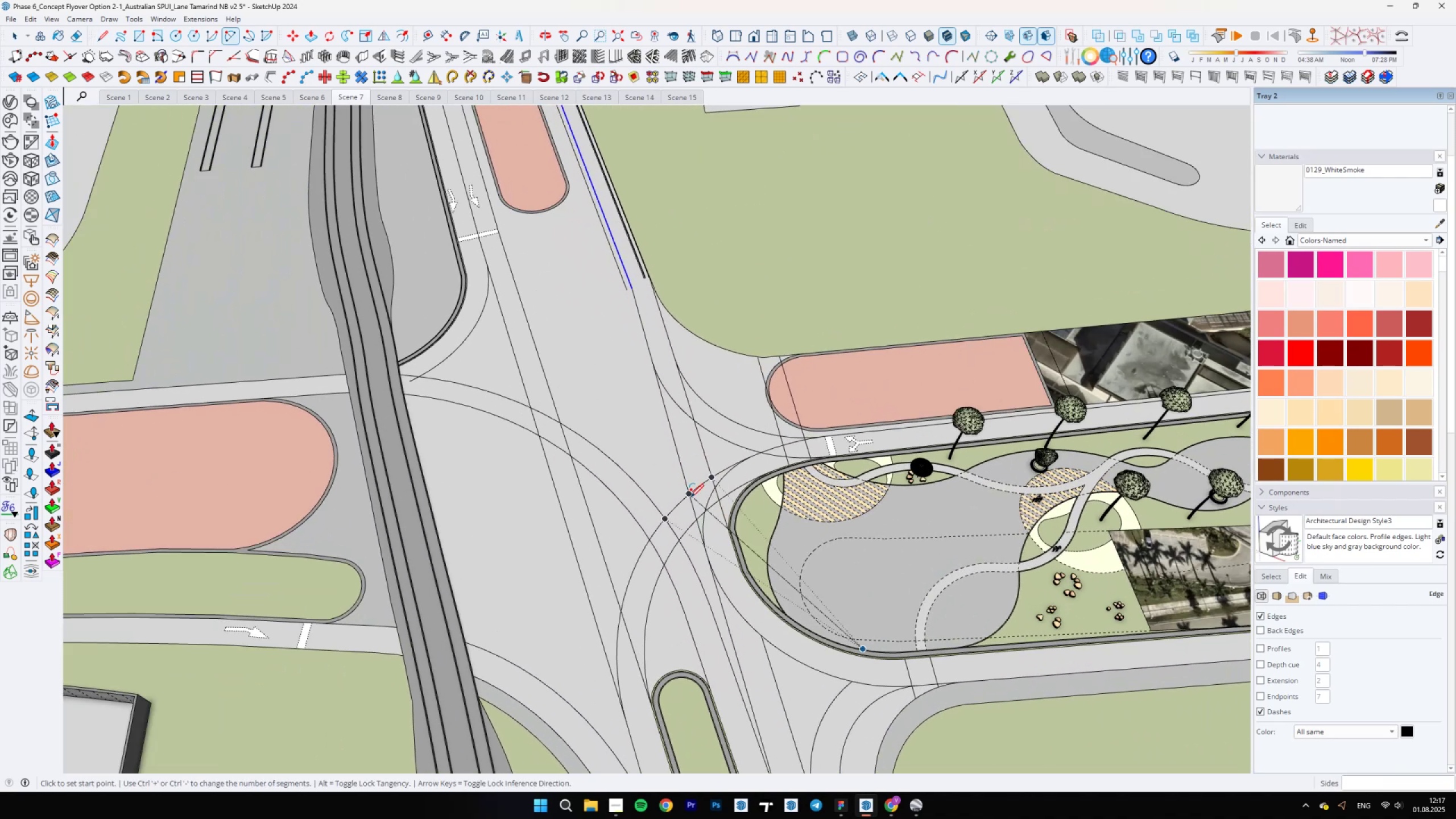 
left_click([691, 497])
 